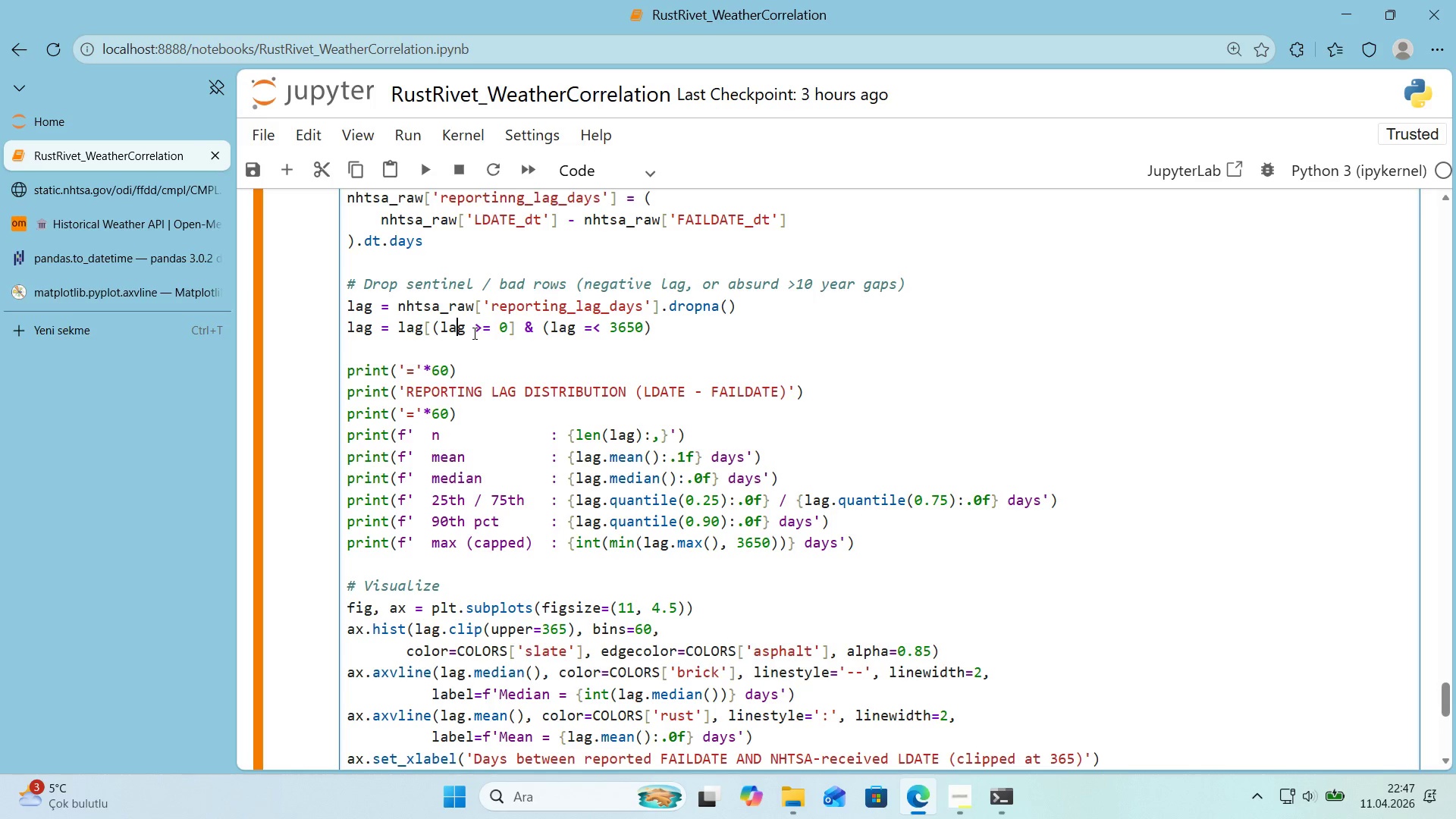 
key(ArrowRight)
 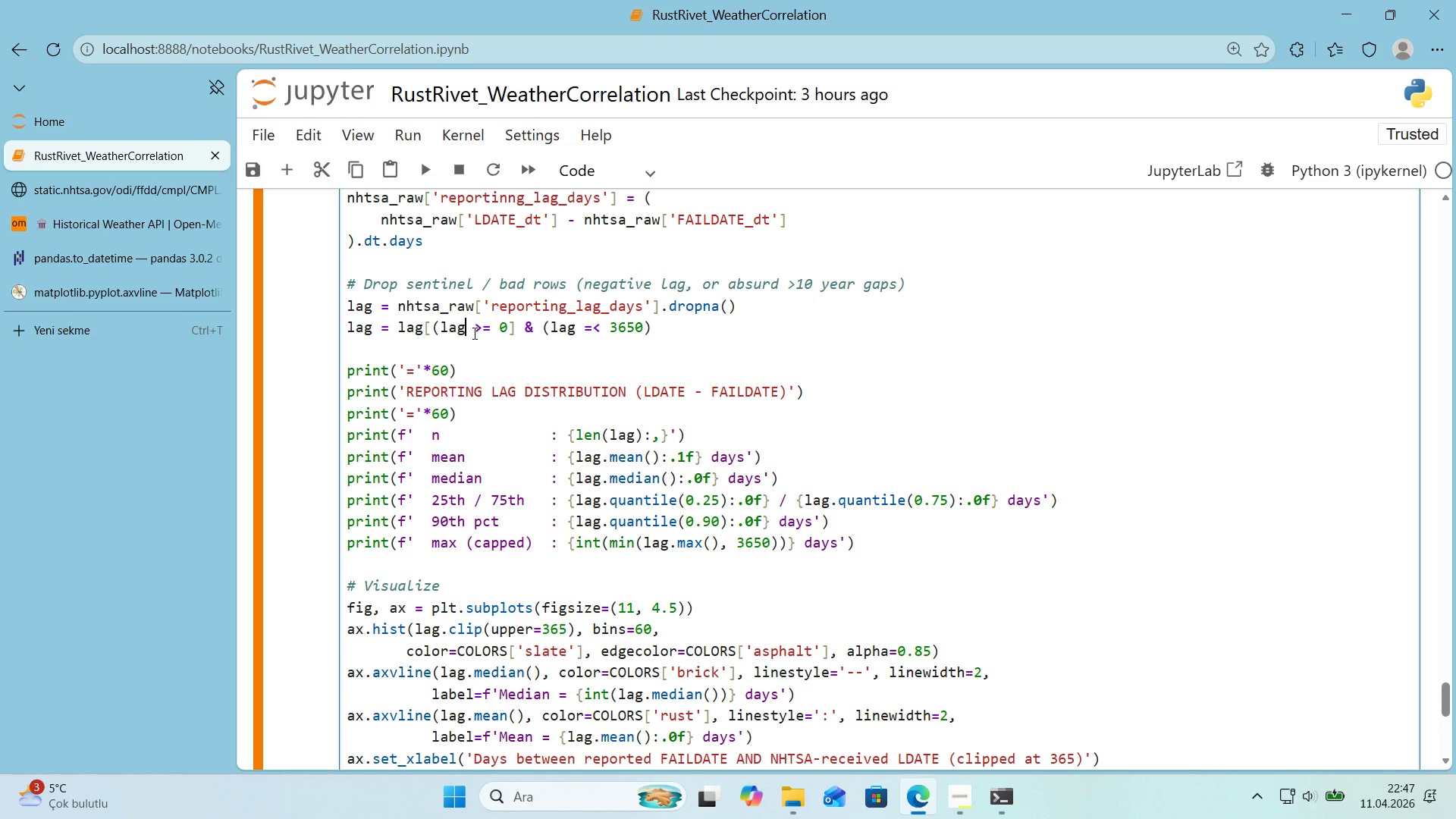 
key(ArrowRight)
 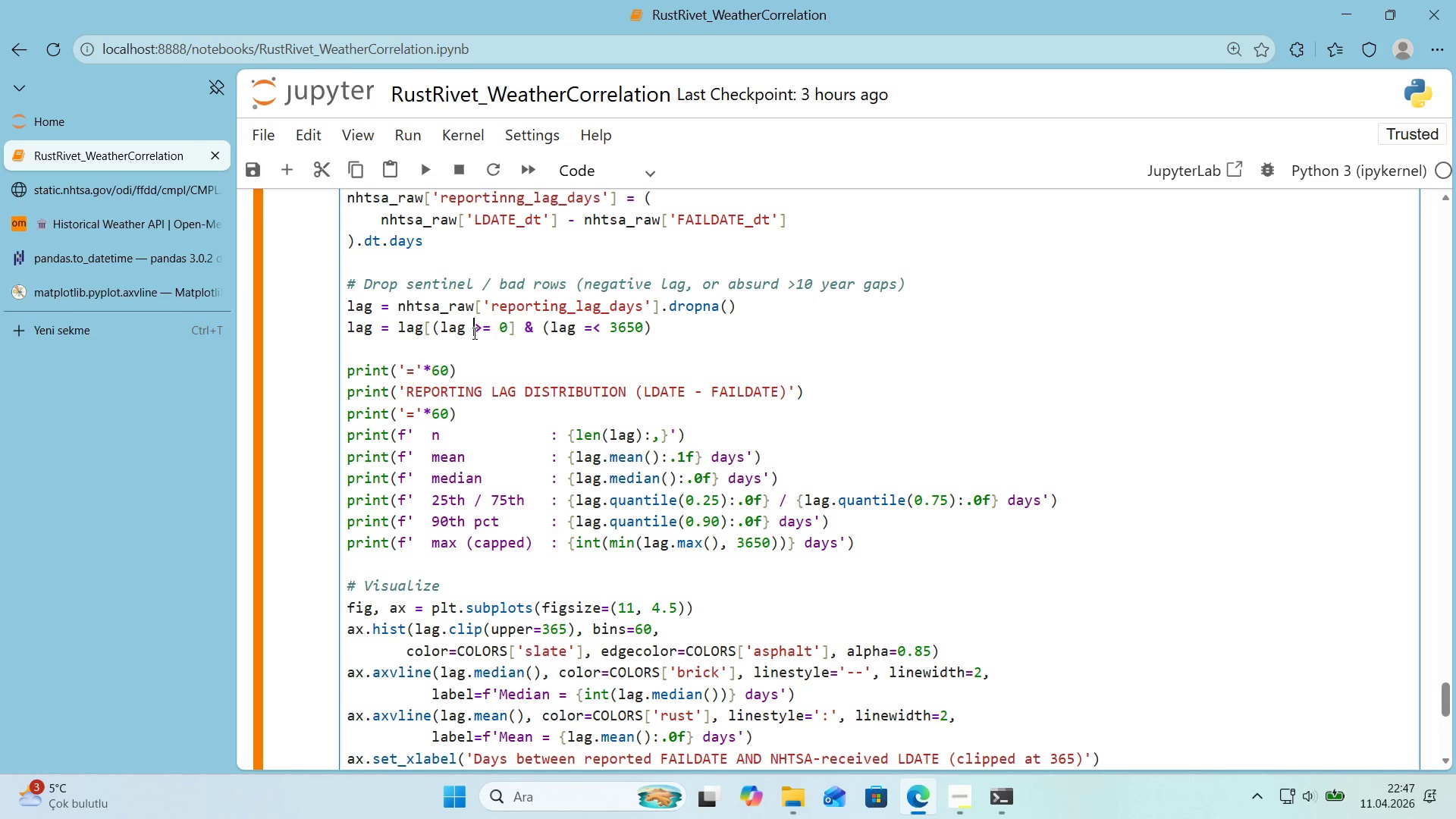 
key(ArrowRight)
 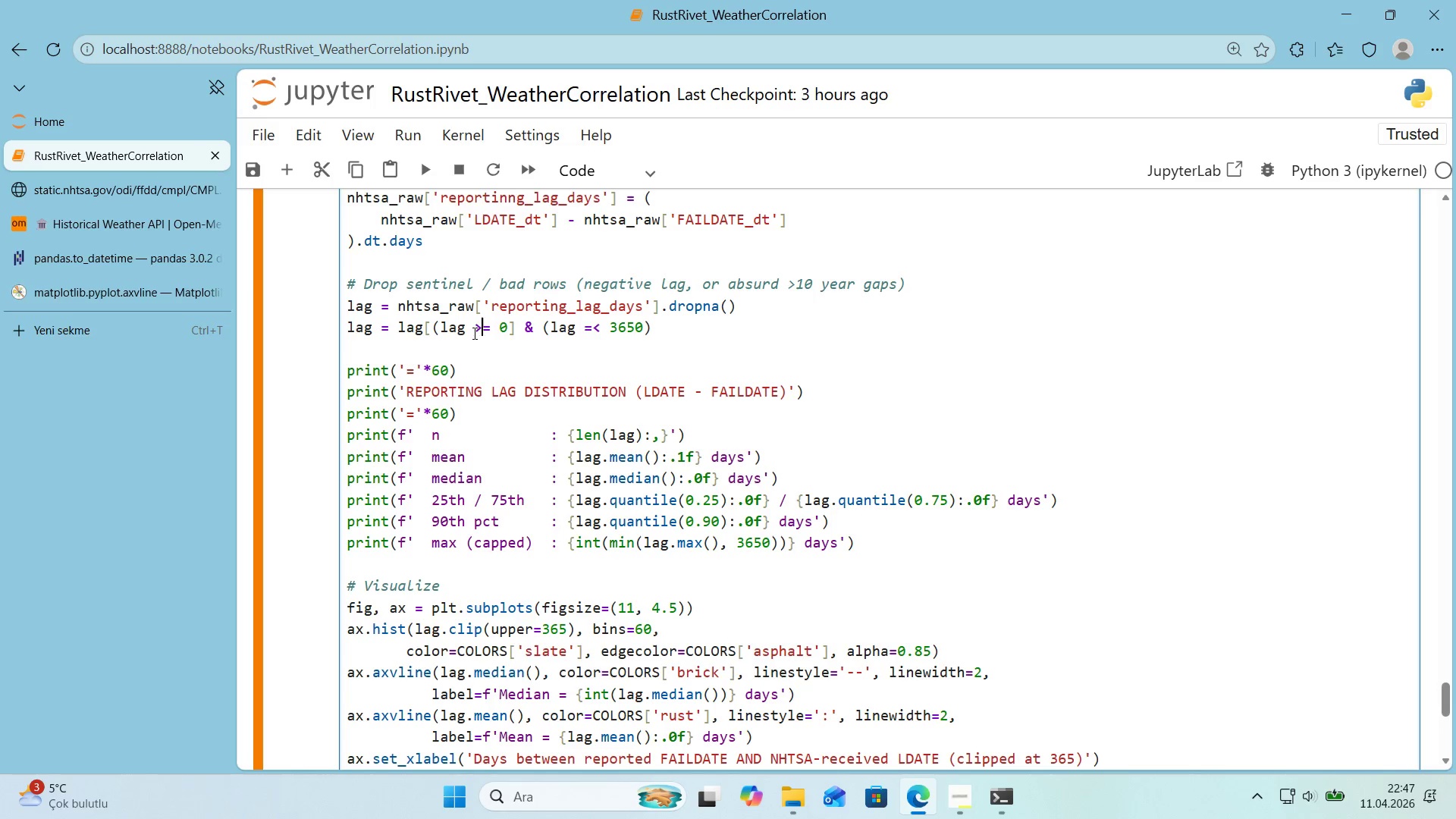 
key(ArrowRight)
 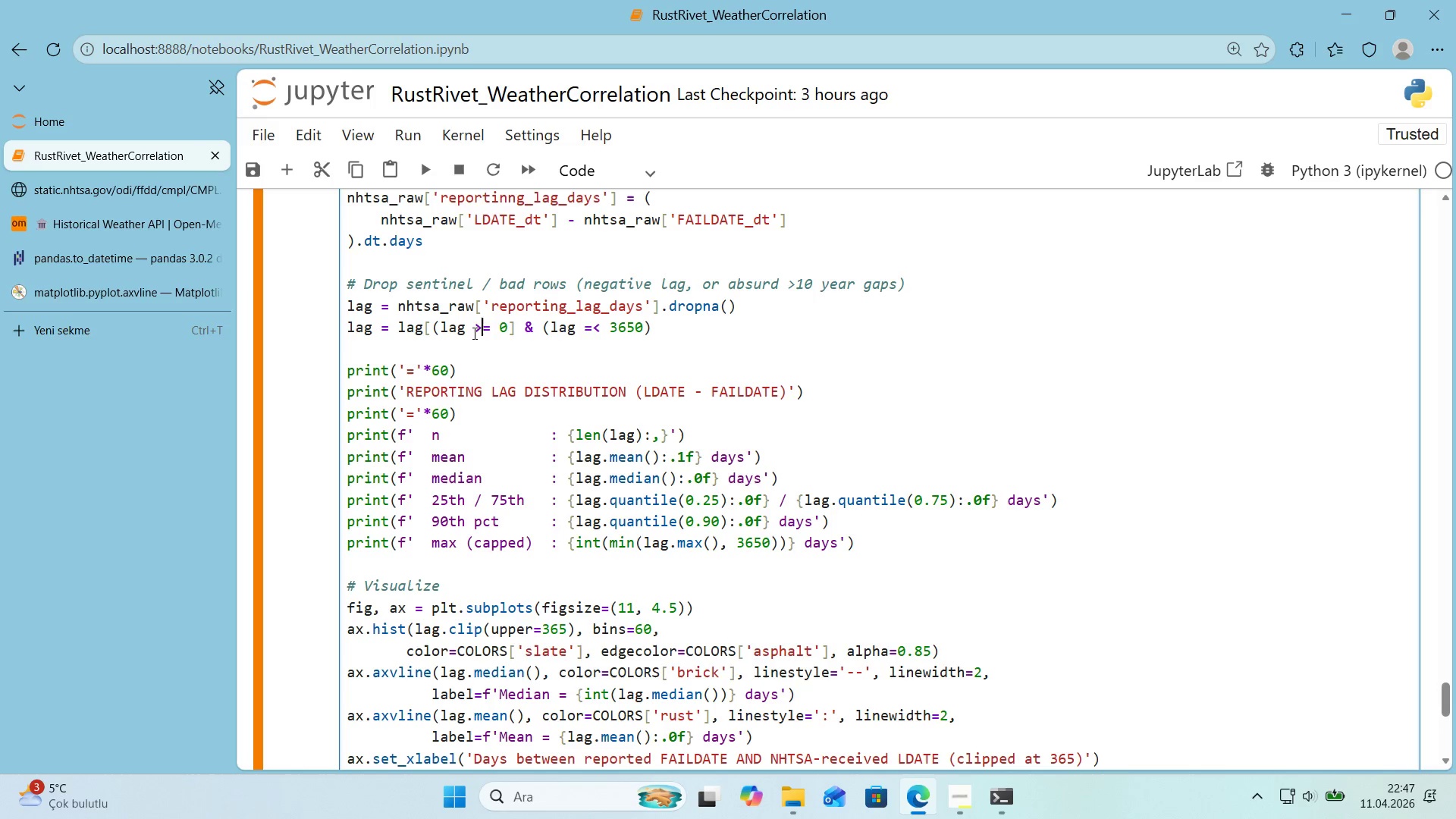 
key(ArrowRight)
 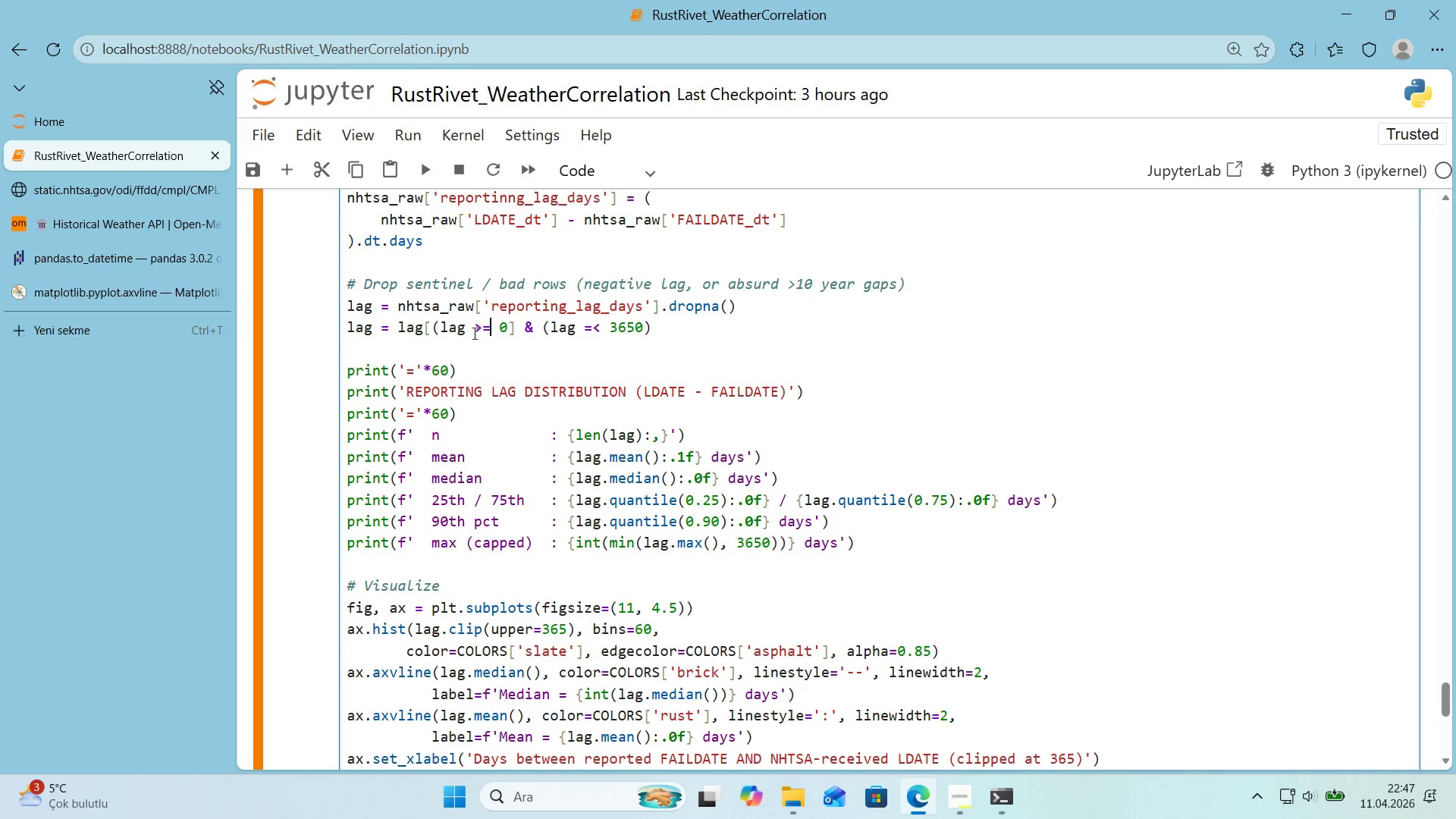 
key(ArrowRight)
 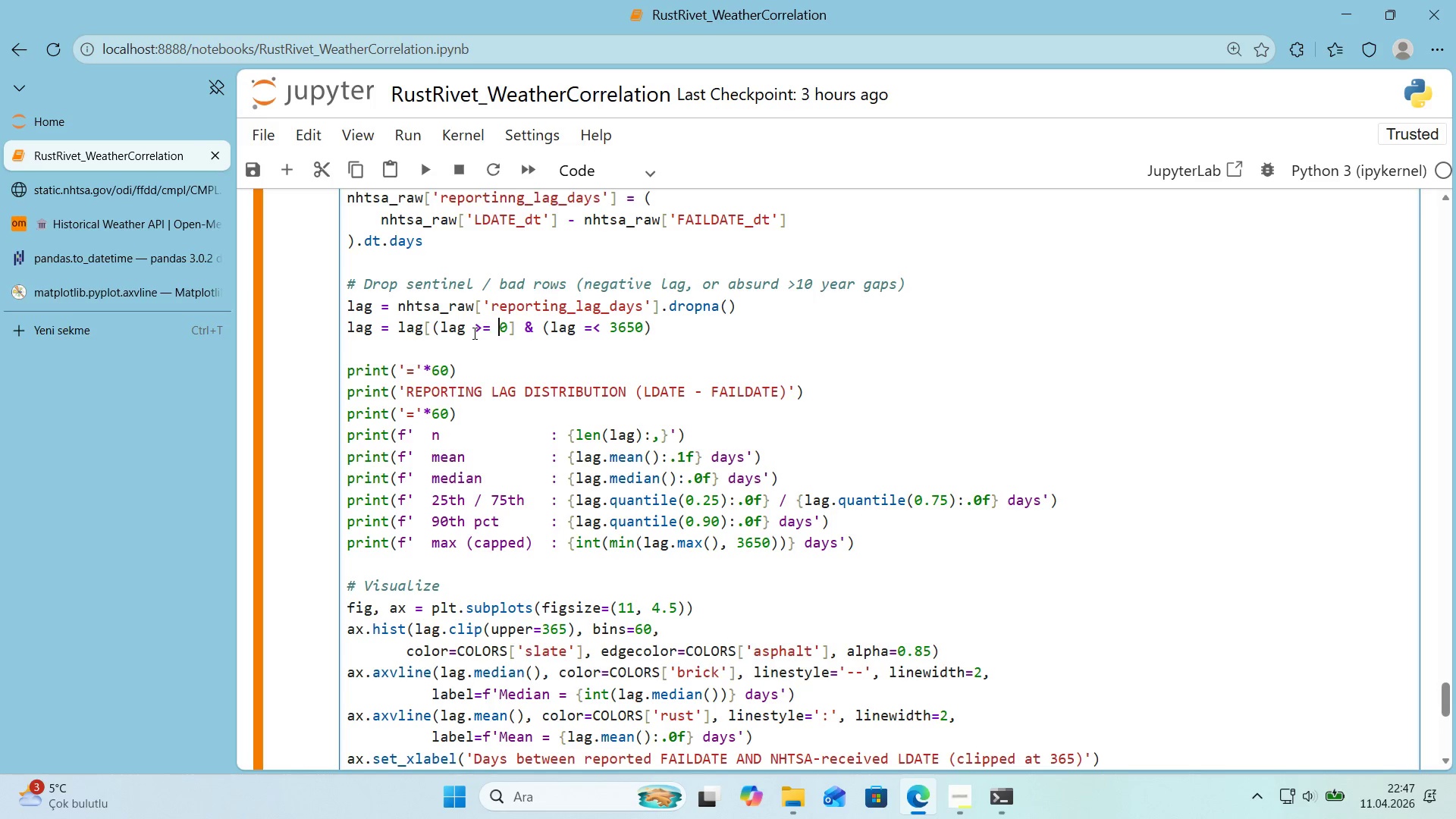 
key(ArrowRight)
 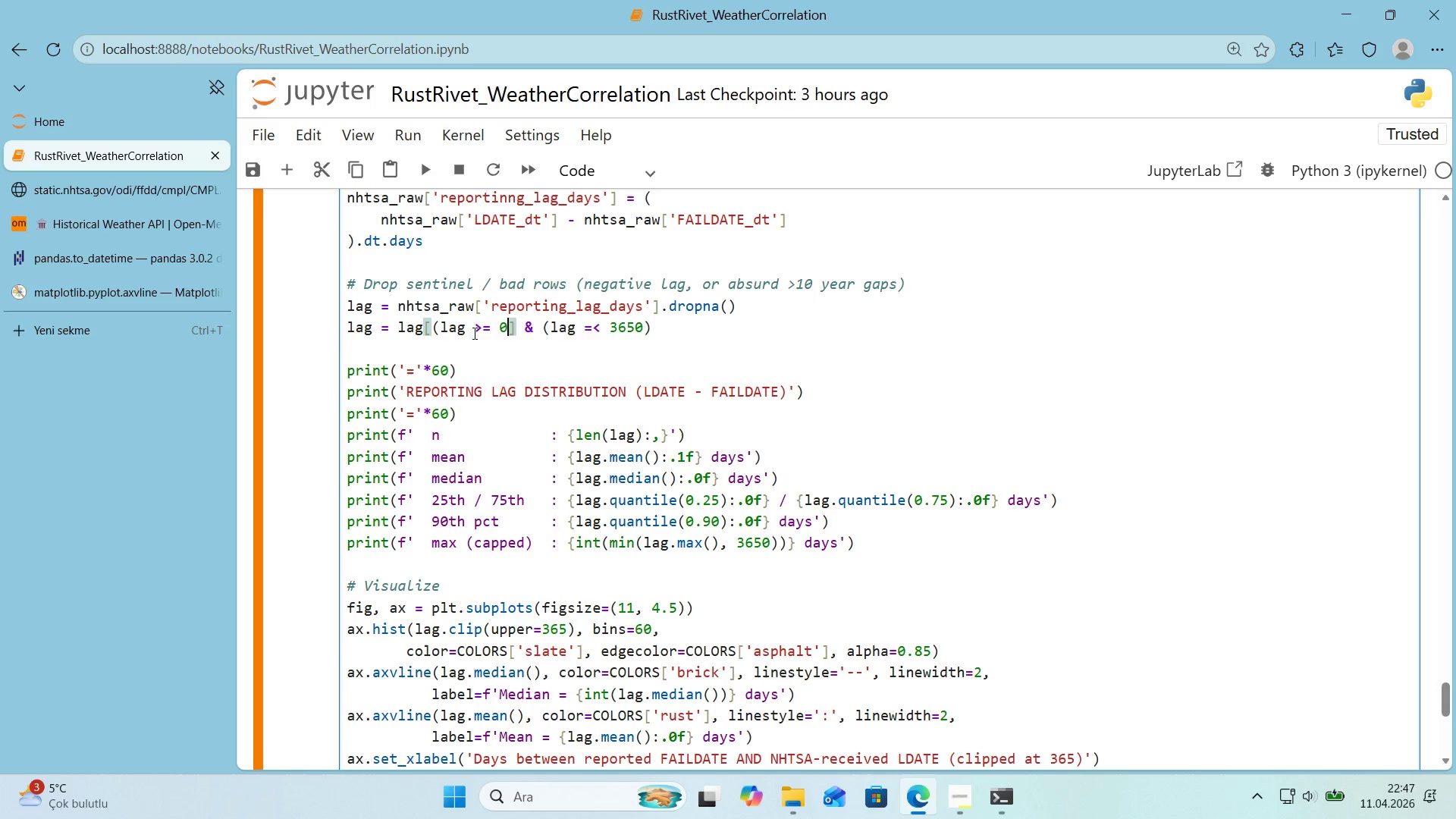 
key(Shift+ShiftRight)
 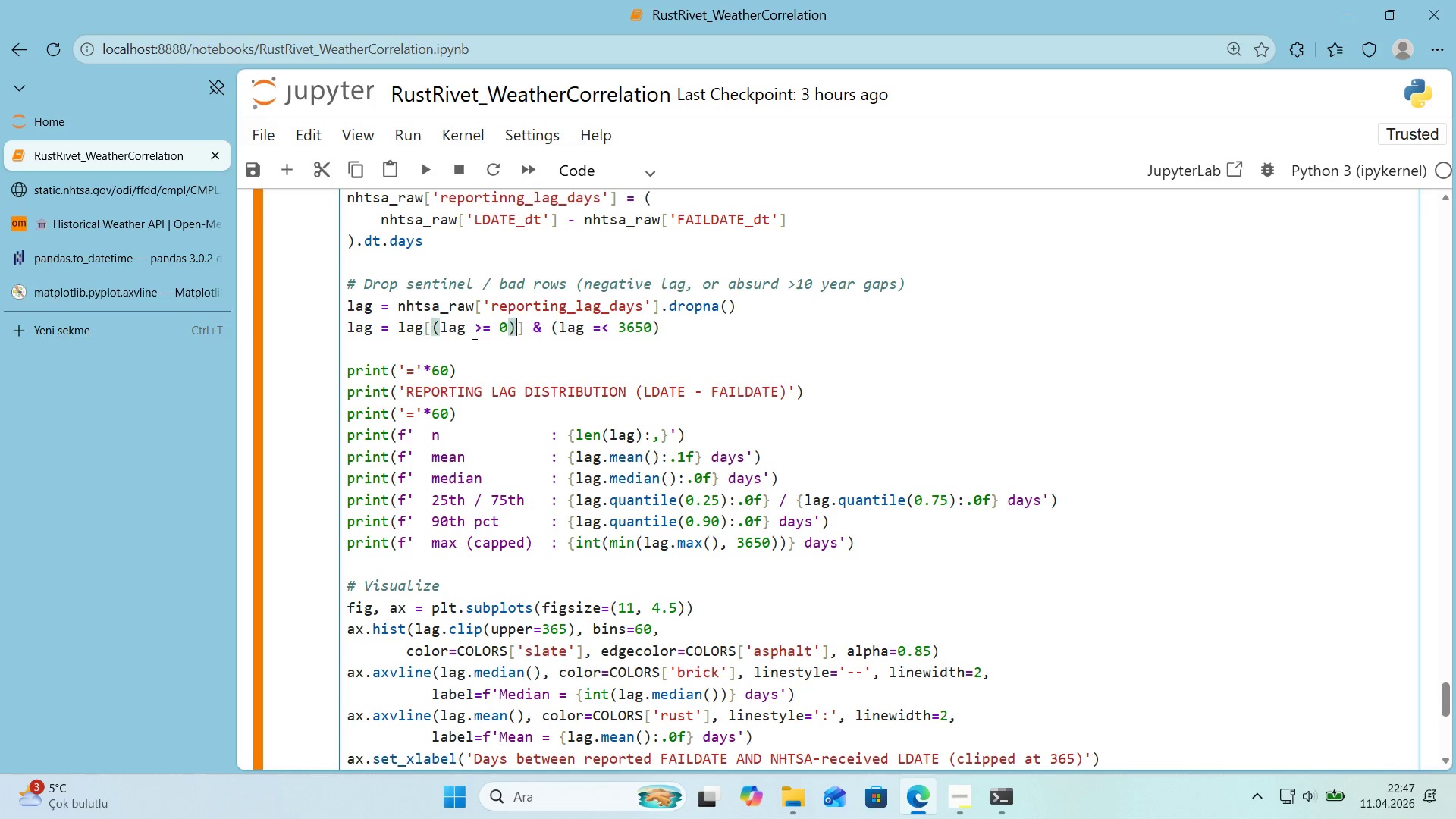 
key(Shift+9)
 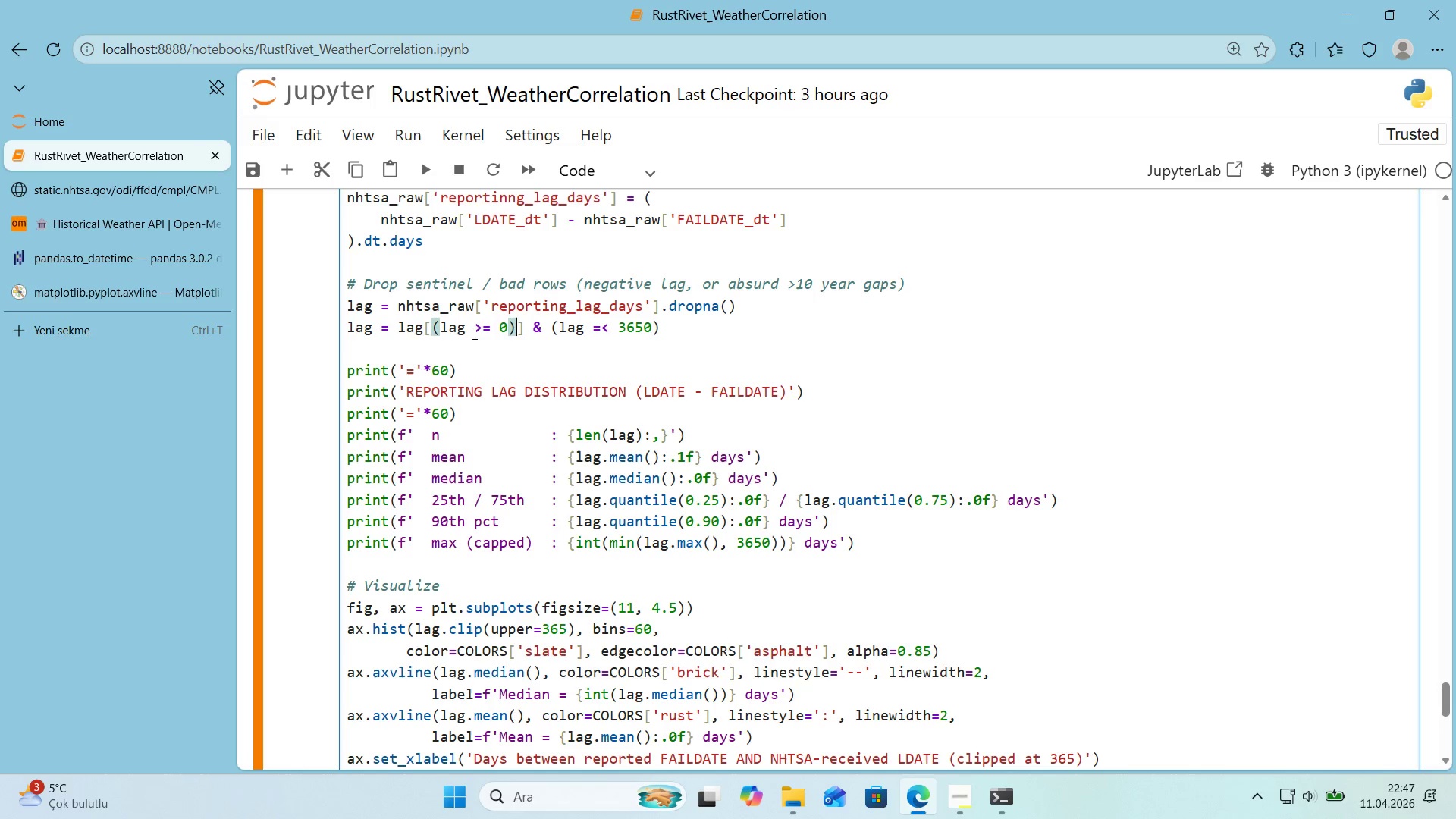 
key(ArrowRight)
 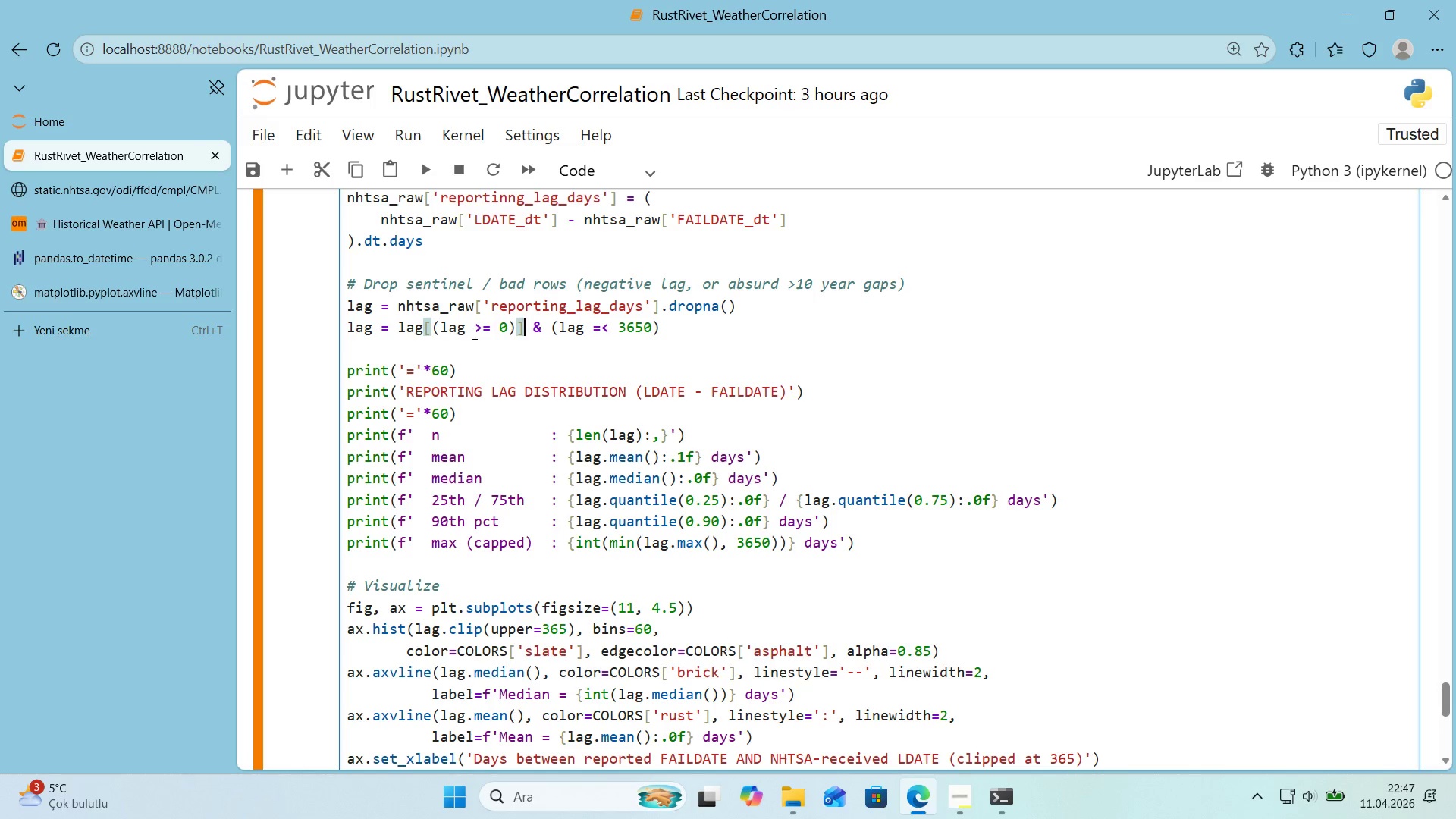 
key(ArrowRight)
 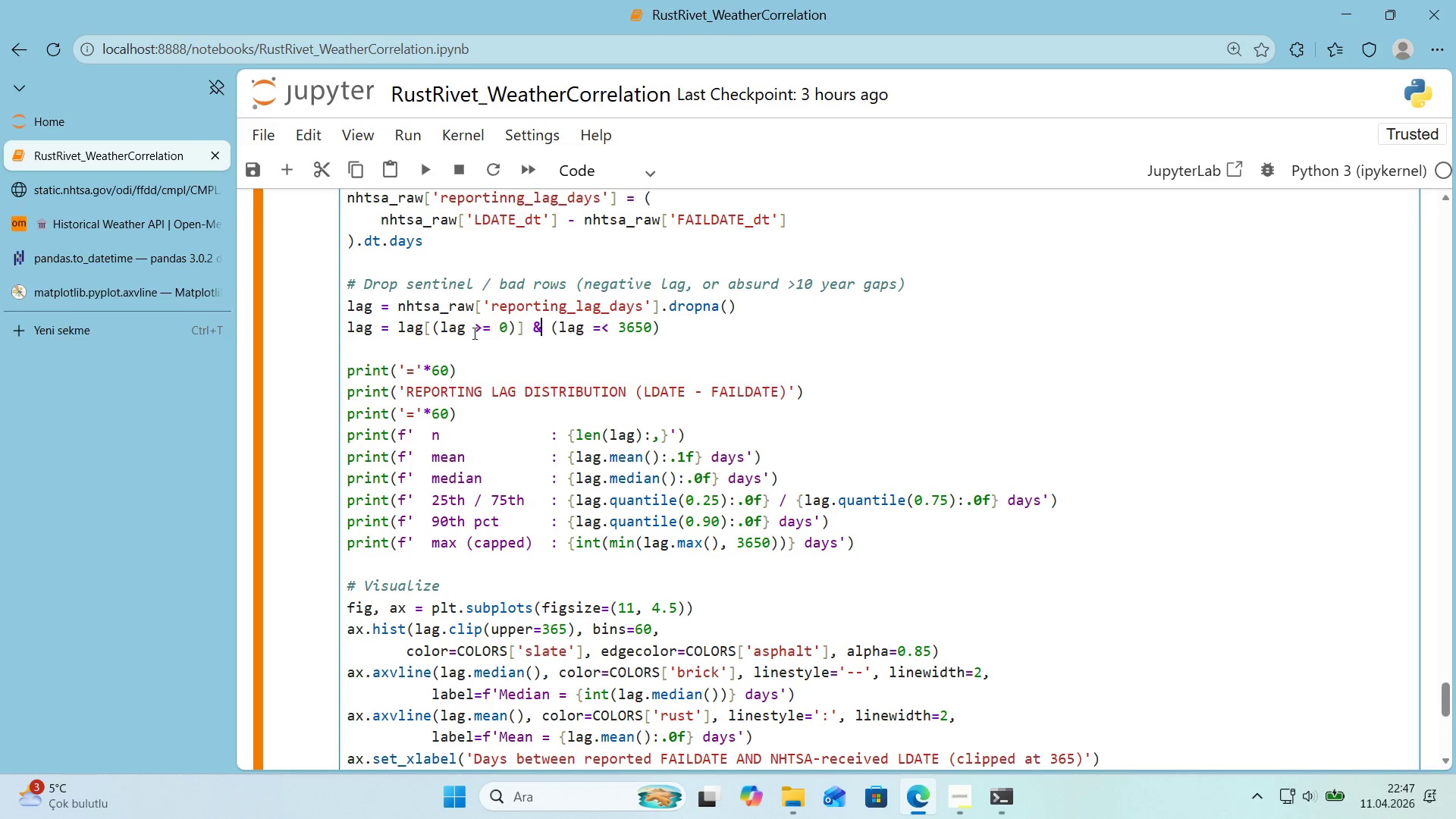 
key(ArrowRight)
 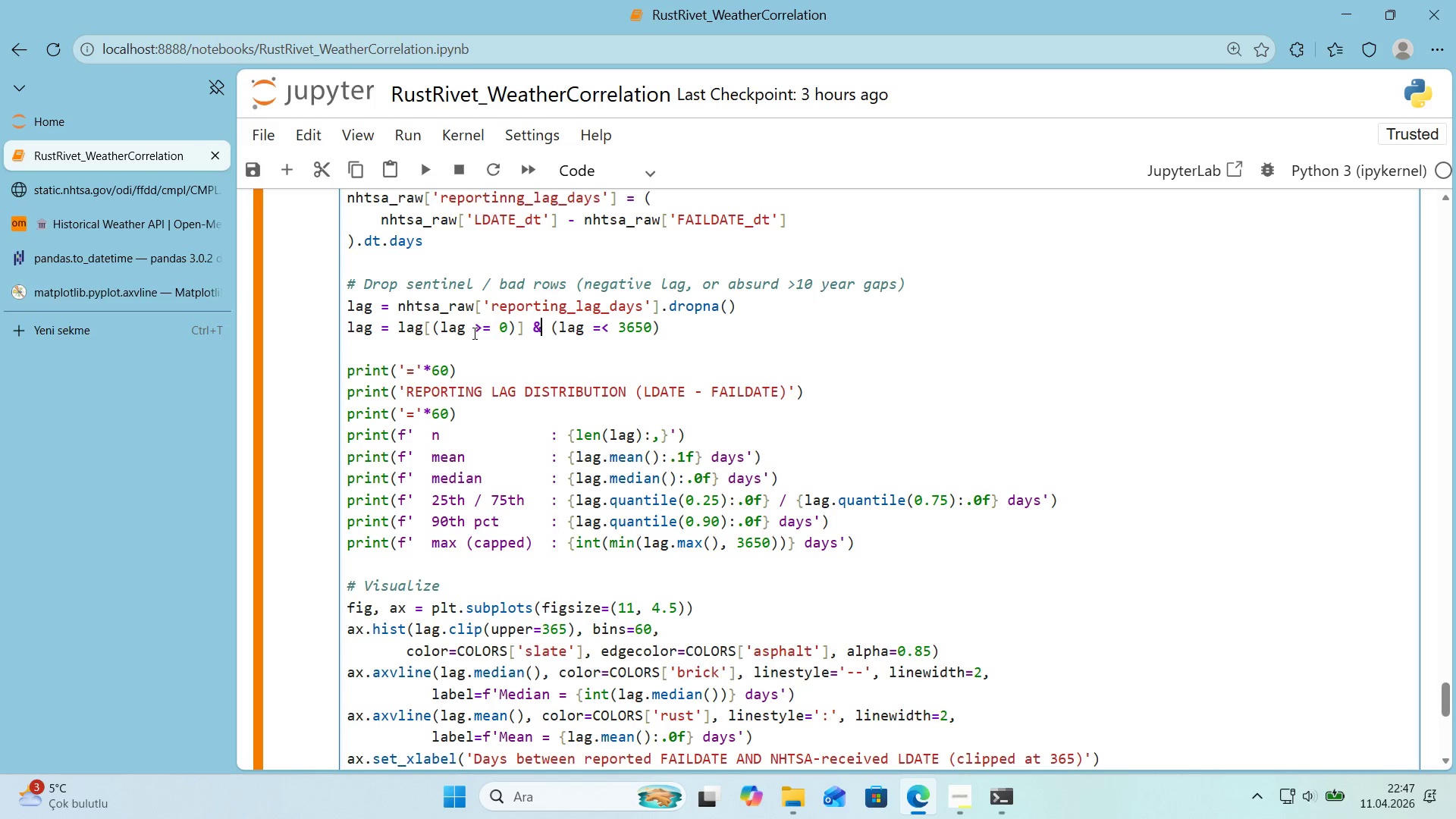 
key(ArrowRight)
 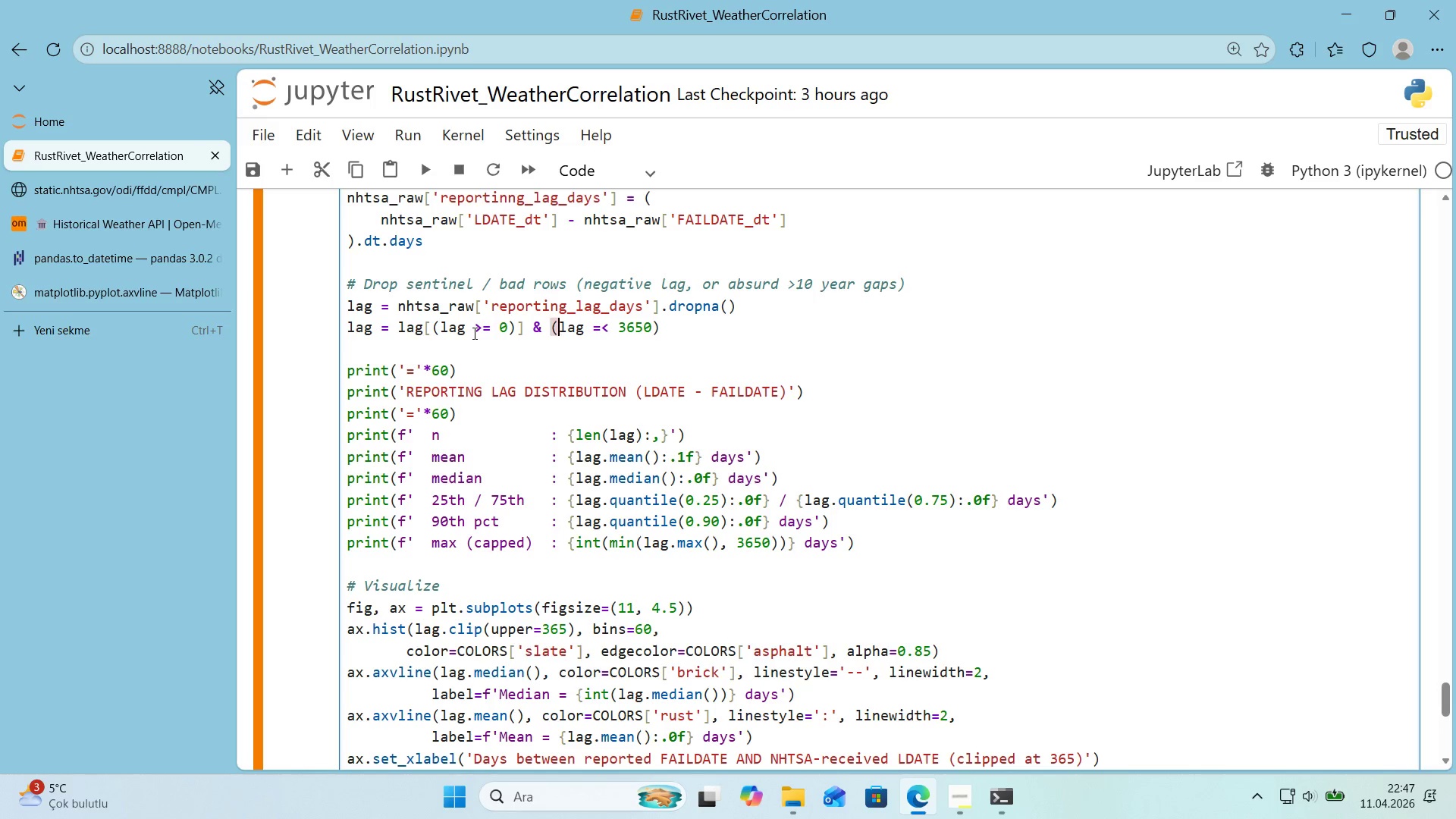 
key(ArrowRight)
 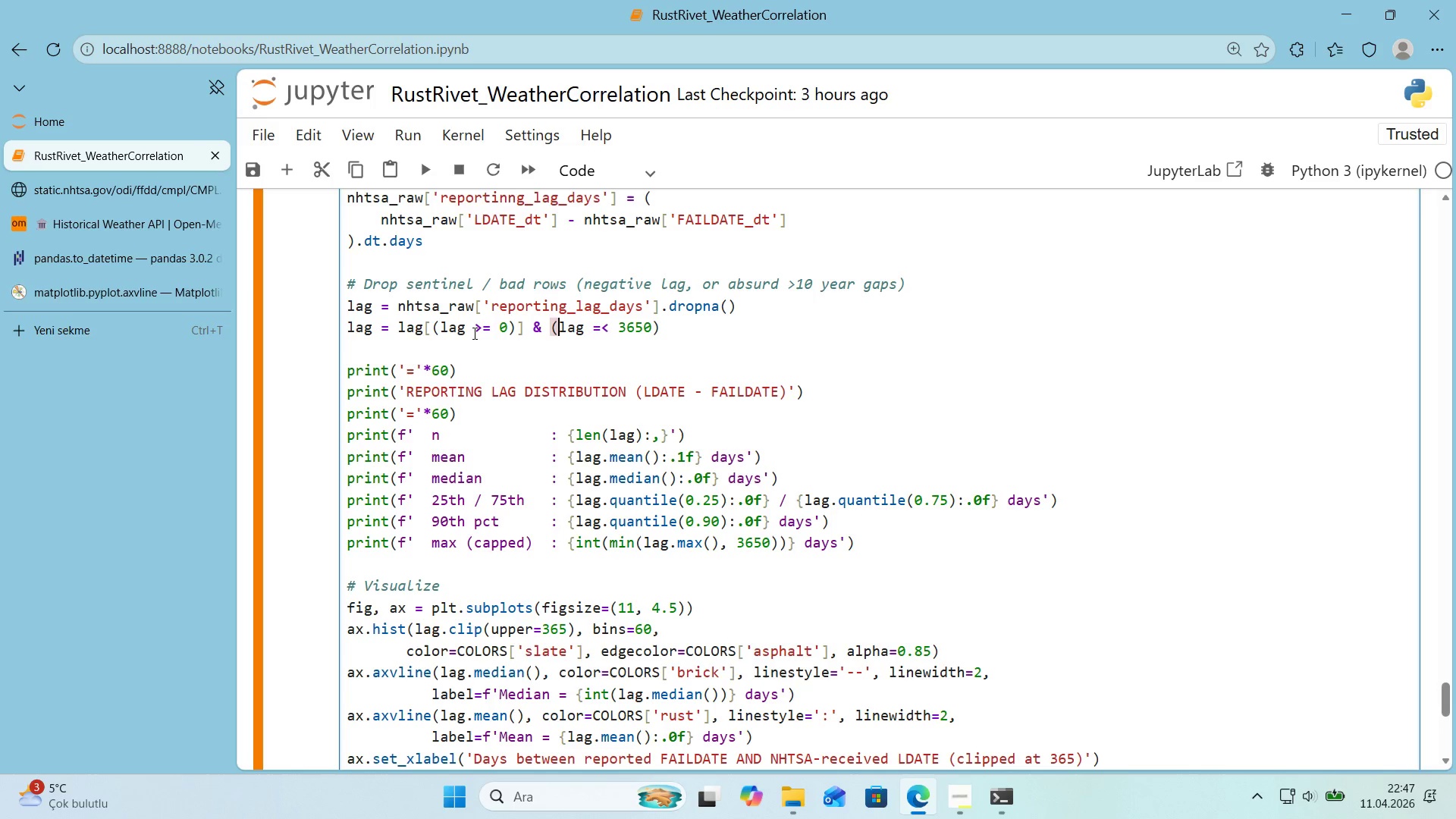 
key(ArrowRight)
 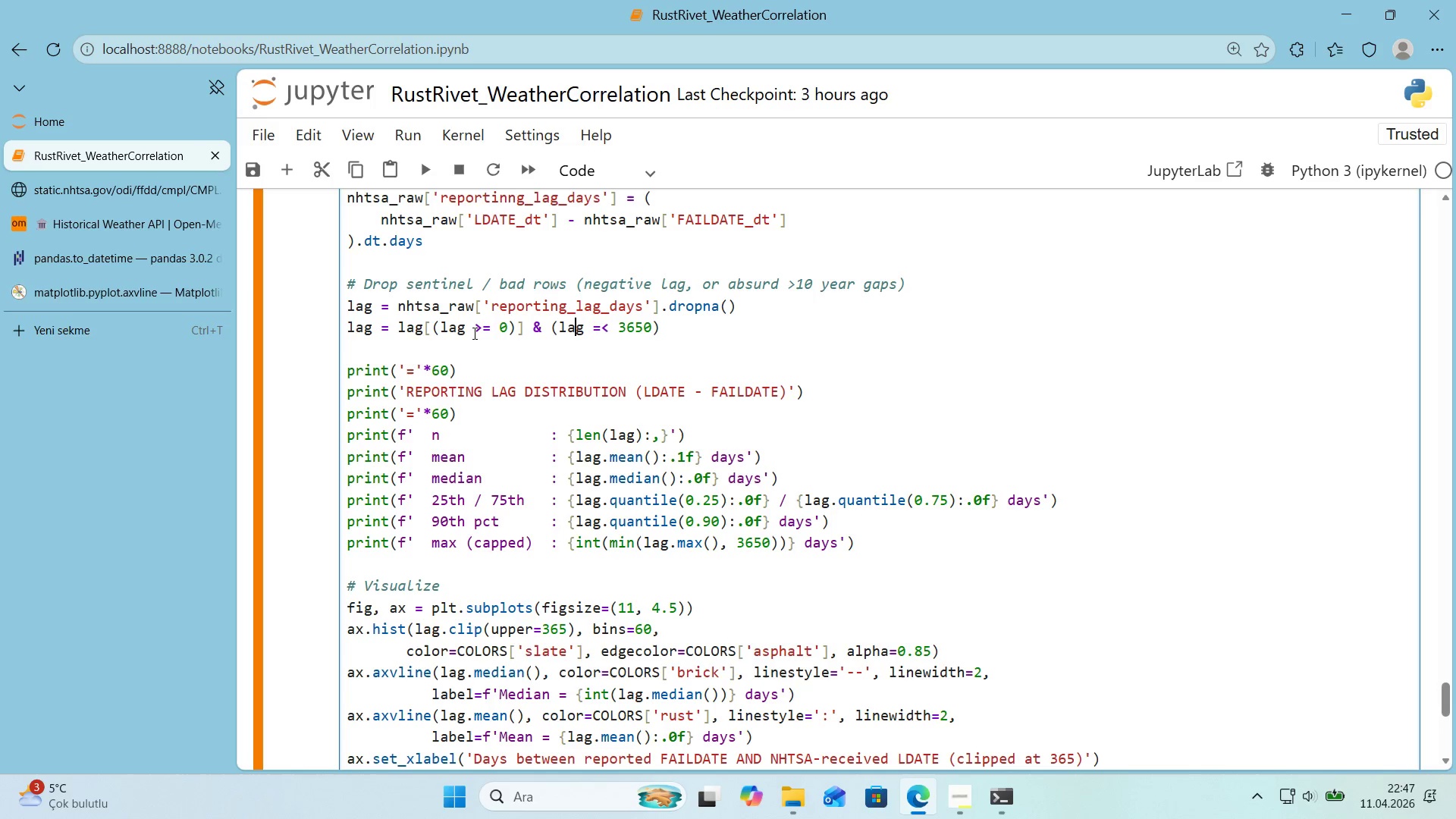 
key(ArrowRight)
 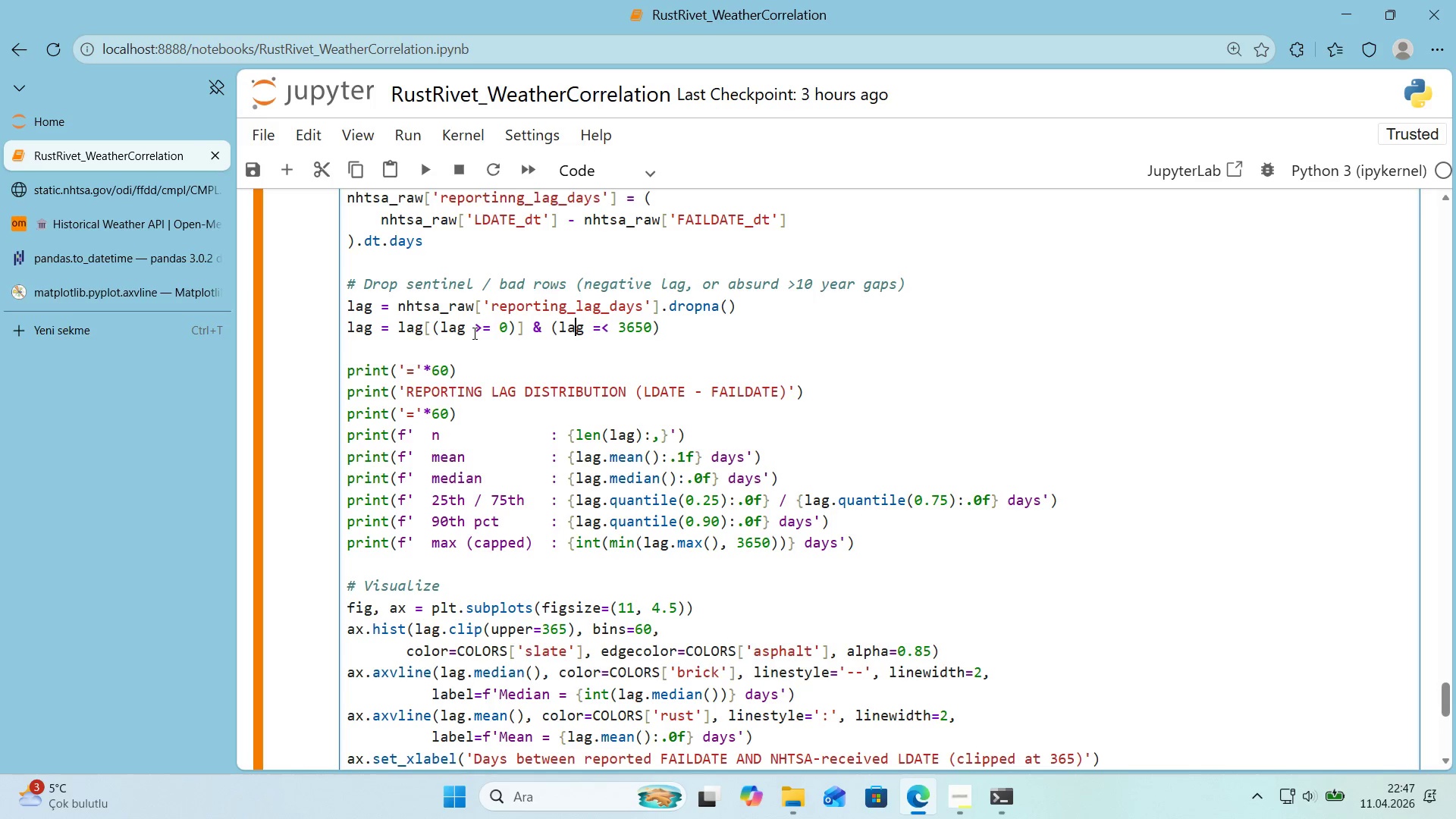 
key(ArrowRight)
 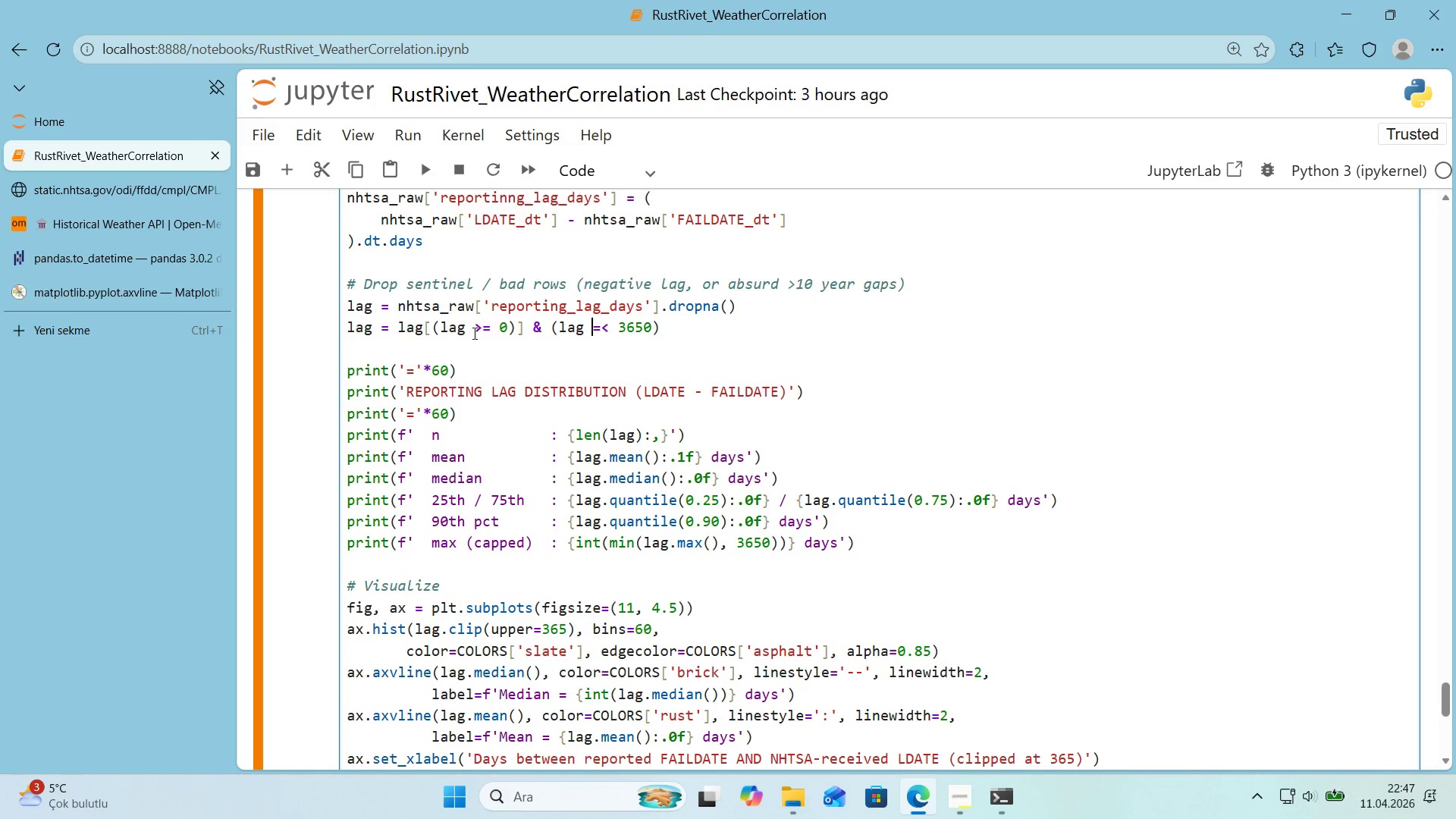 
key(ArrowRight)
 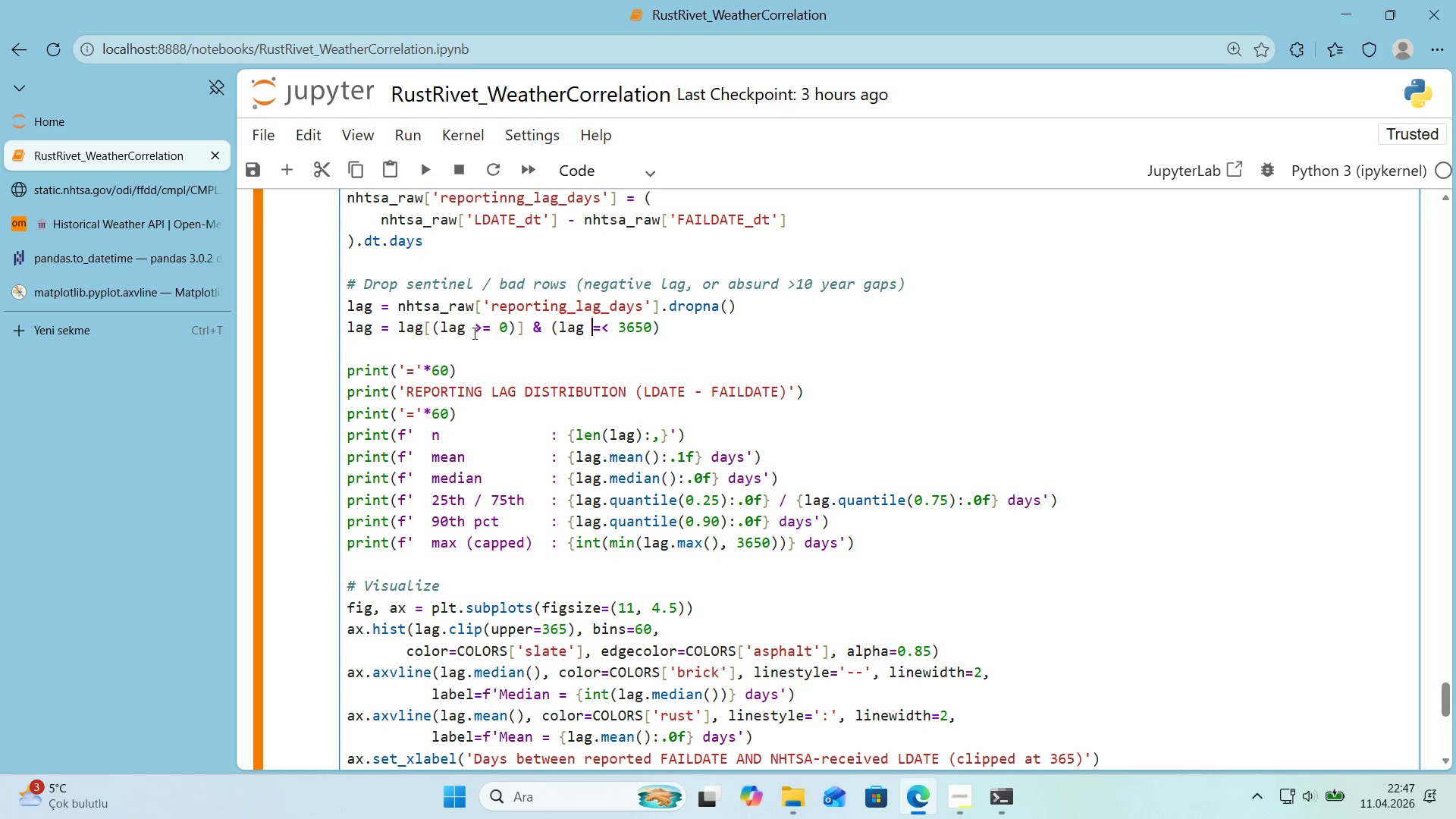 
key(ArrowRight)
 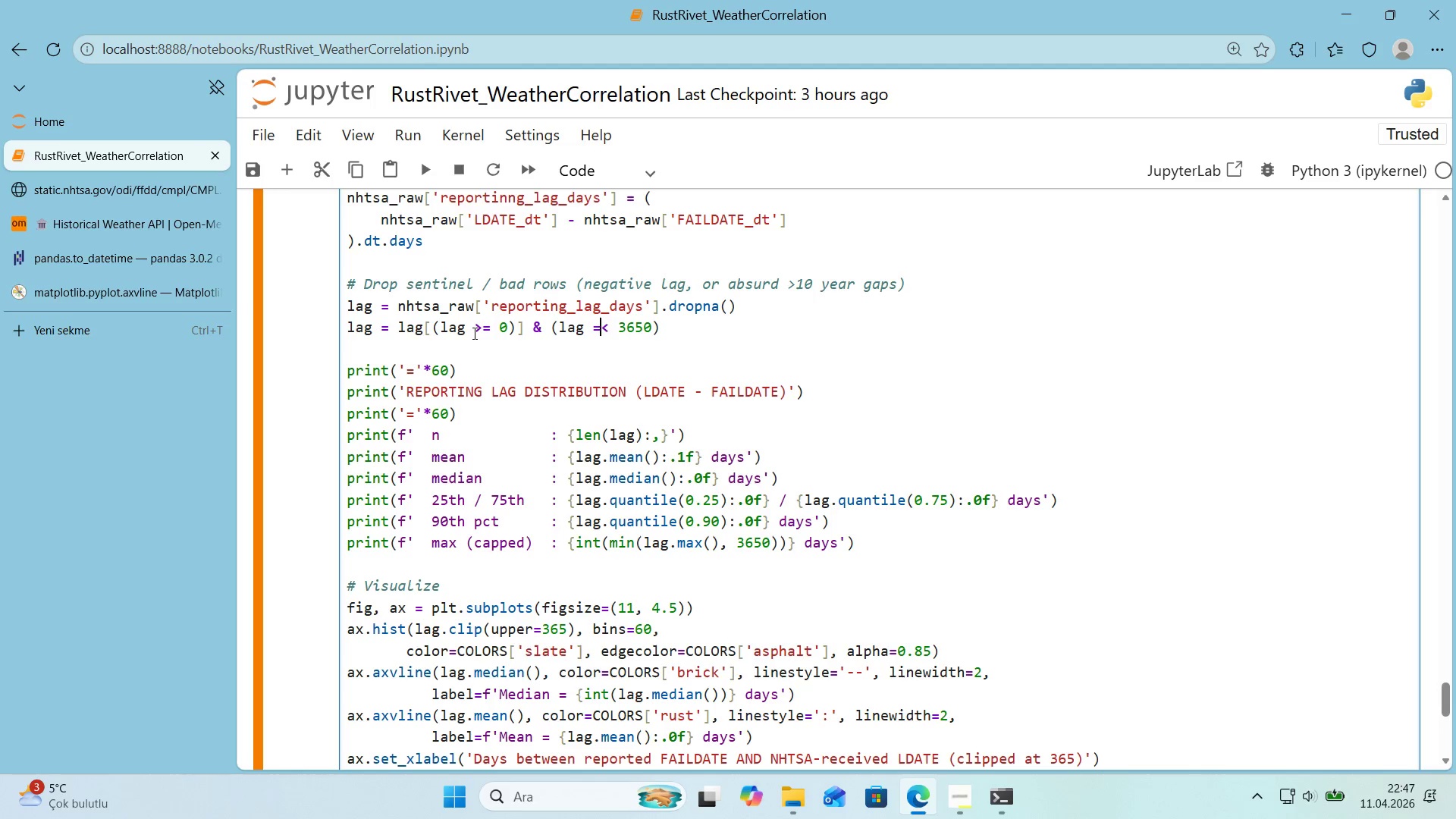 
key(ArrowRight)
 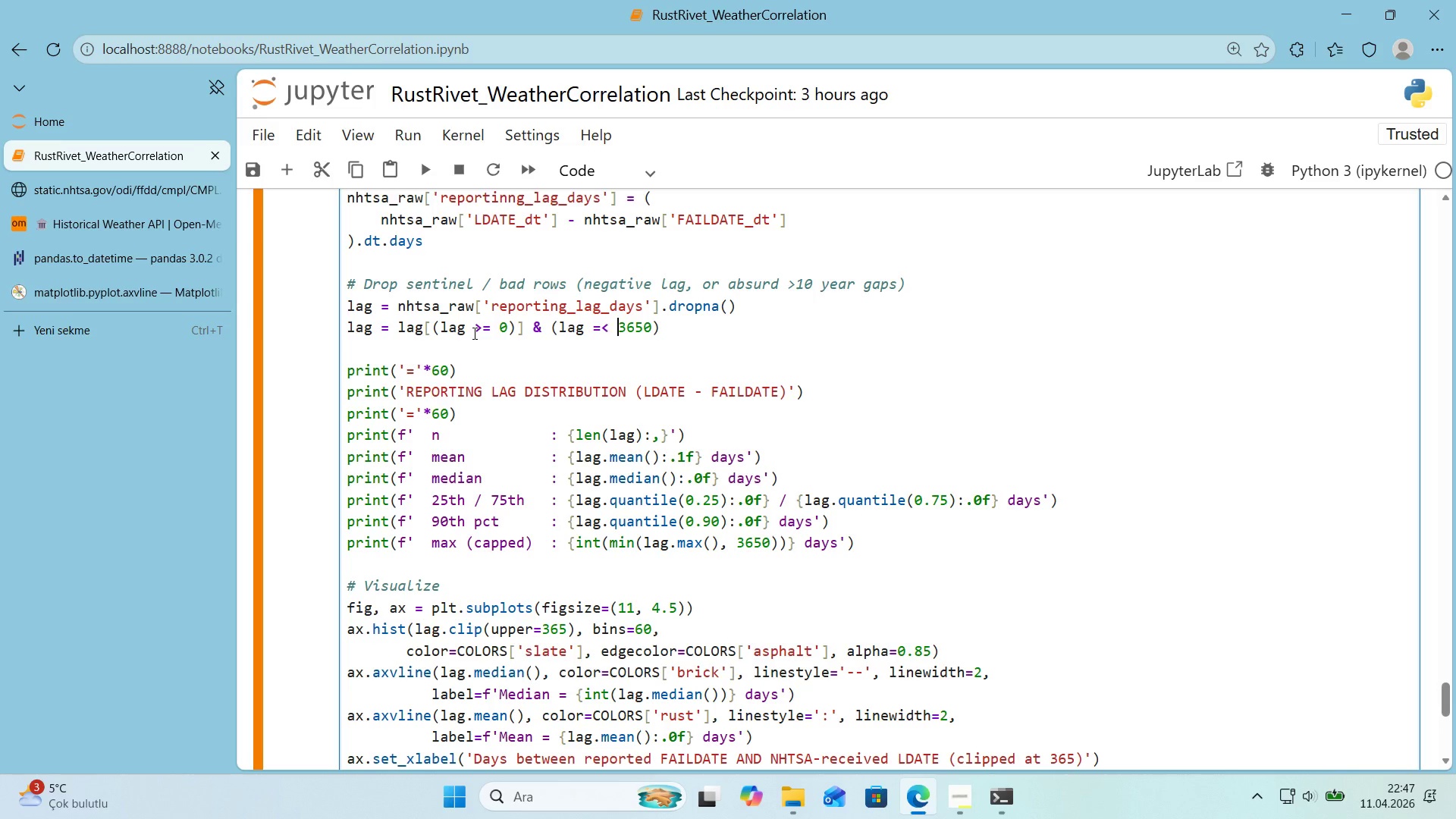 
key(ArrowRight)
 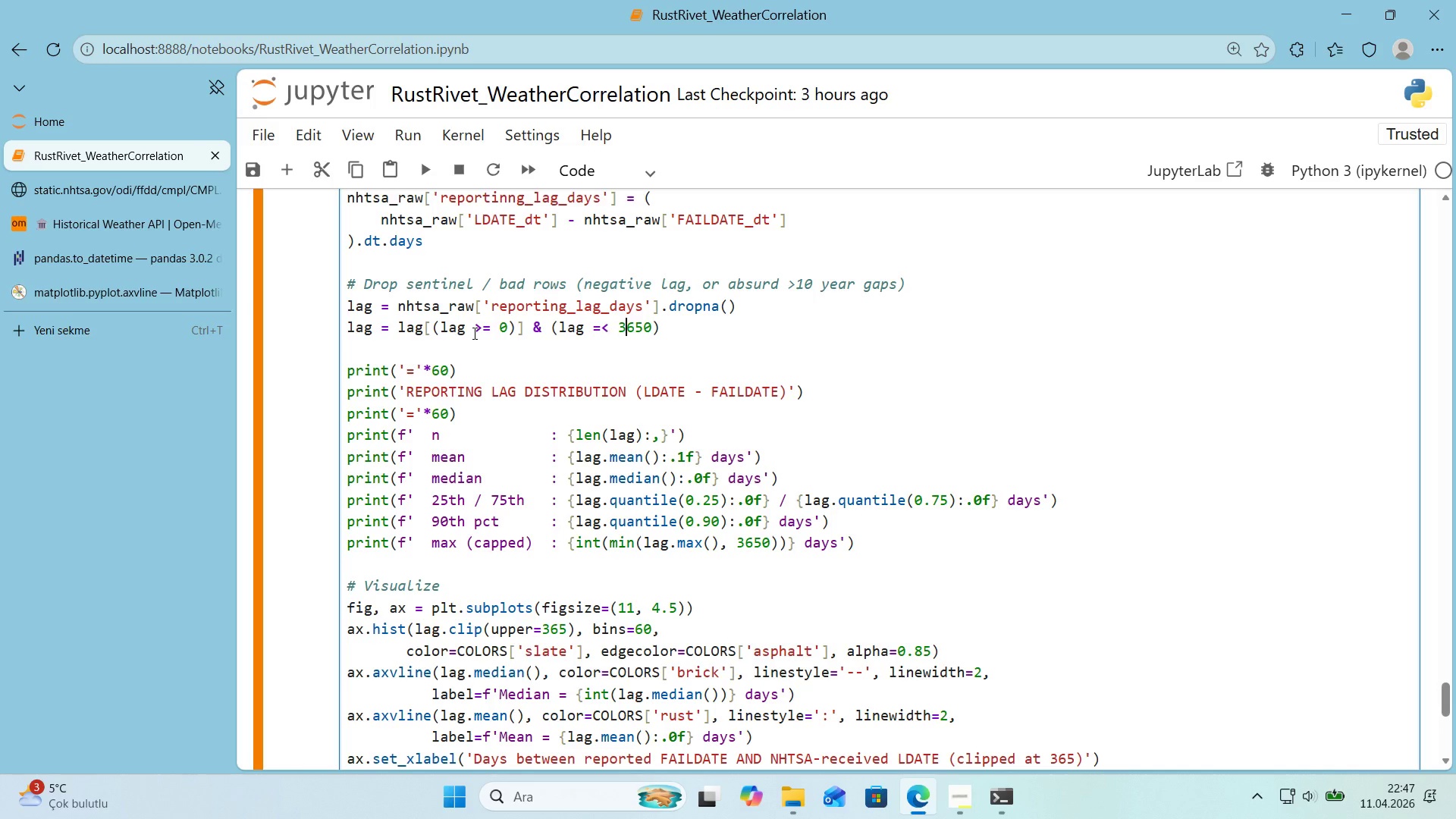 
key(ArrowRight)
 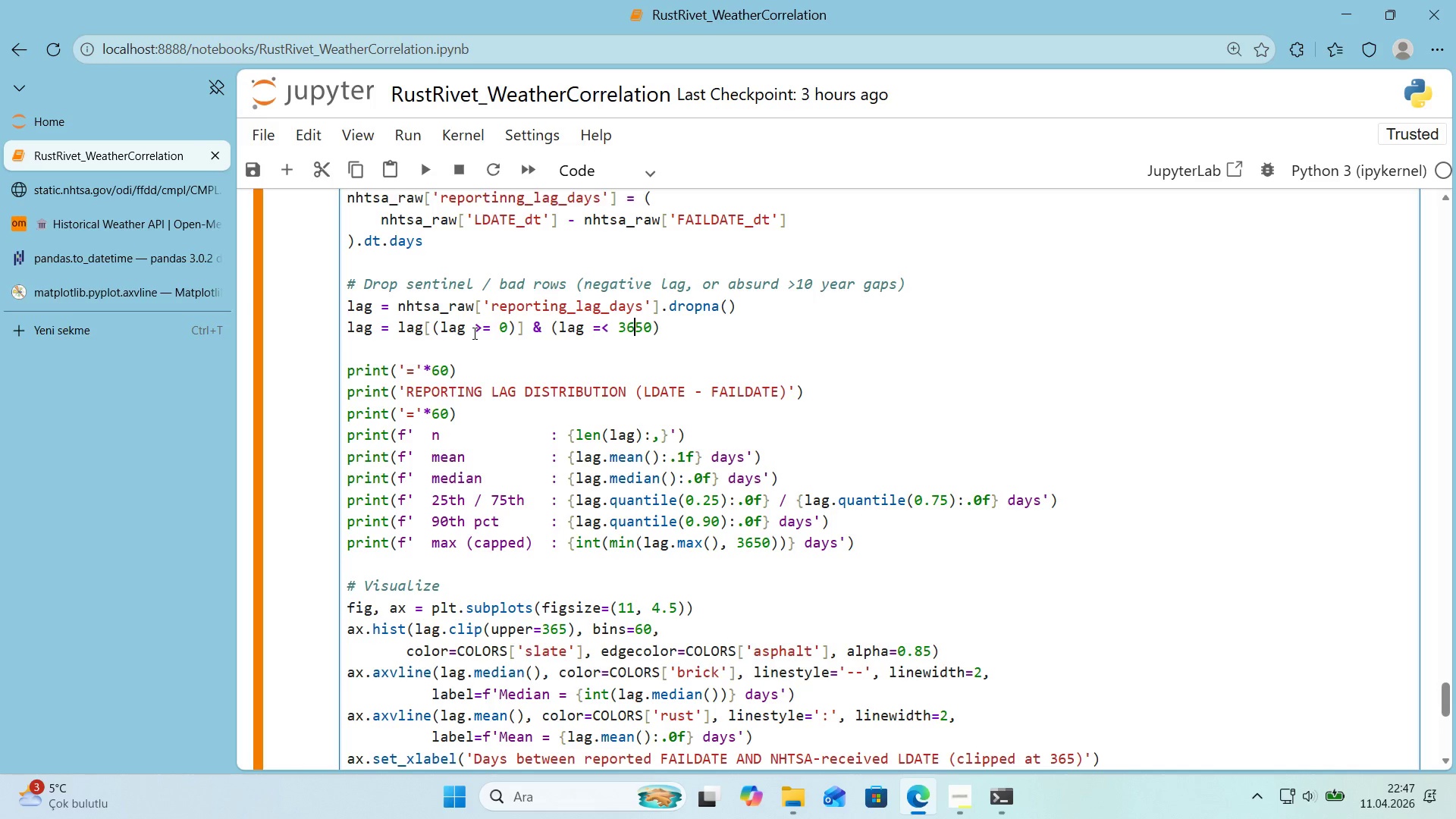 
key(ArrowRight)
 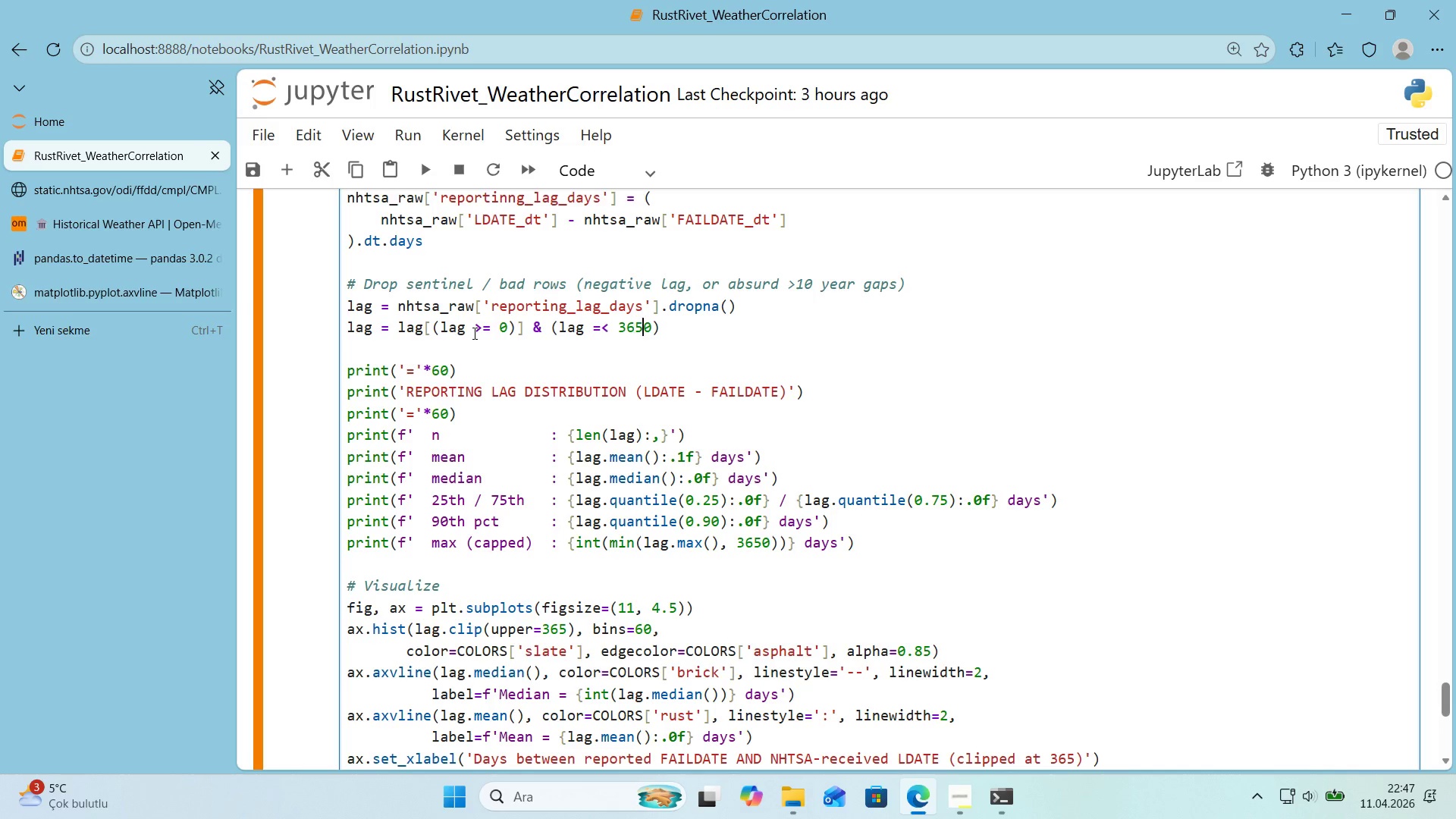 
key(ArrowRight)
 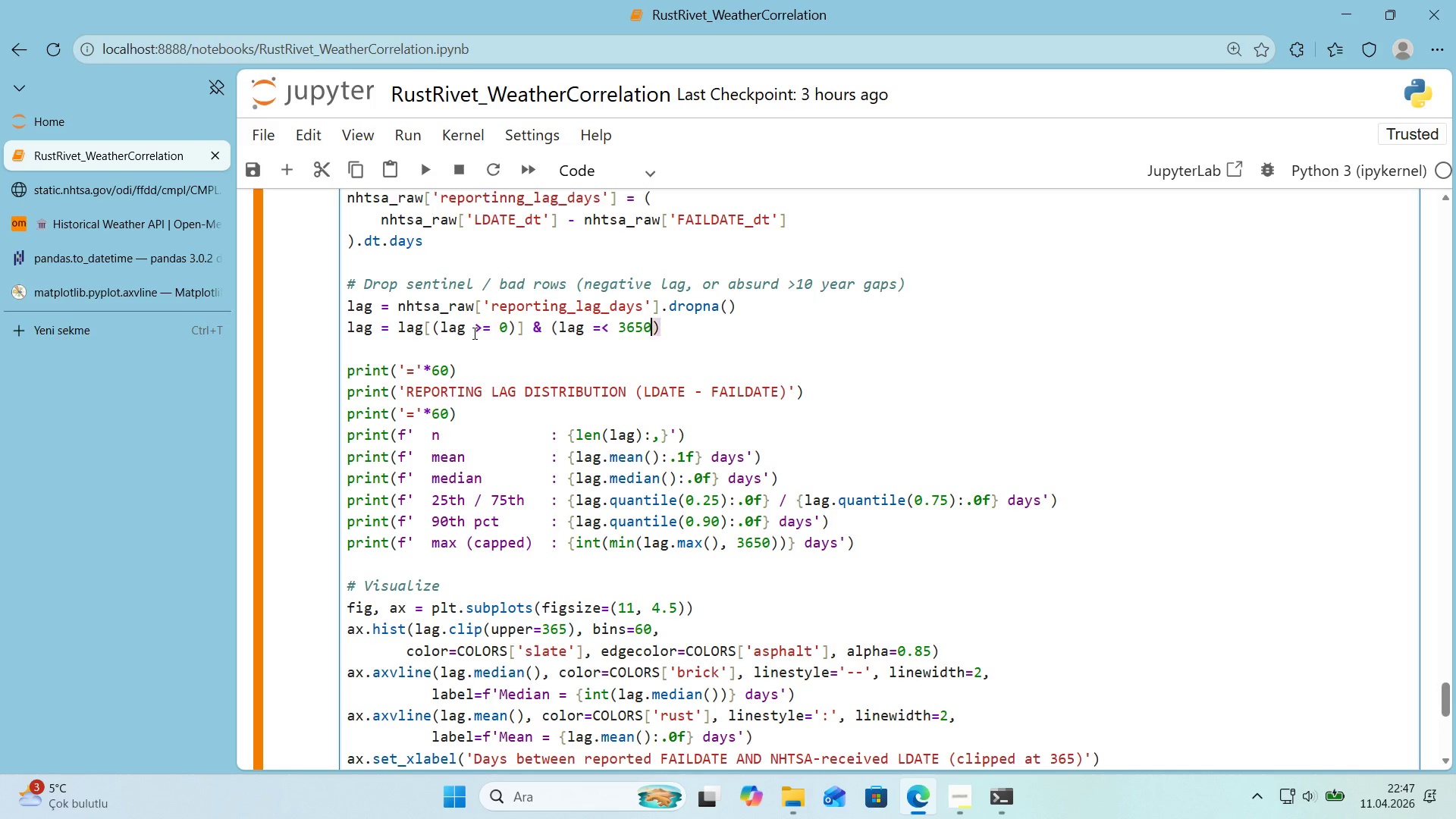 
key(ArrowRight)
 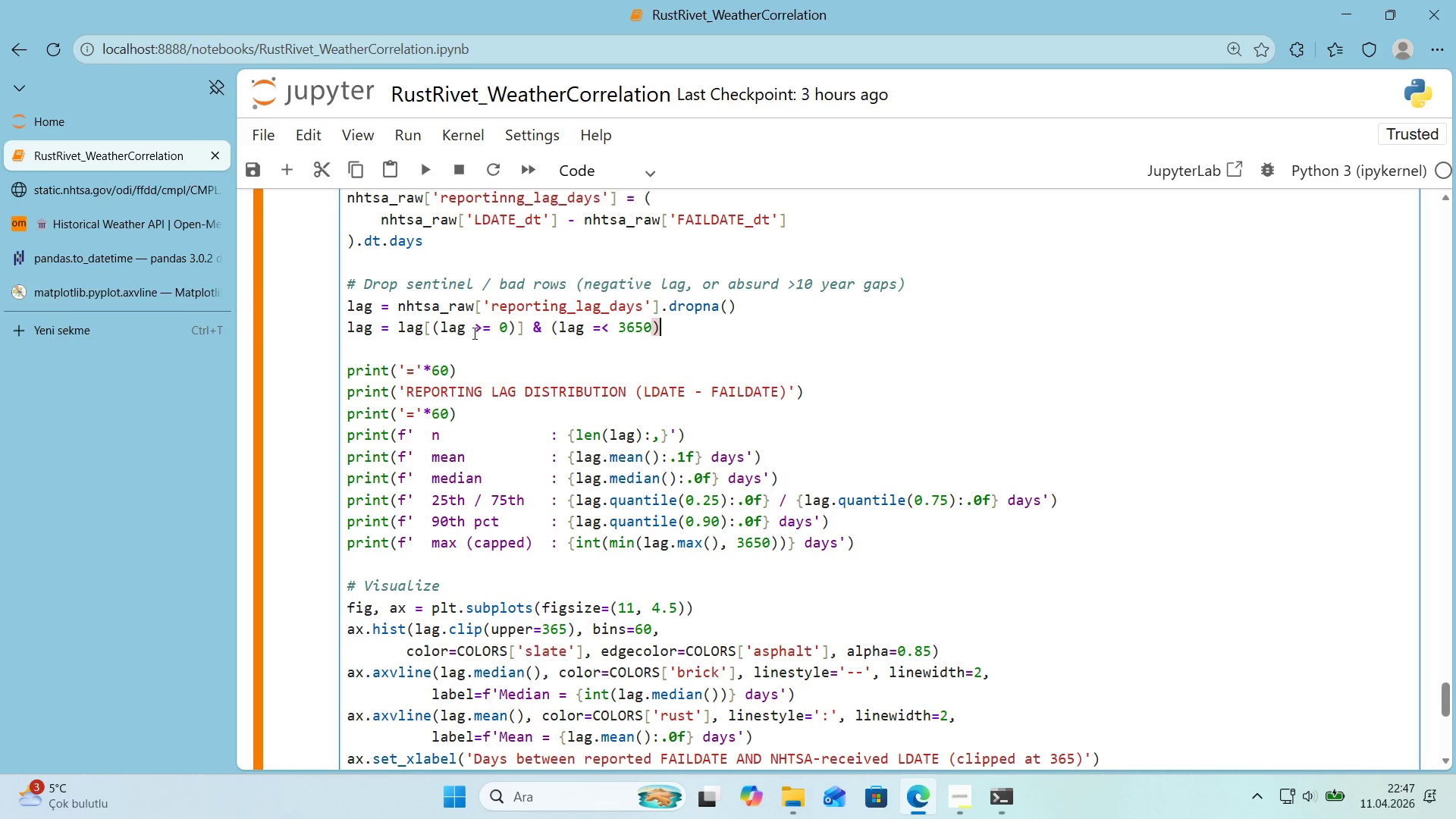 
key(ArrowRight)
 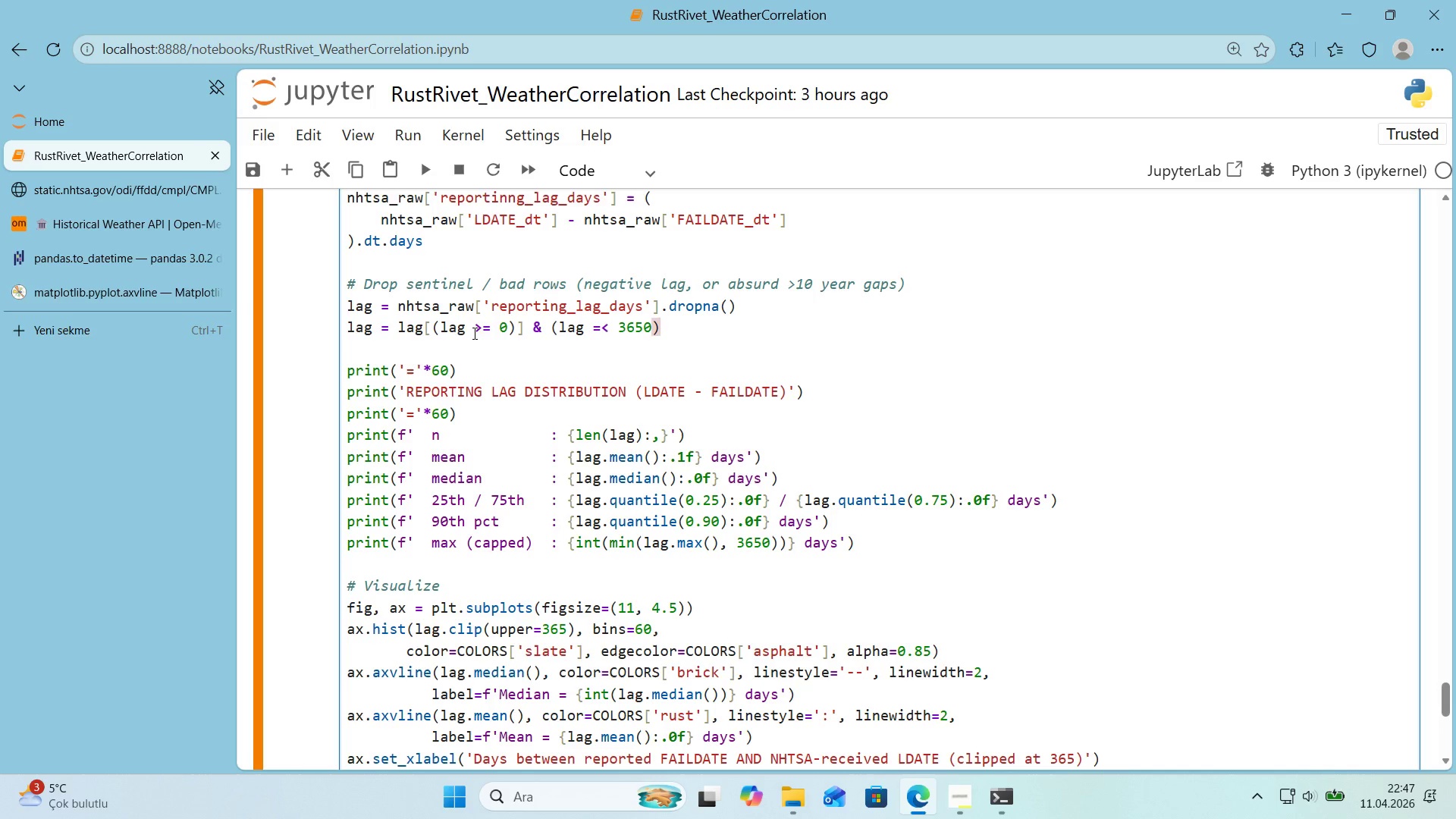 
key(Alt+Control+9)
 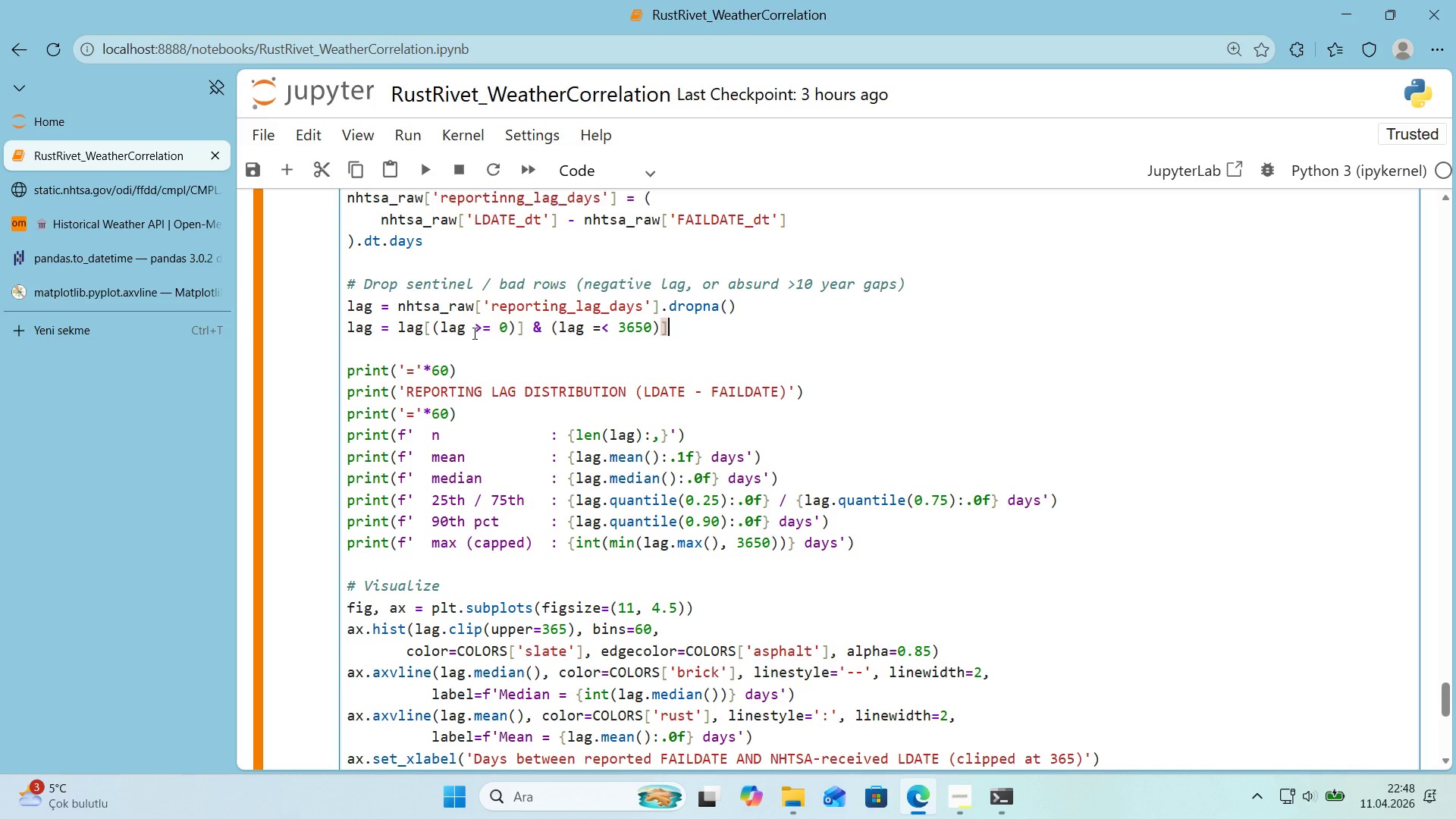 
key(Shift+Enter)
 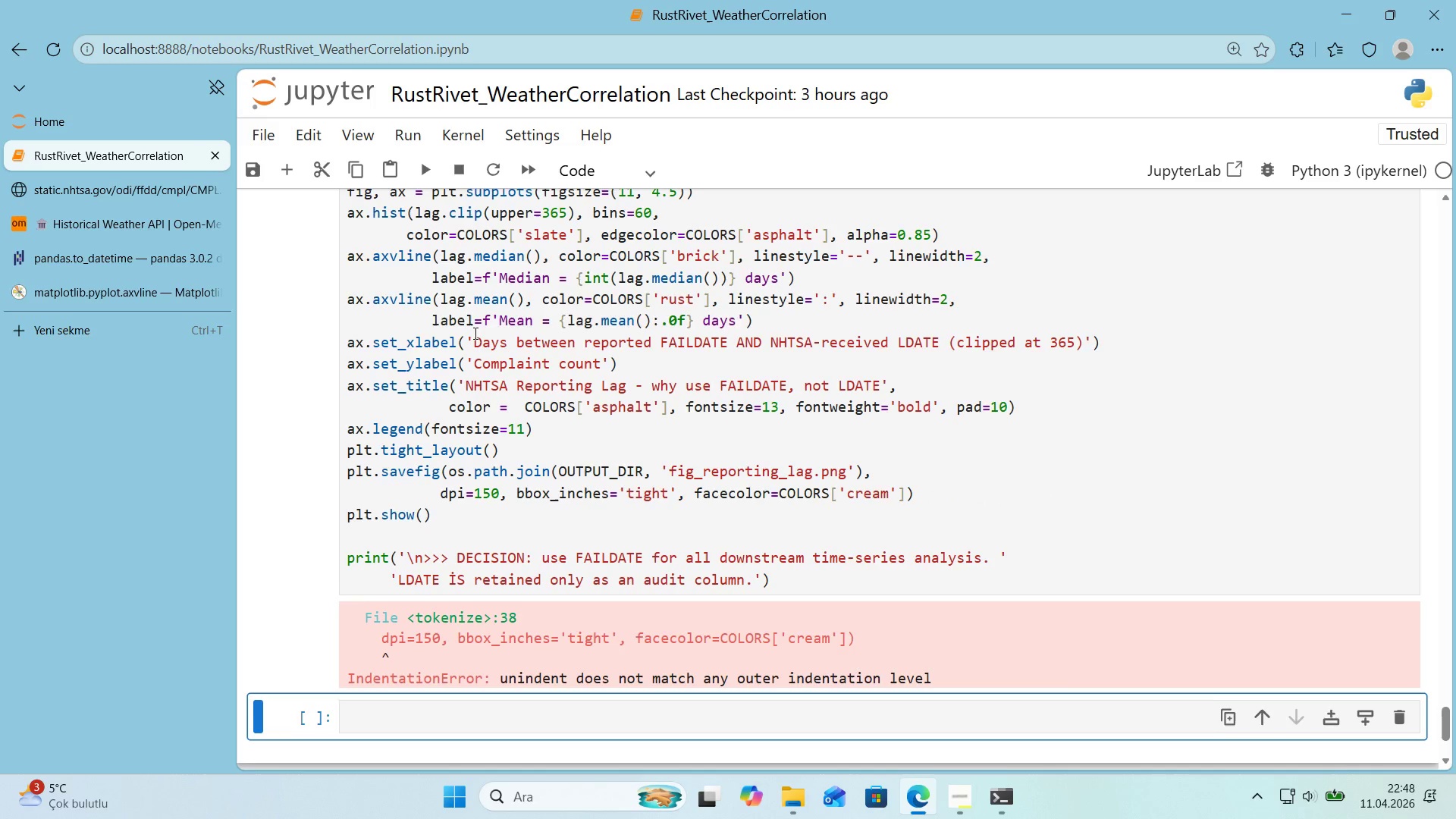 
scroll: coordinate [475, 333], scroll_direction: up, amount: 5.0
 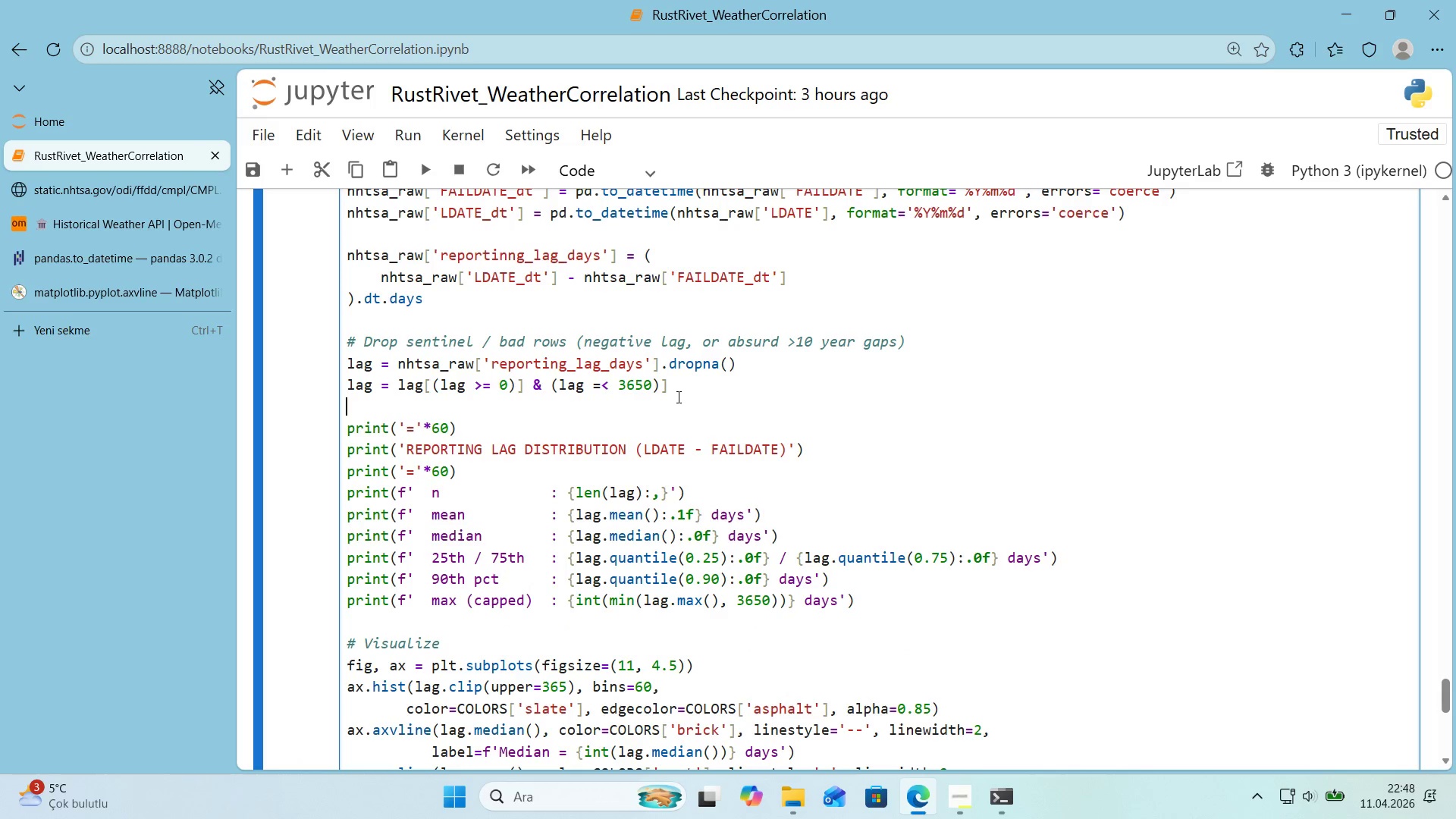 
double_click([676, 386])
 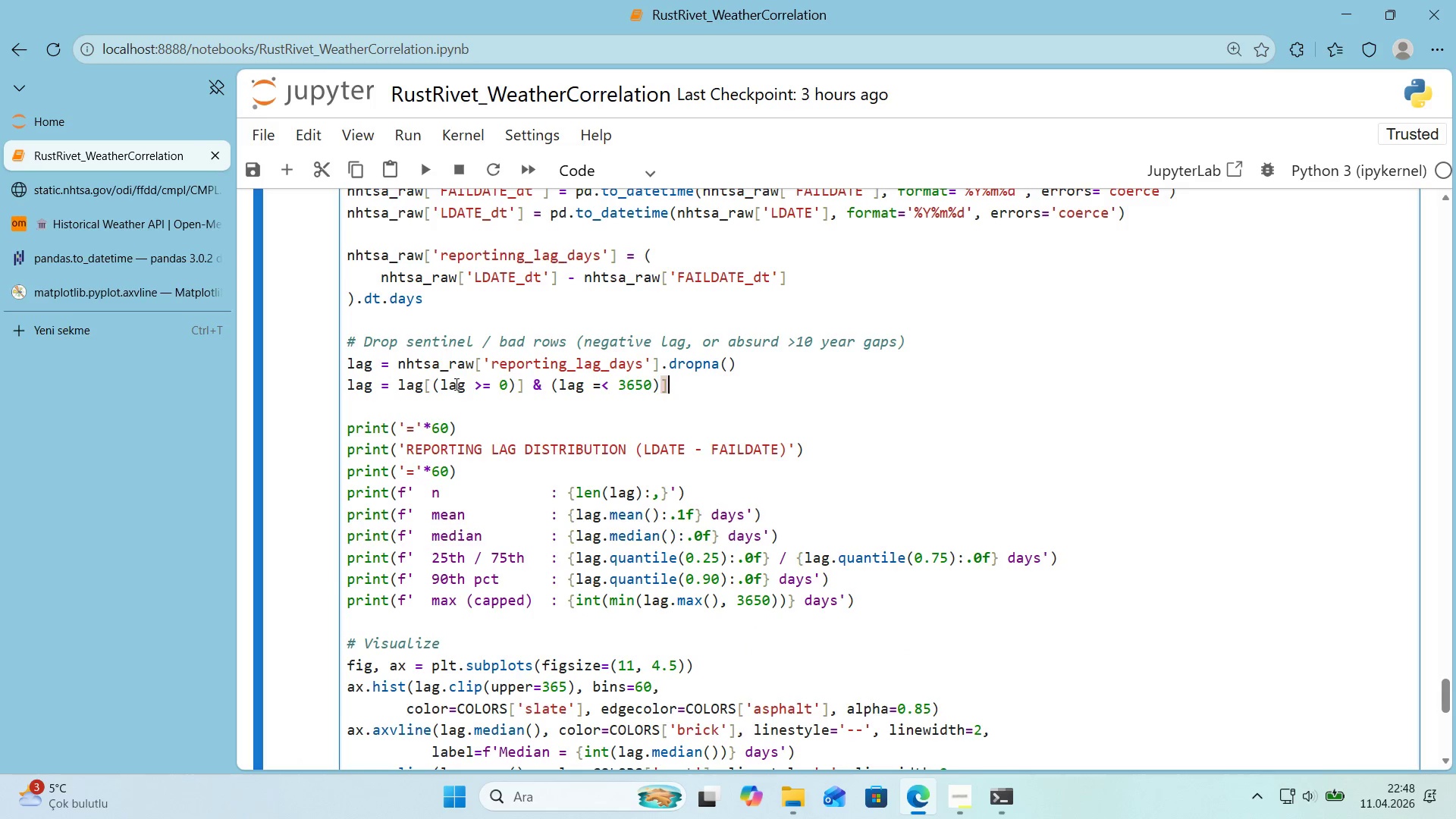 
left_click([431, 393])
 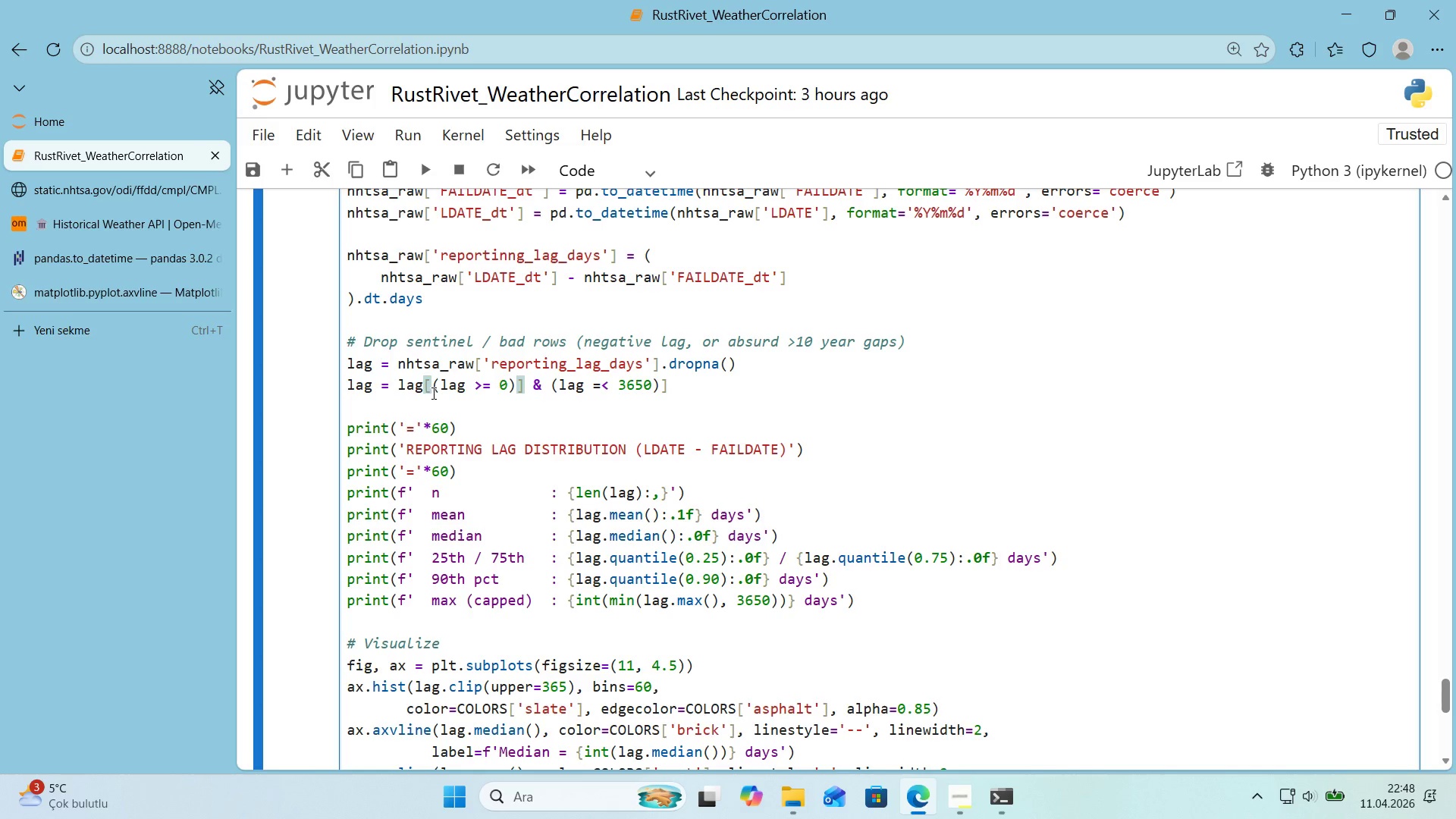 
left_click([441, 389])
 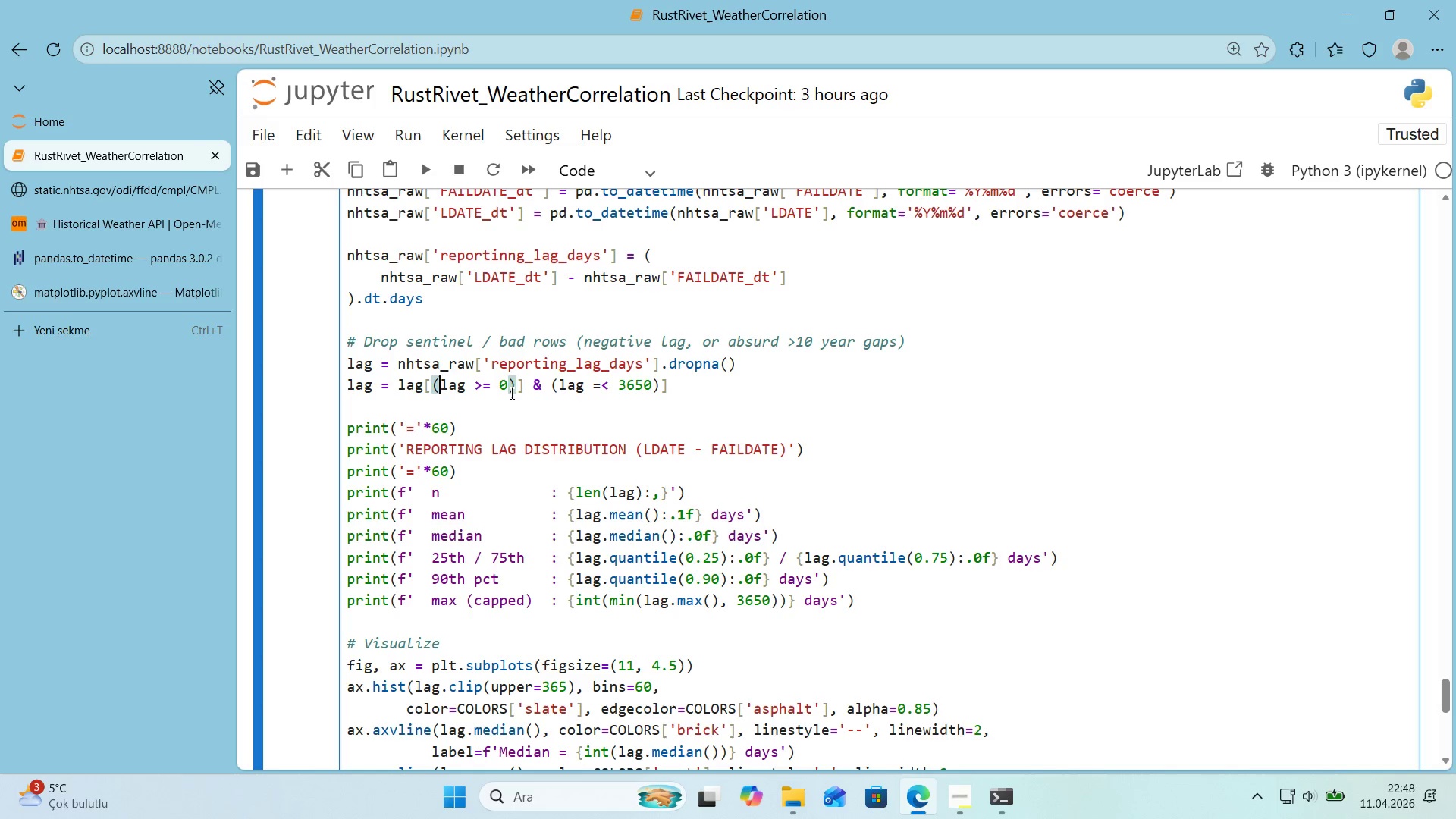 
left_click_drag(start_coordinate=[524, 385], to_coordinate=[516, 386])
 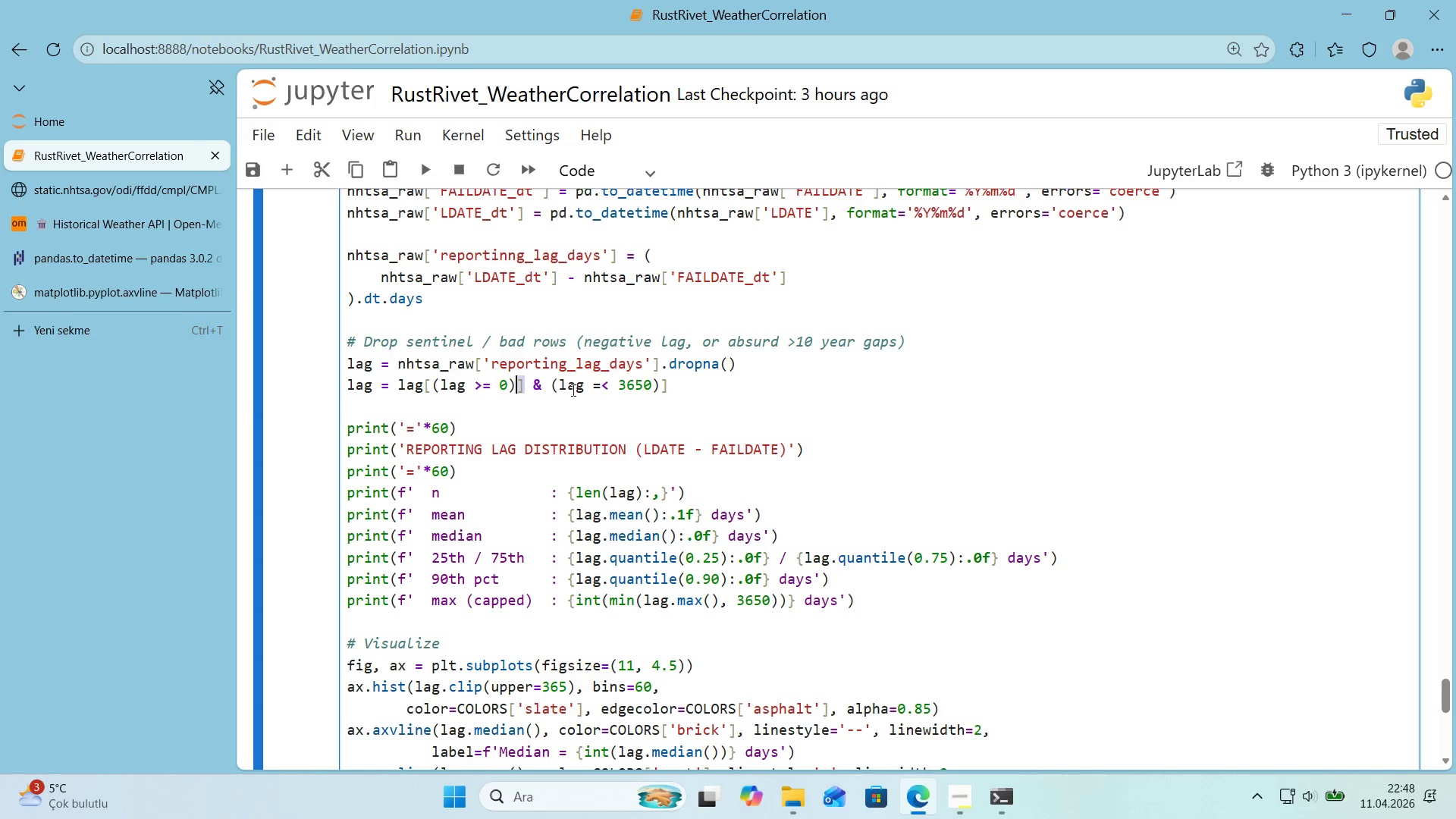 
key(Control+ControlLeft)
 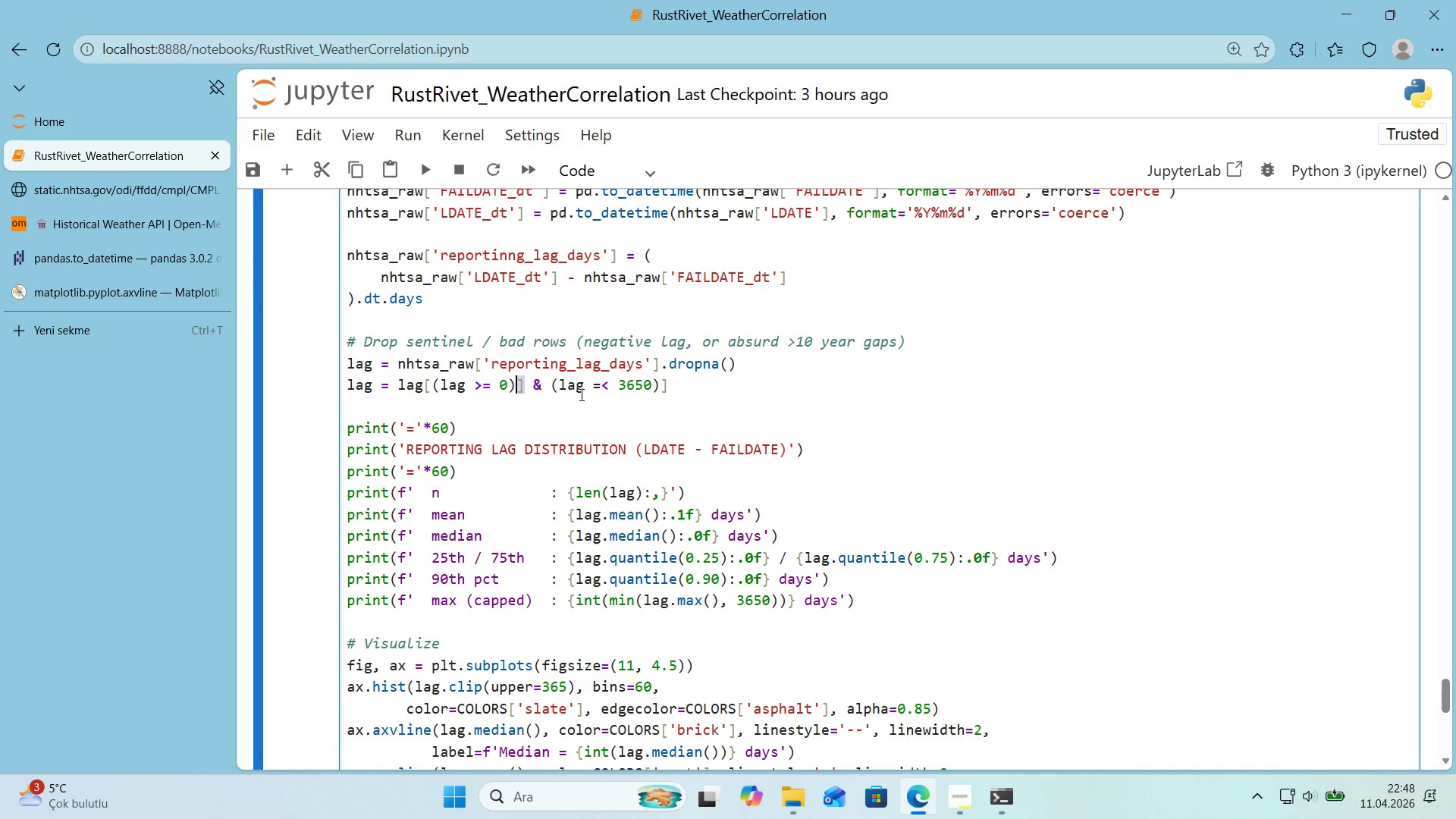 
key(Control+X)
 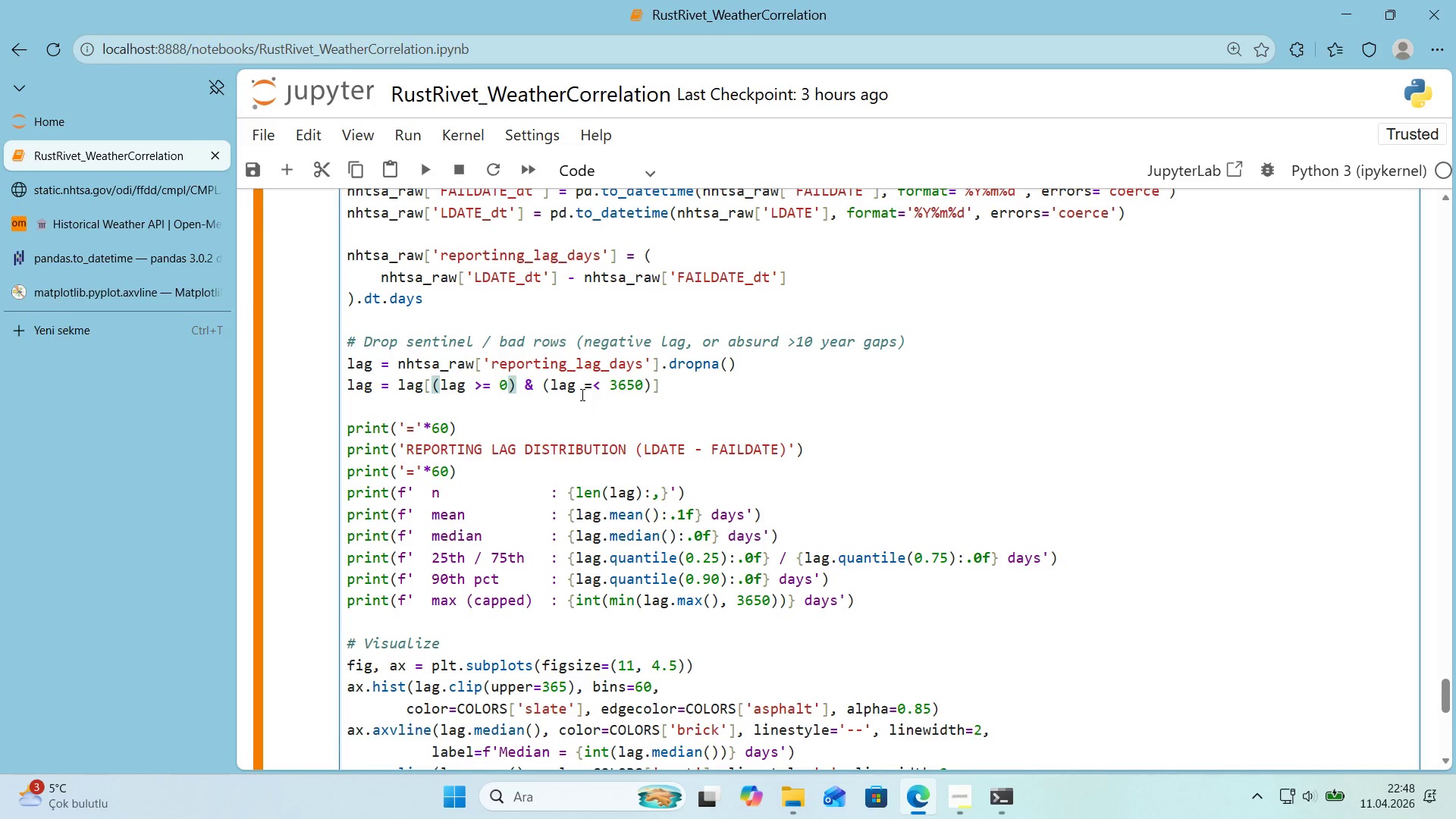 
key(Shift+Enter)
 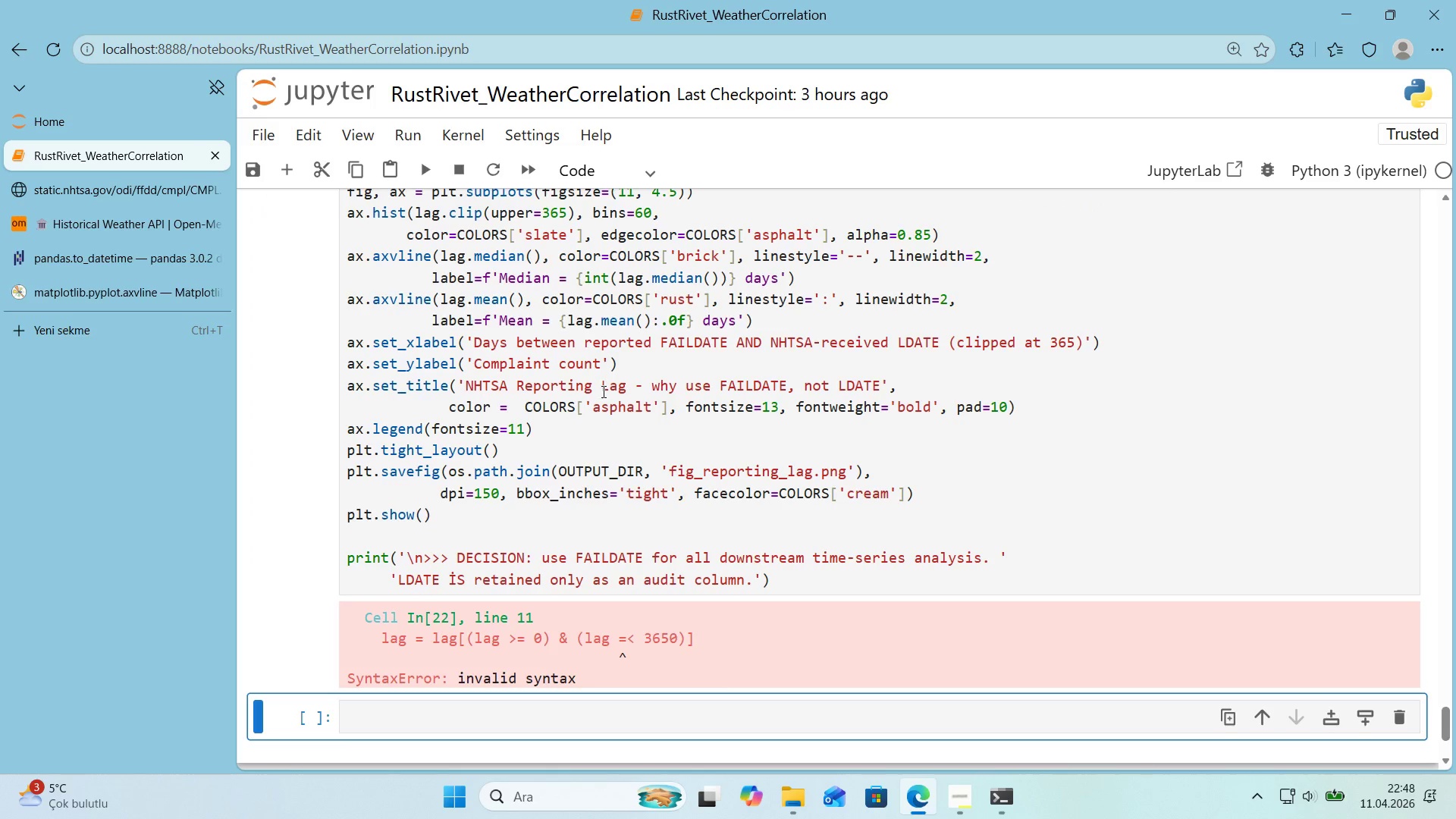 
scroll: coordinate [604, 391], scroll_direction: up, amount: 5.0
 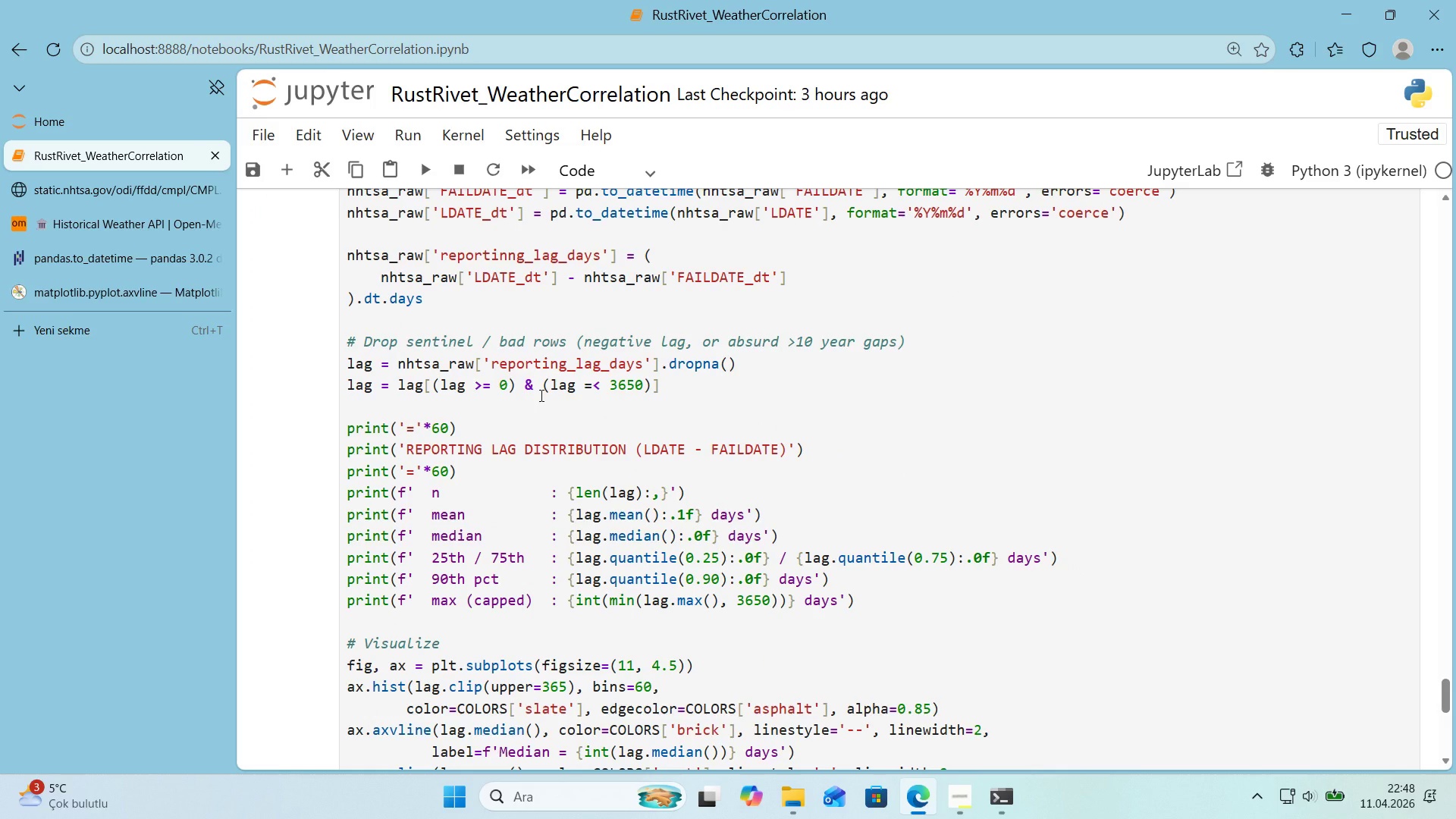 
left_click([549, 394])
 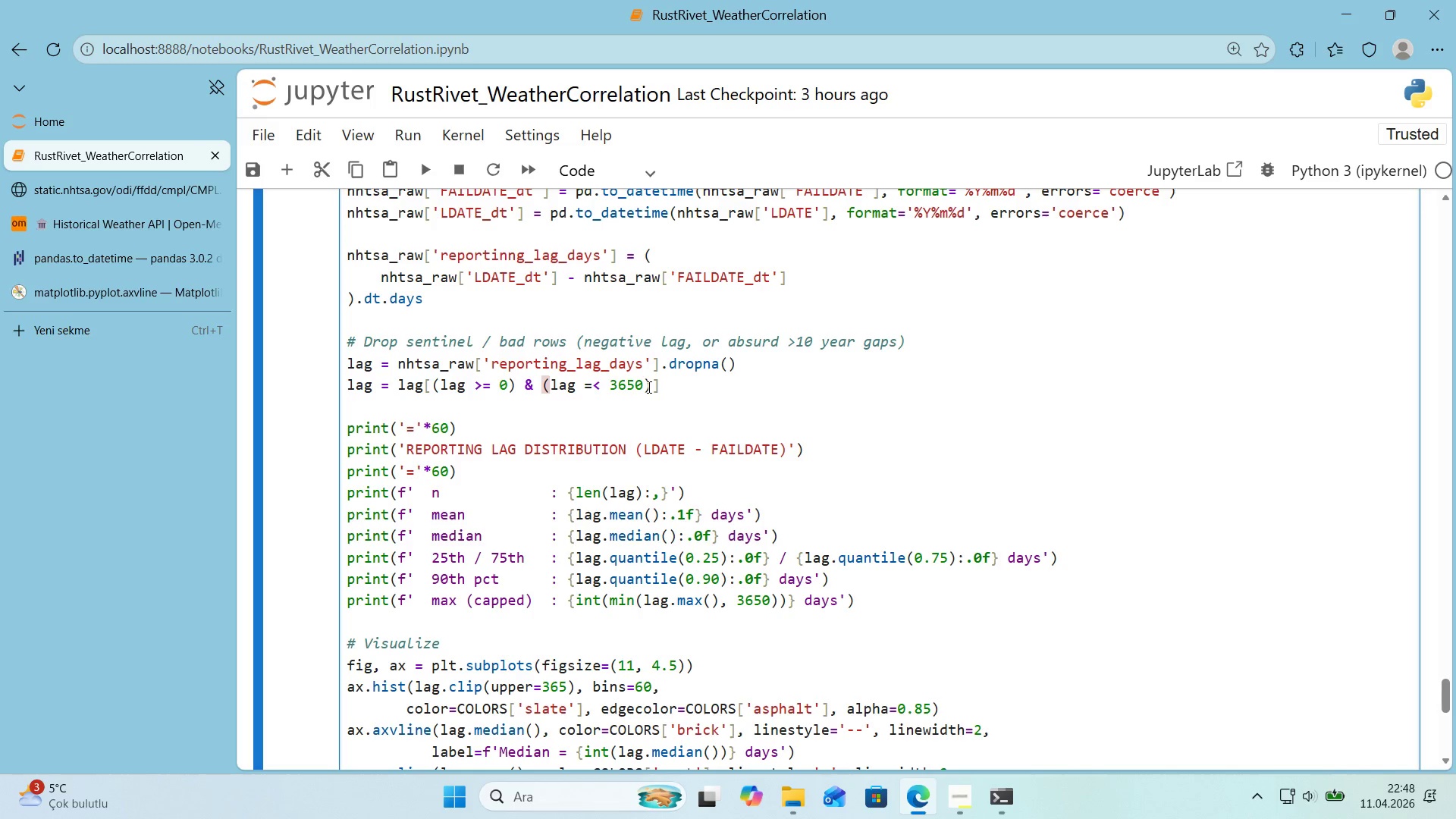 
double_click([657, 385])
 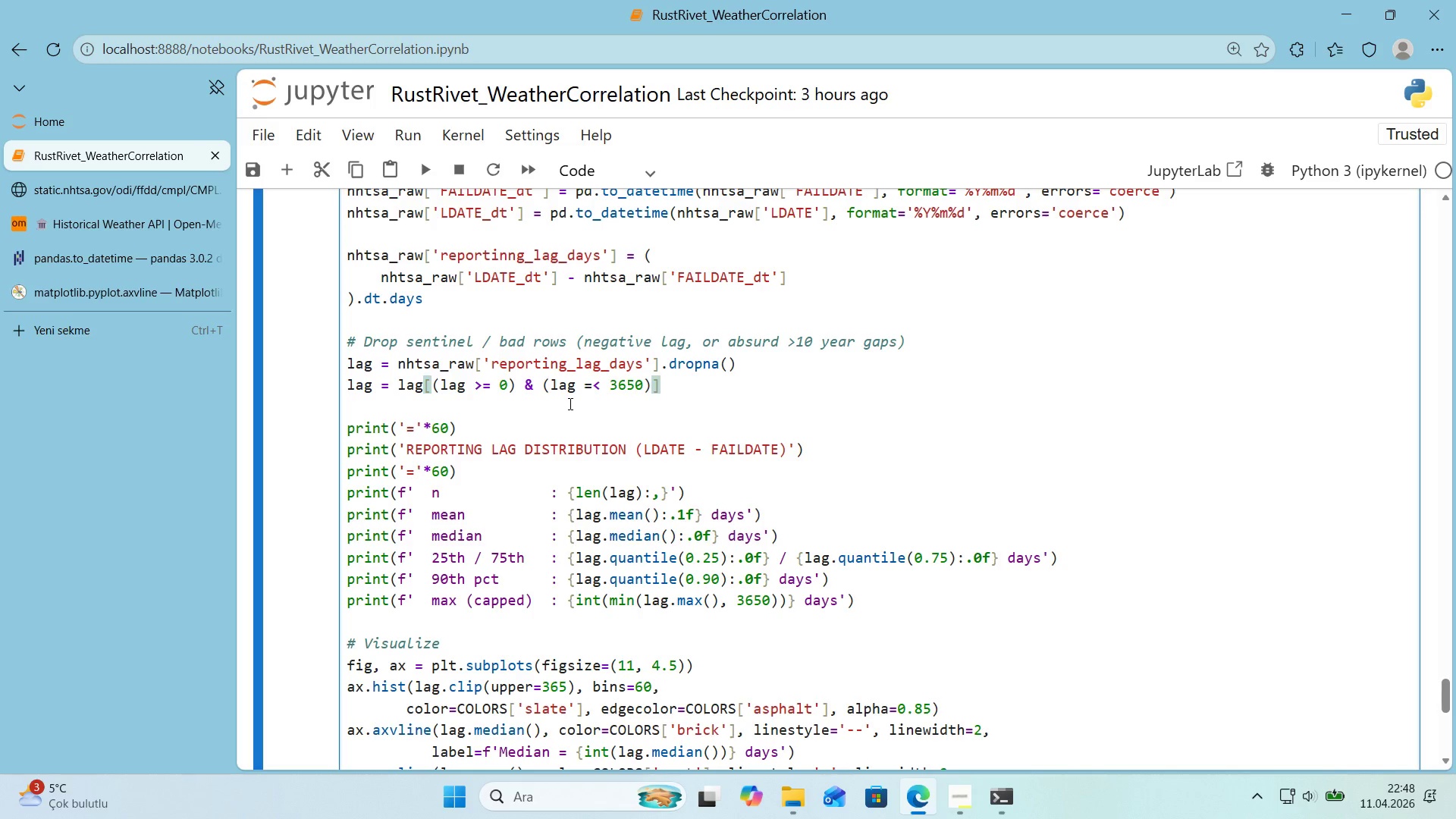 
left_click([524, 388])
 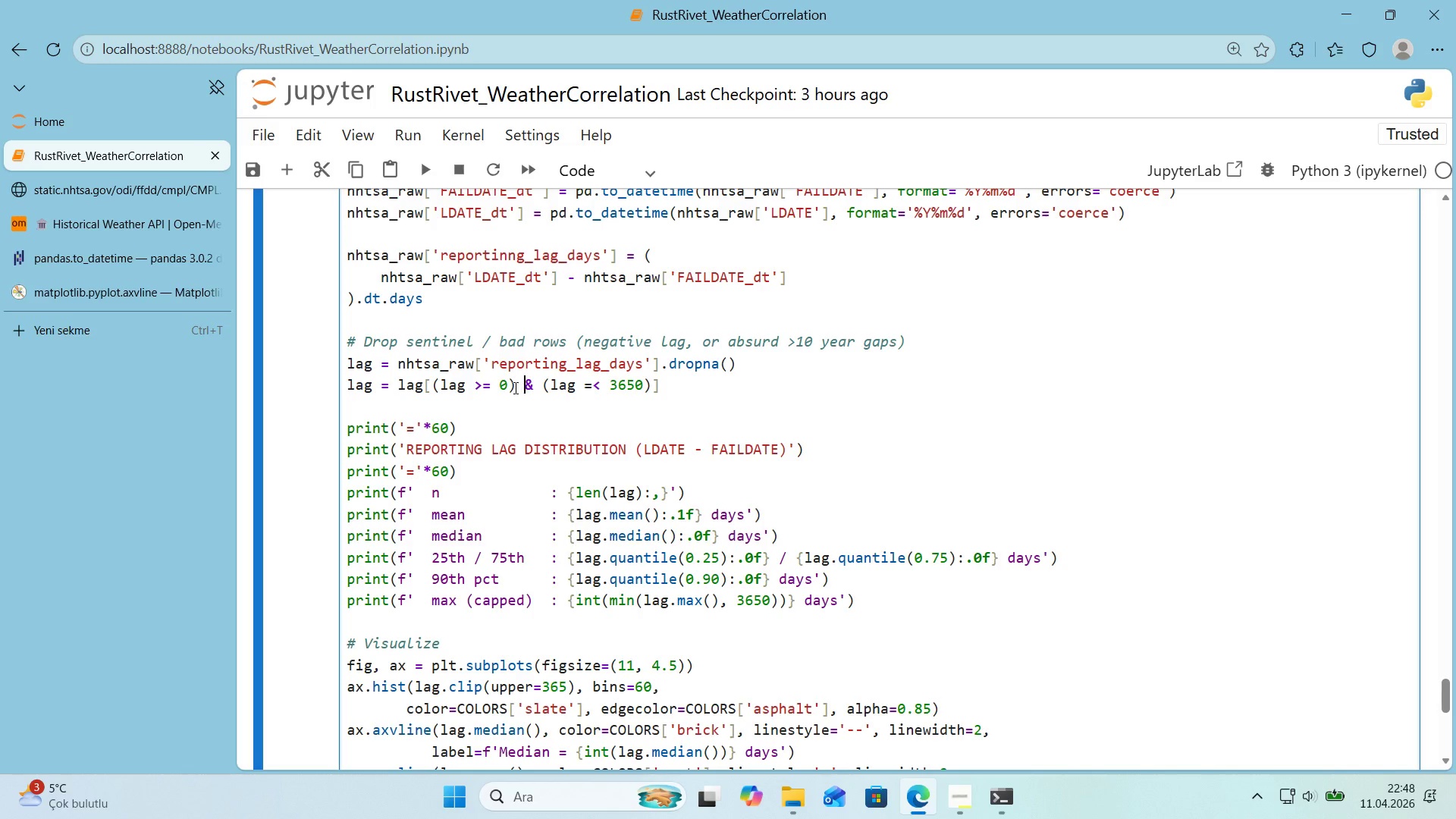 
left_click([512, 388])
 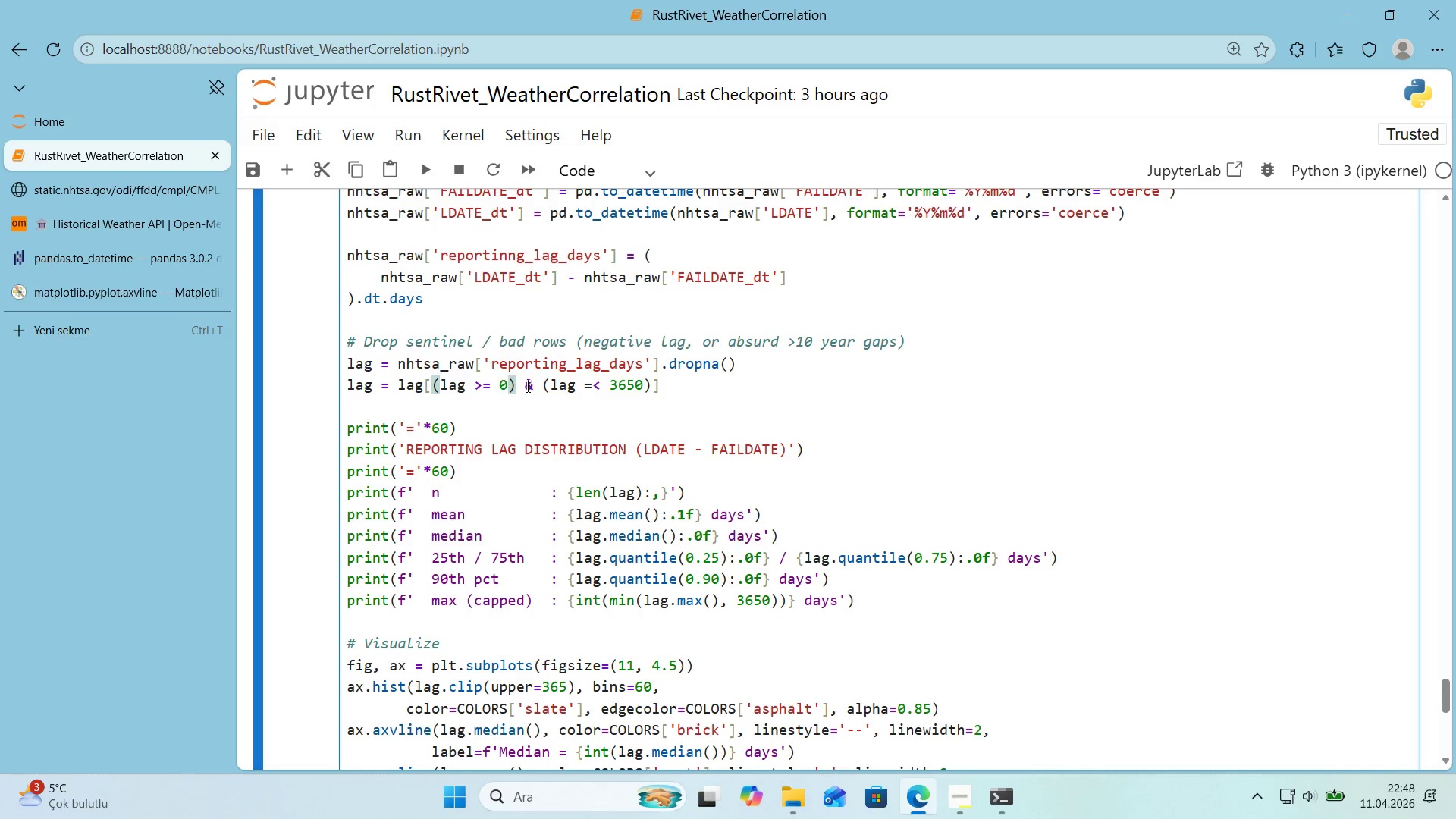 
left_click([526, 386])
 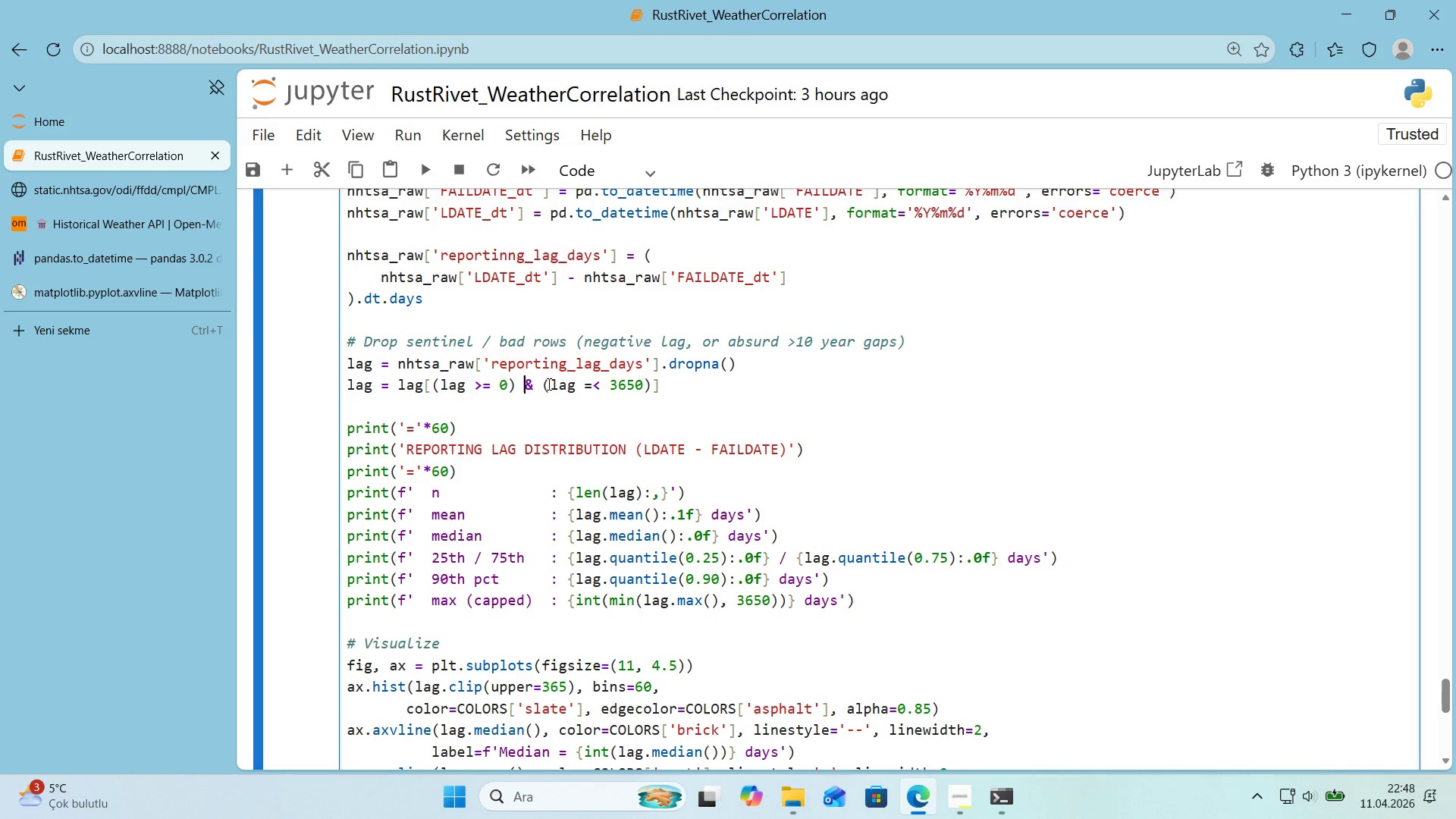 
double_click([548, 384])
 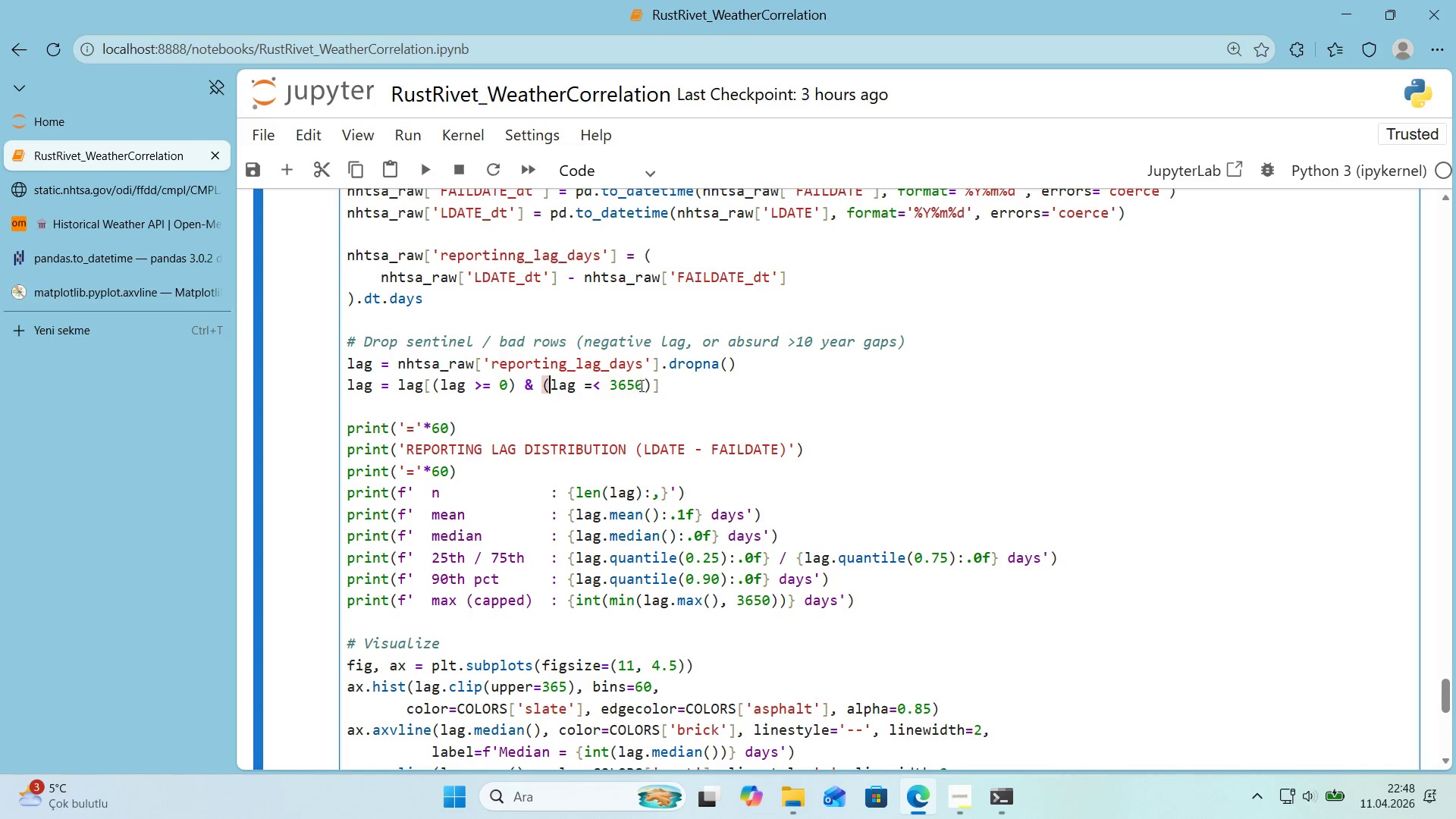 
wait(6.41)
 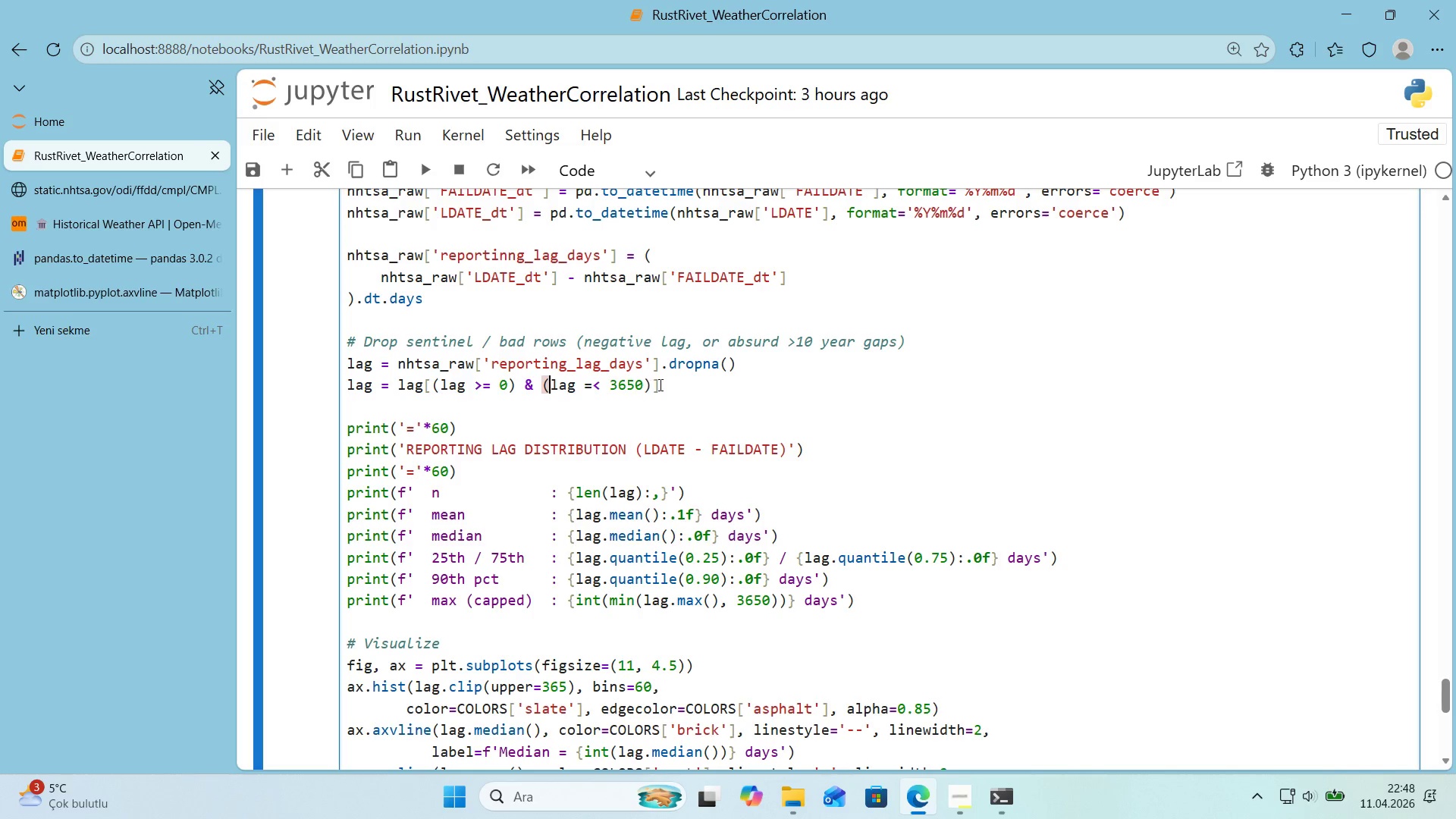 
key(Backspace)
 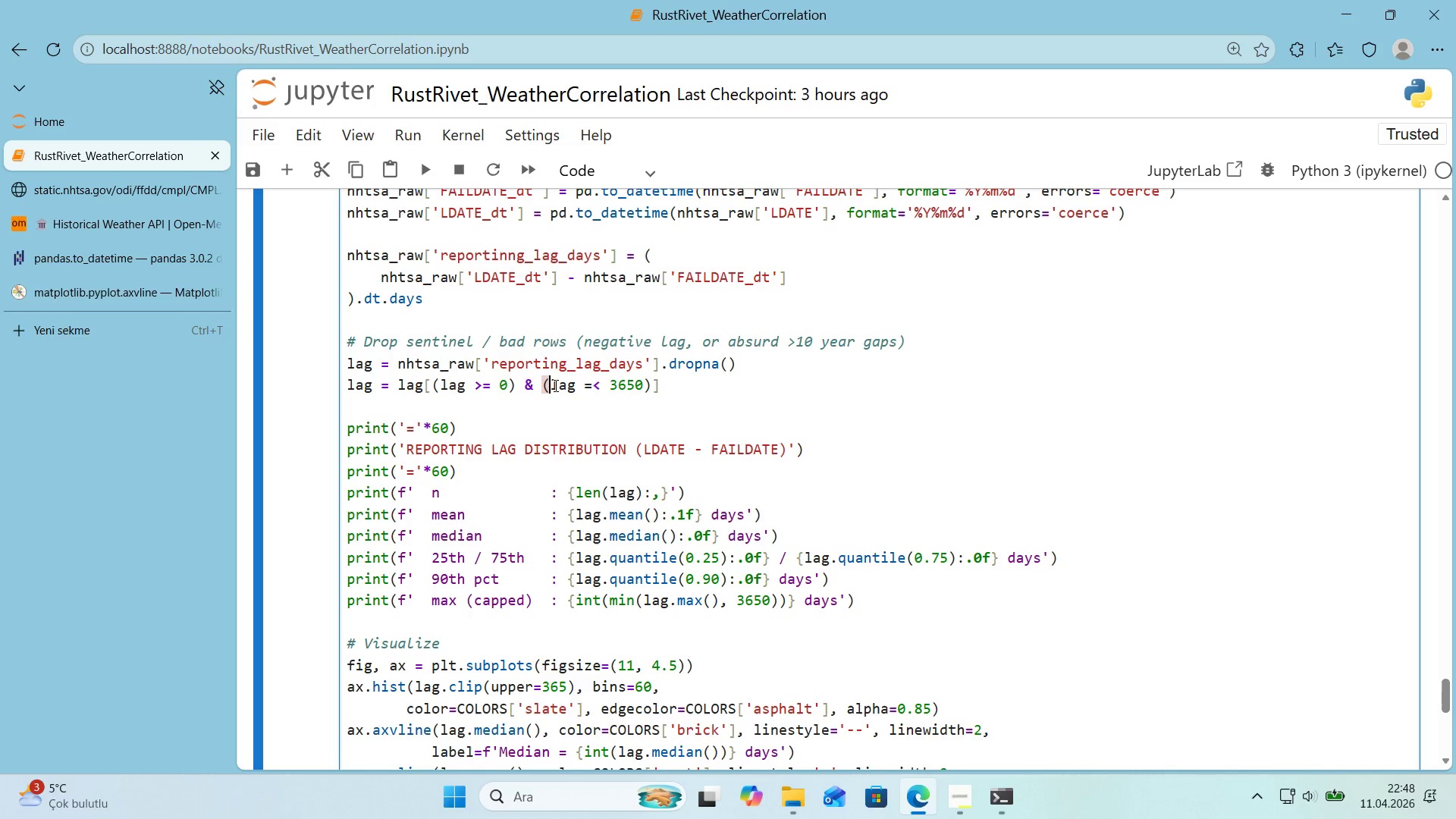 
key(Shift+ShiftRight)
 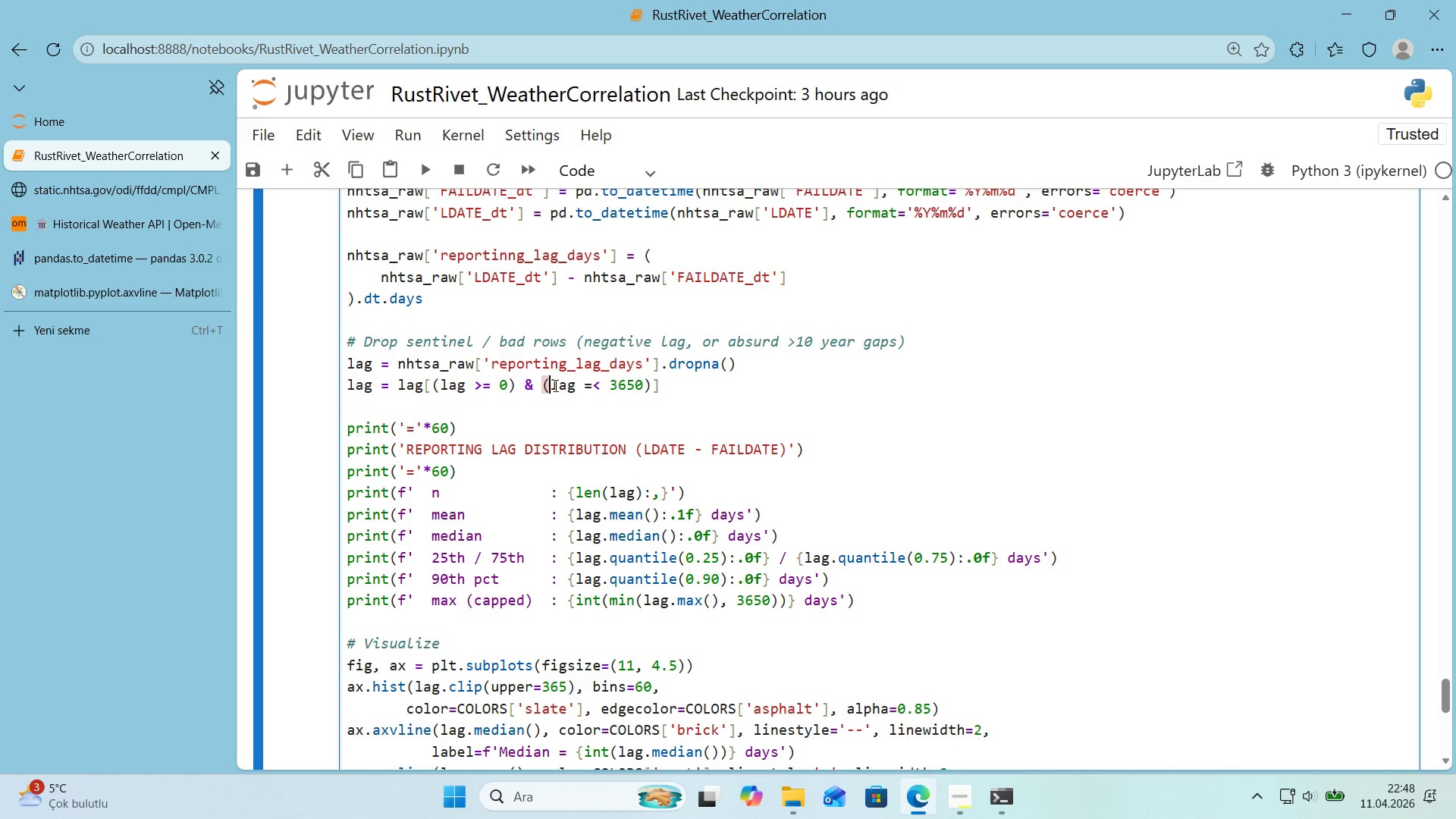 
key(Shift+8)
 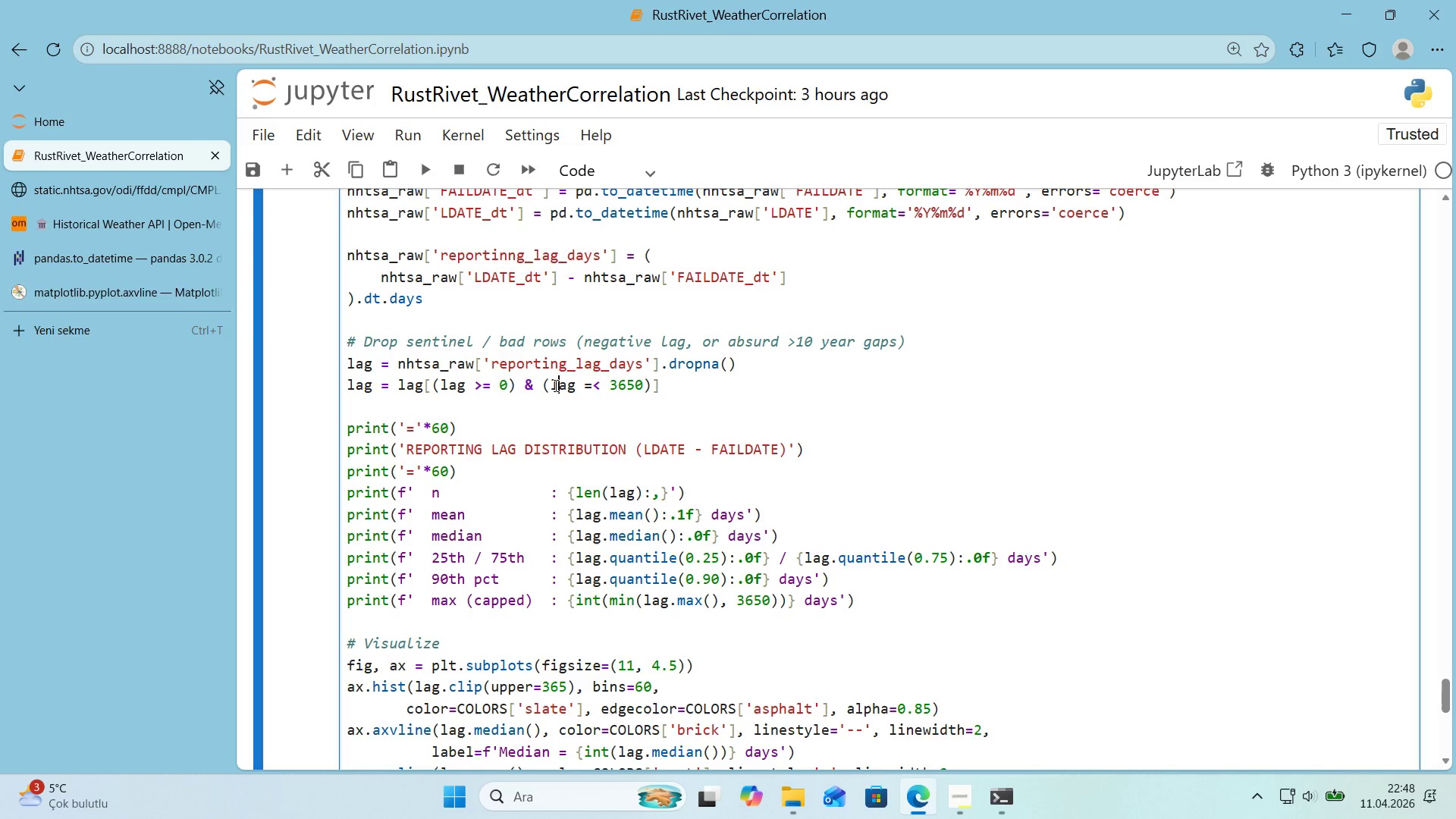 
key(ArrowRight)
 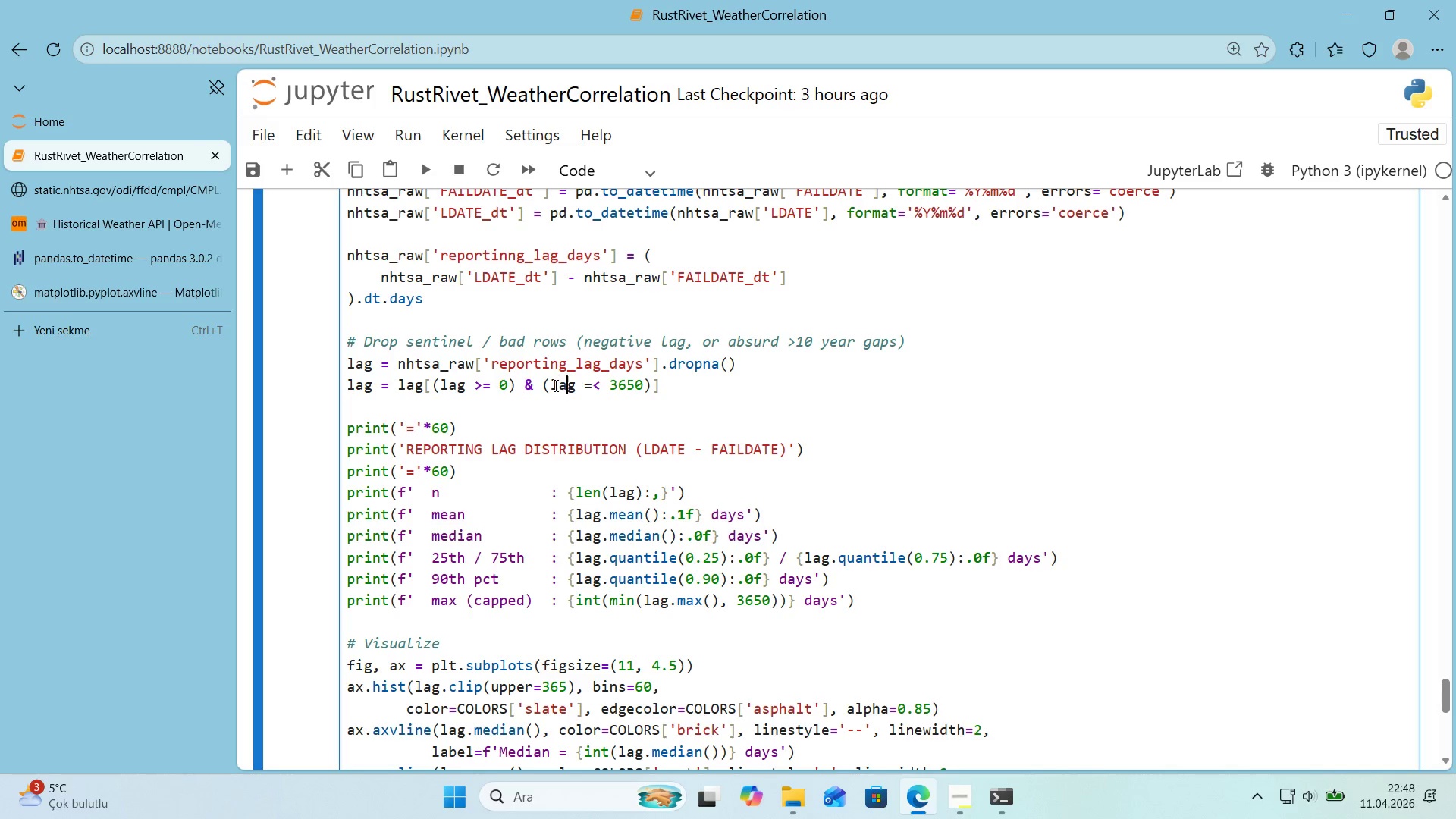 
key(ArrowRight)
 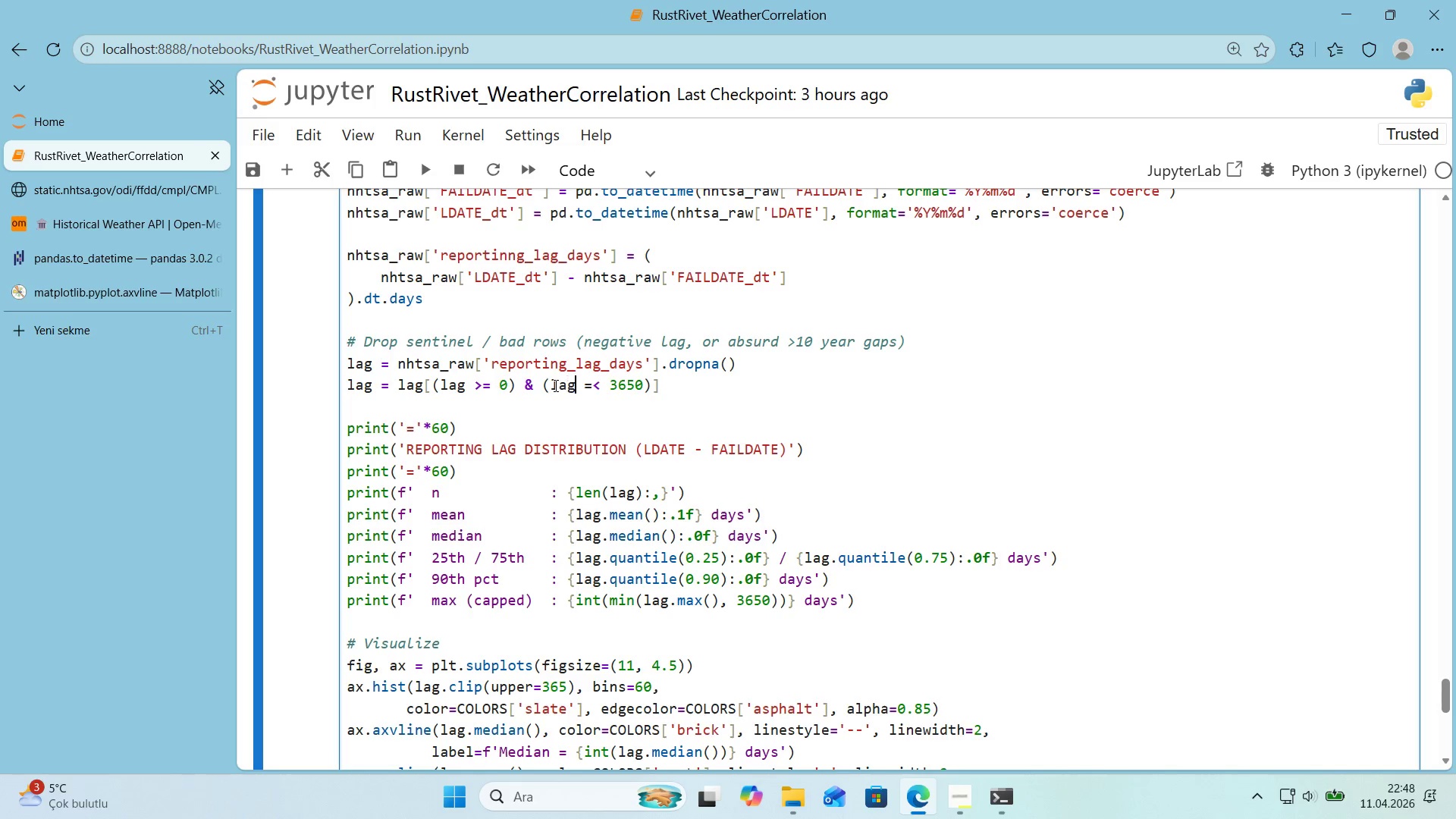 
key(ArrowRight)
 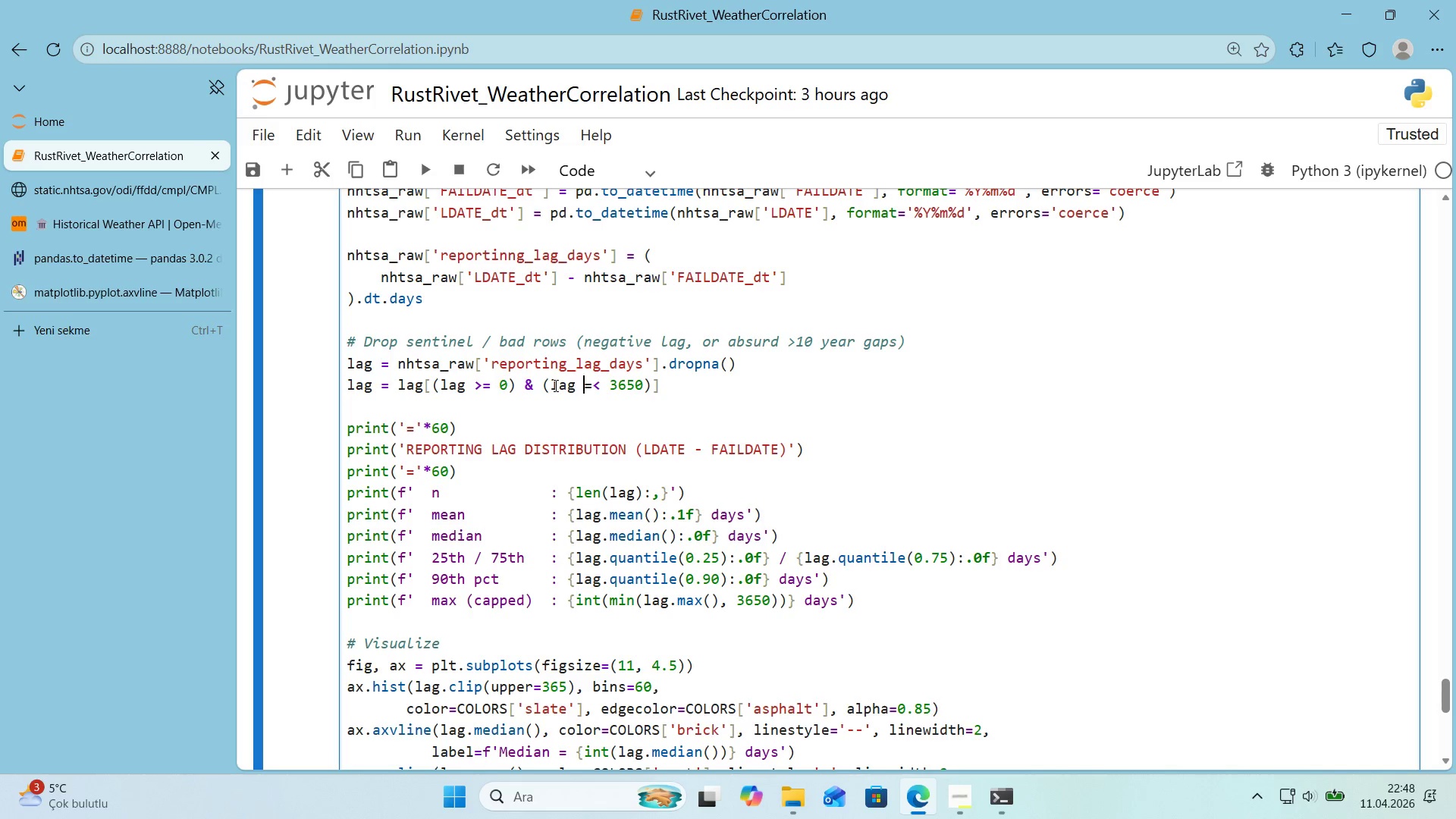 
key(ArrowRight)
 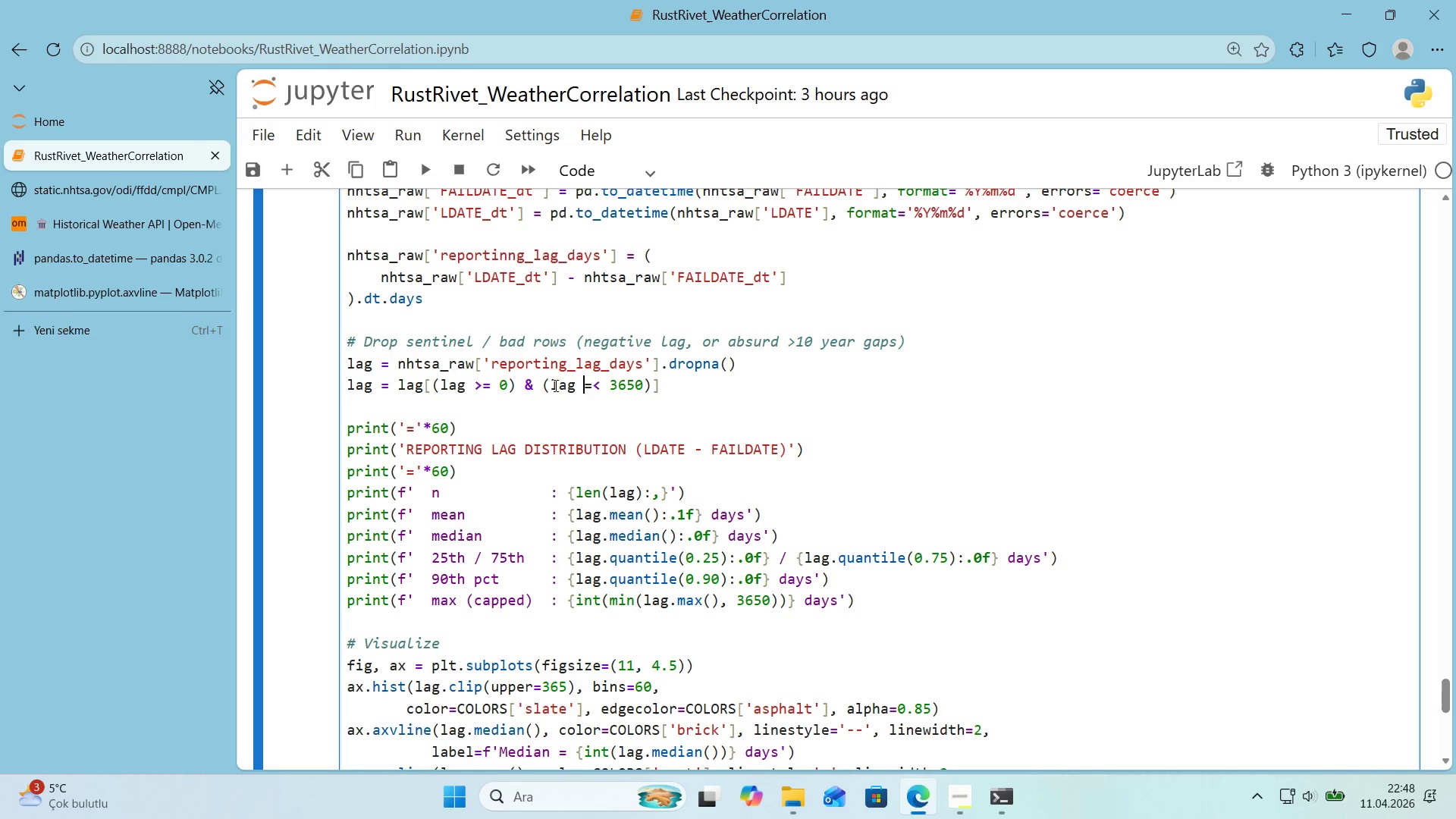 
key(ArrowRight)
 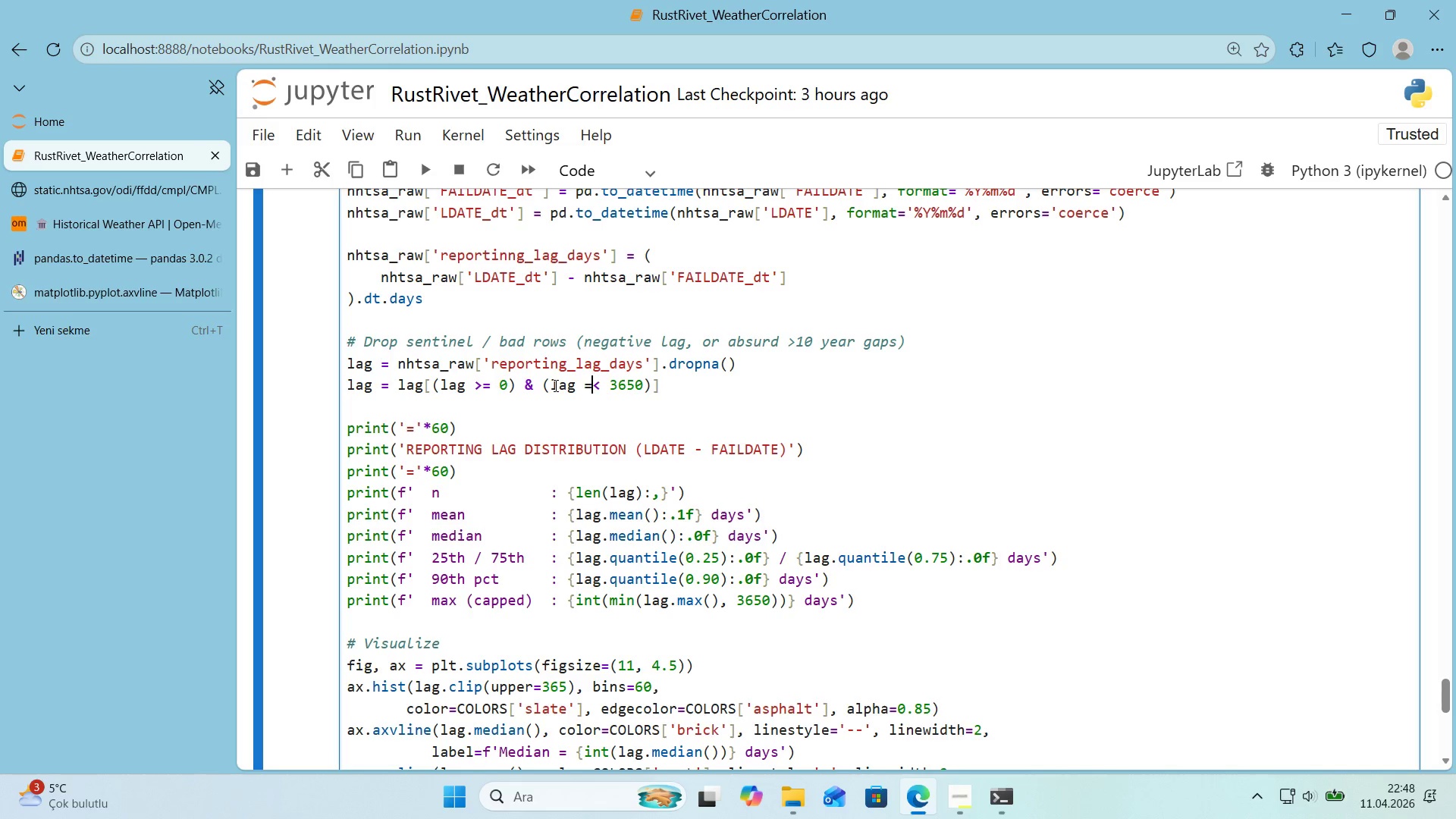 
key(ArrowRight)
 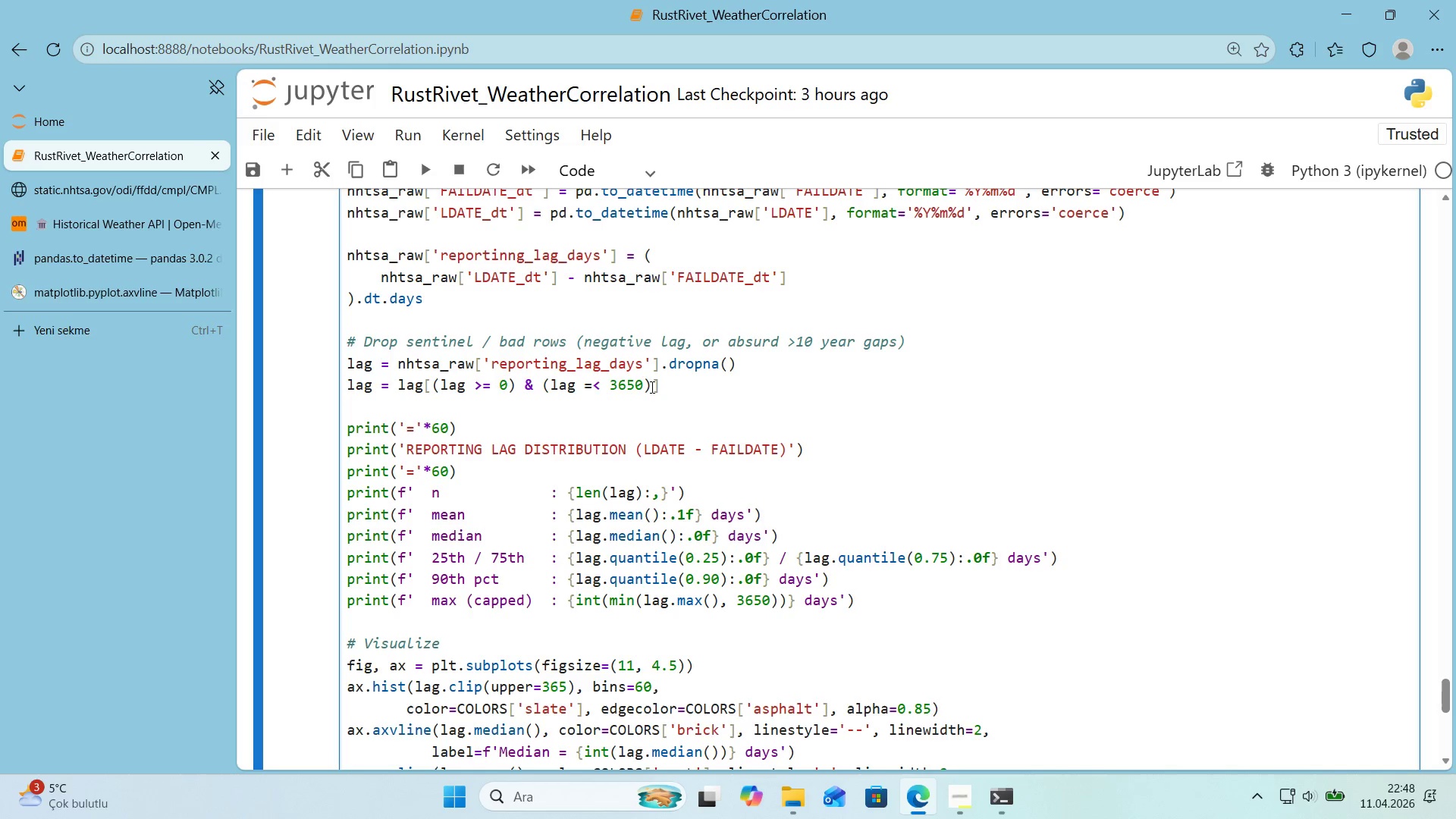 
left_click_drag(start_coordinate=[651, 387], to_coordinate=[659, 386])
 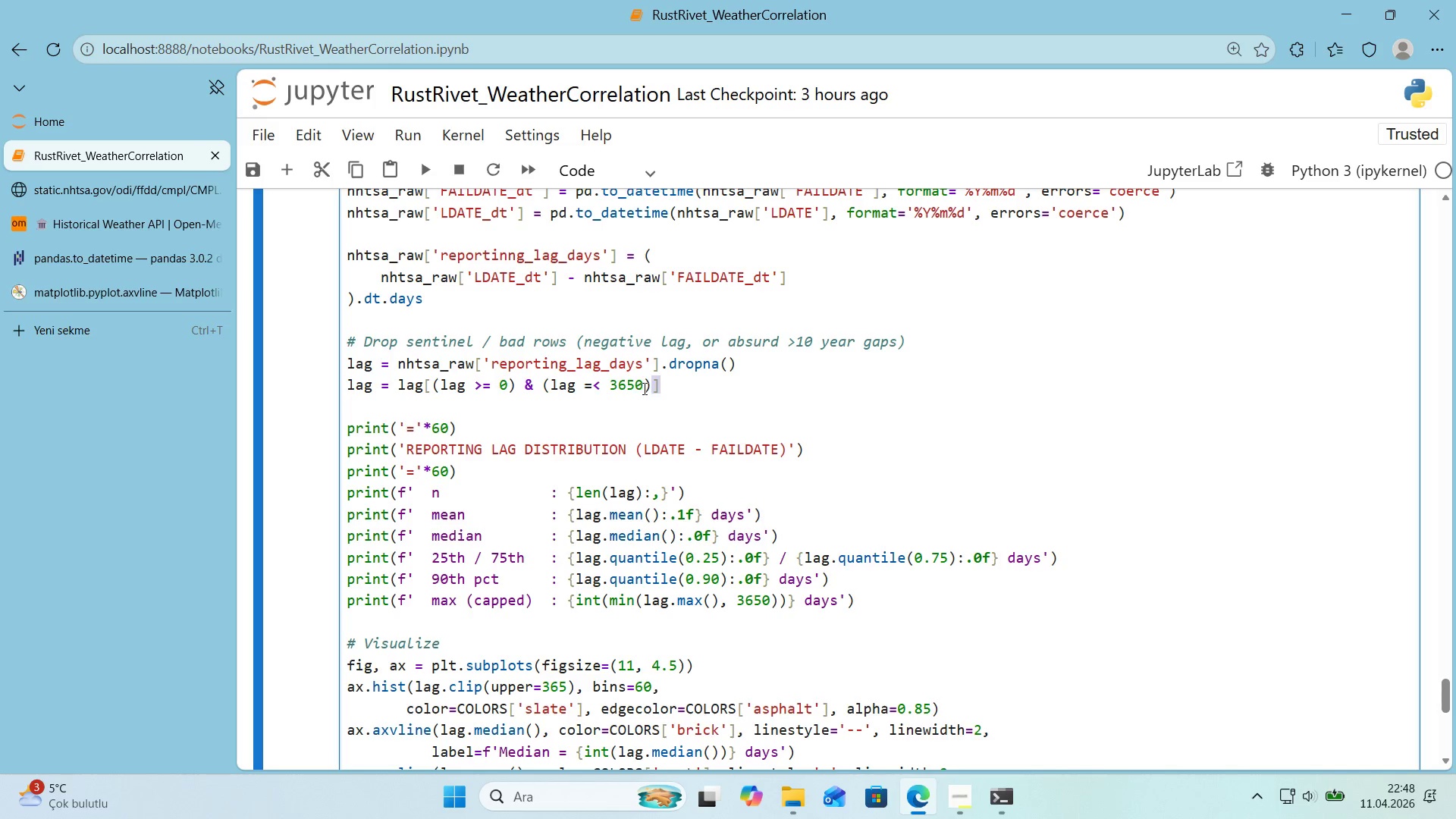 
left_click_drag(start_coordinate=[647, 388], to_coordinate=[653, 388])
 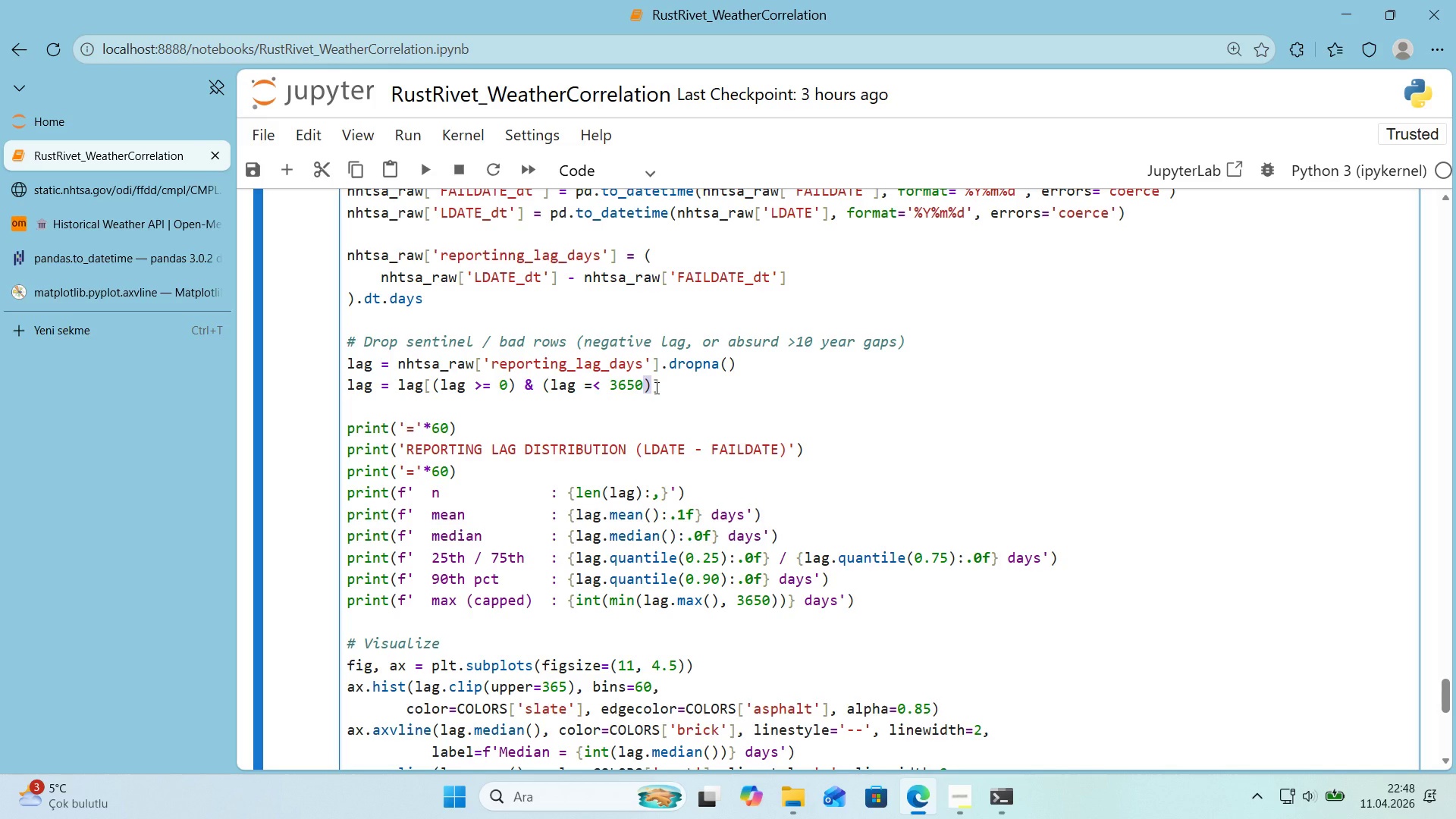 
key(Shift+9)
 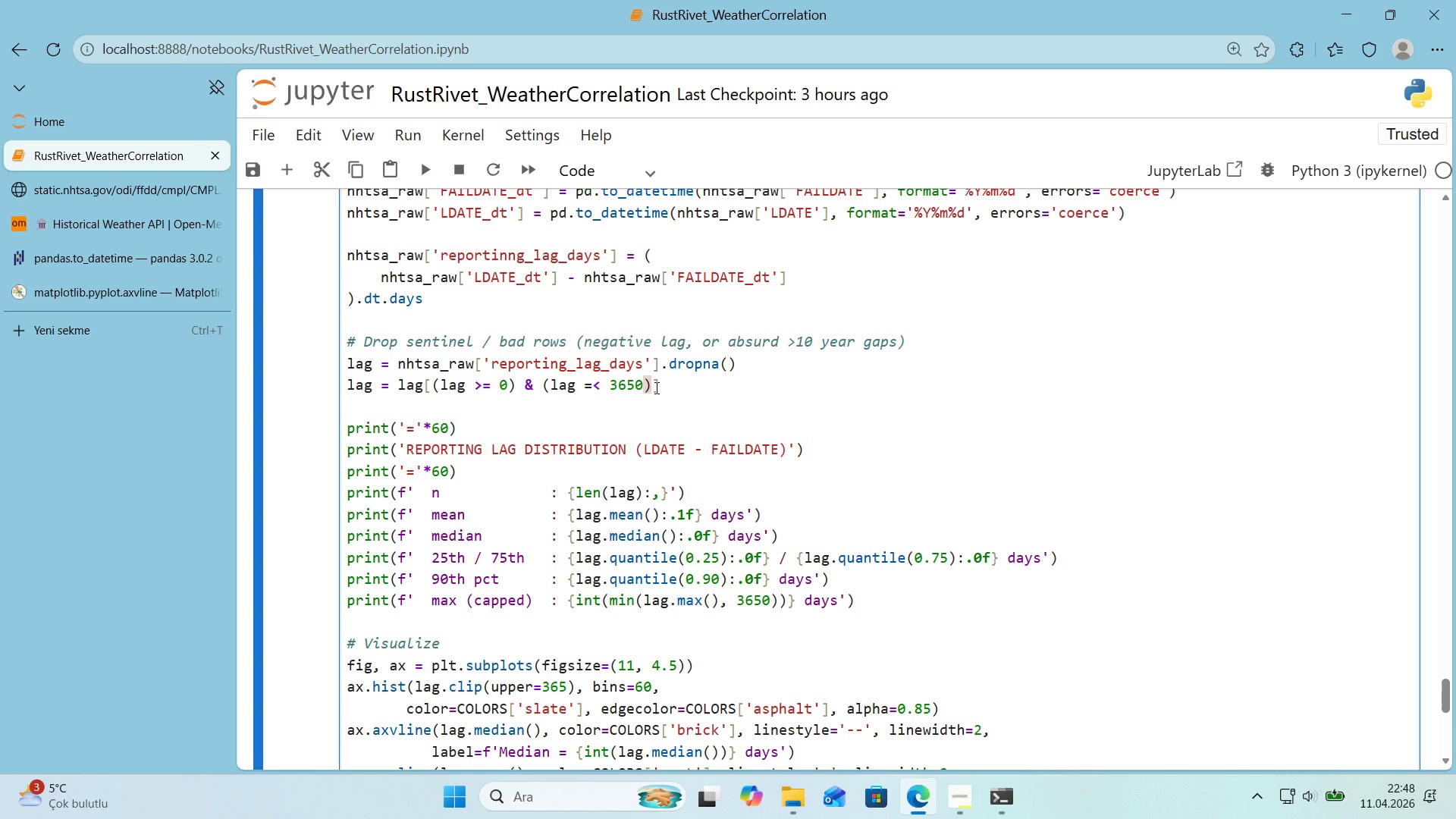 
key(Backspace)
 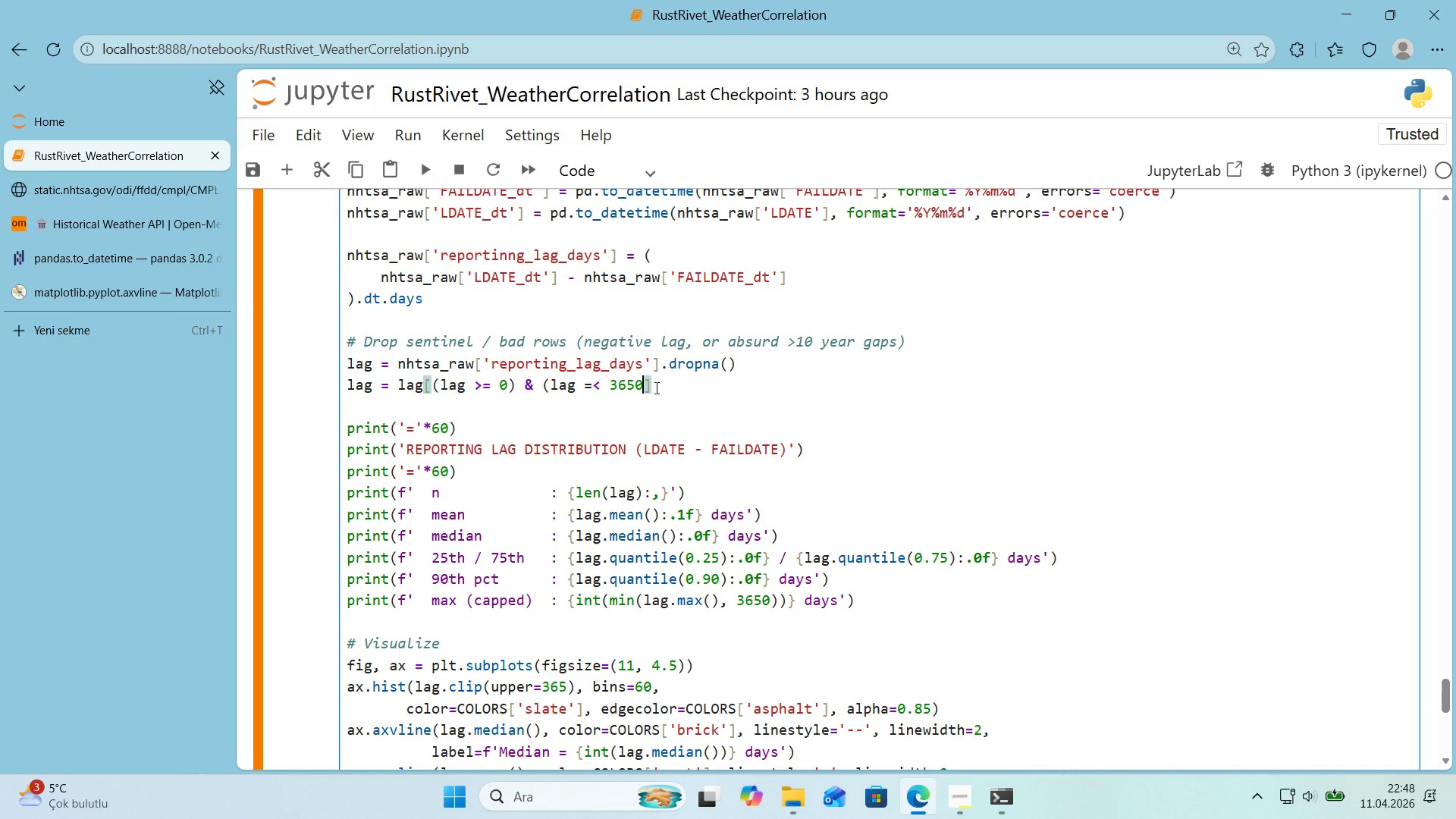 
key(Shift+ShiftRight)
 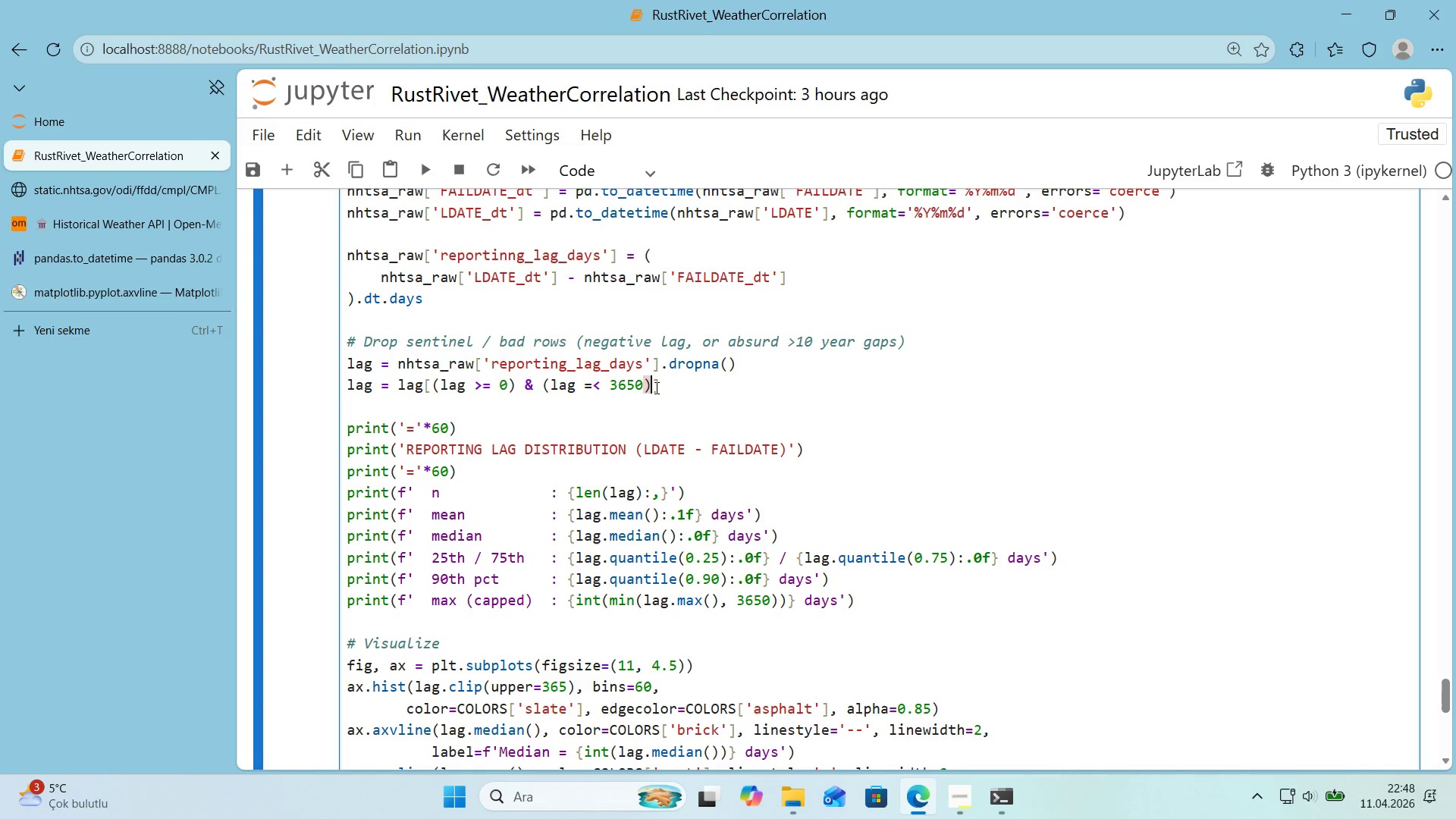 
key(Shift+9)
 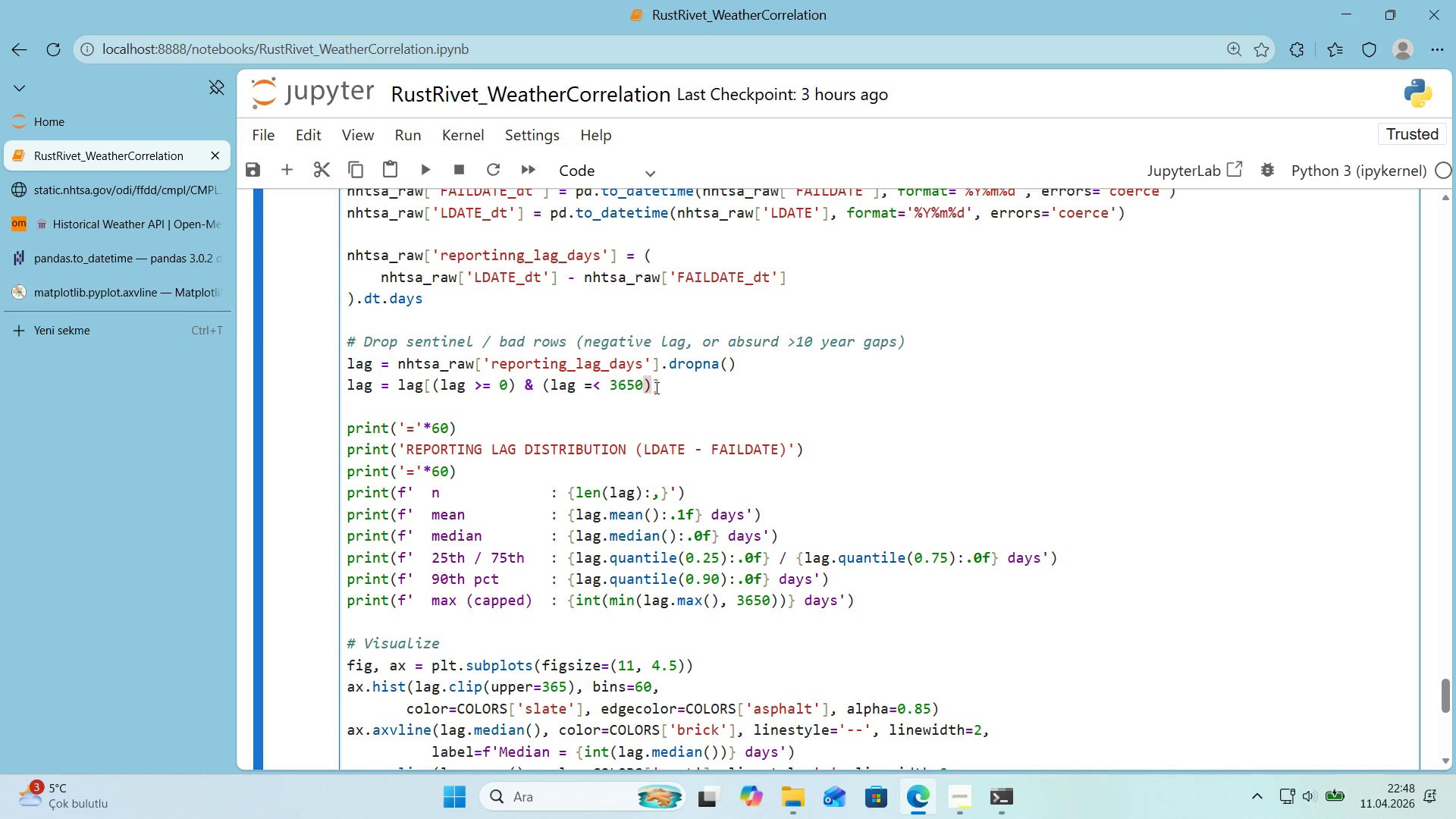 
key(Backspace)
 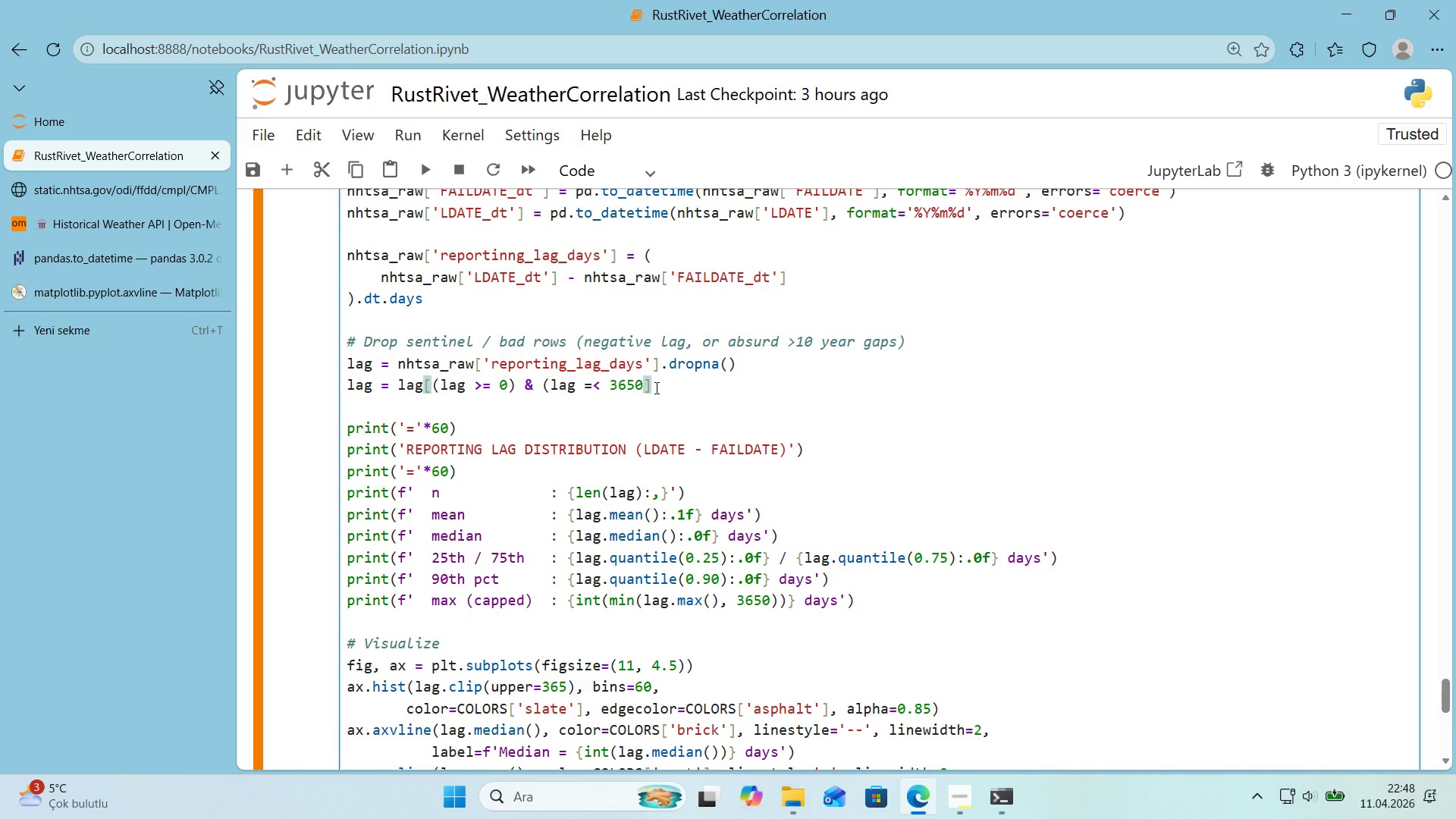 
key(Shift+ShiftRight)
 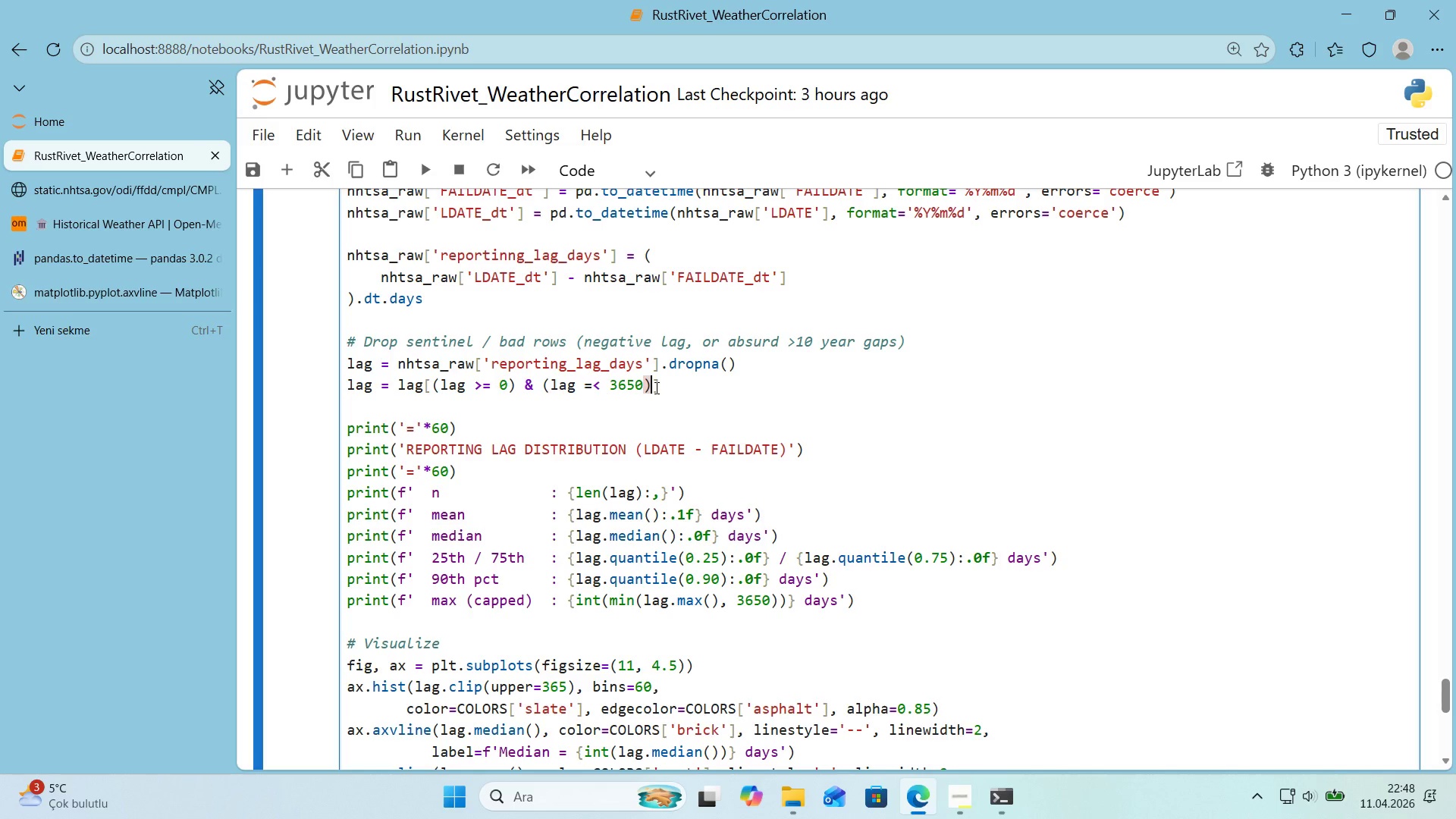 
key(Shift+9)
 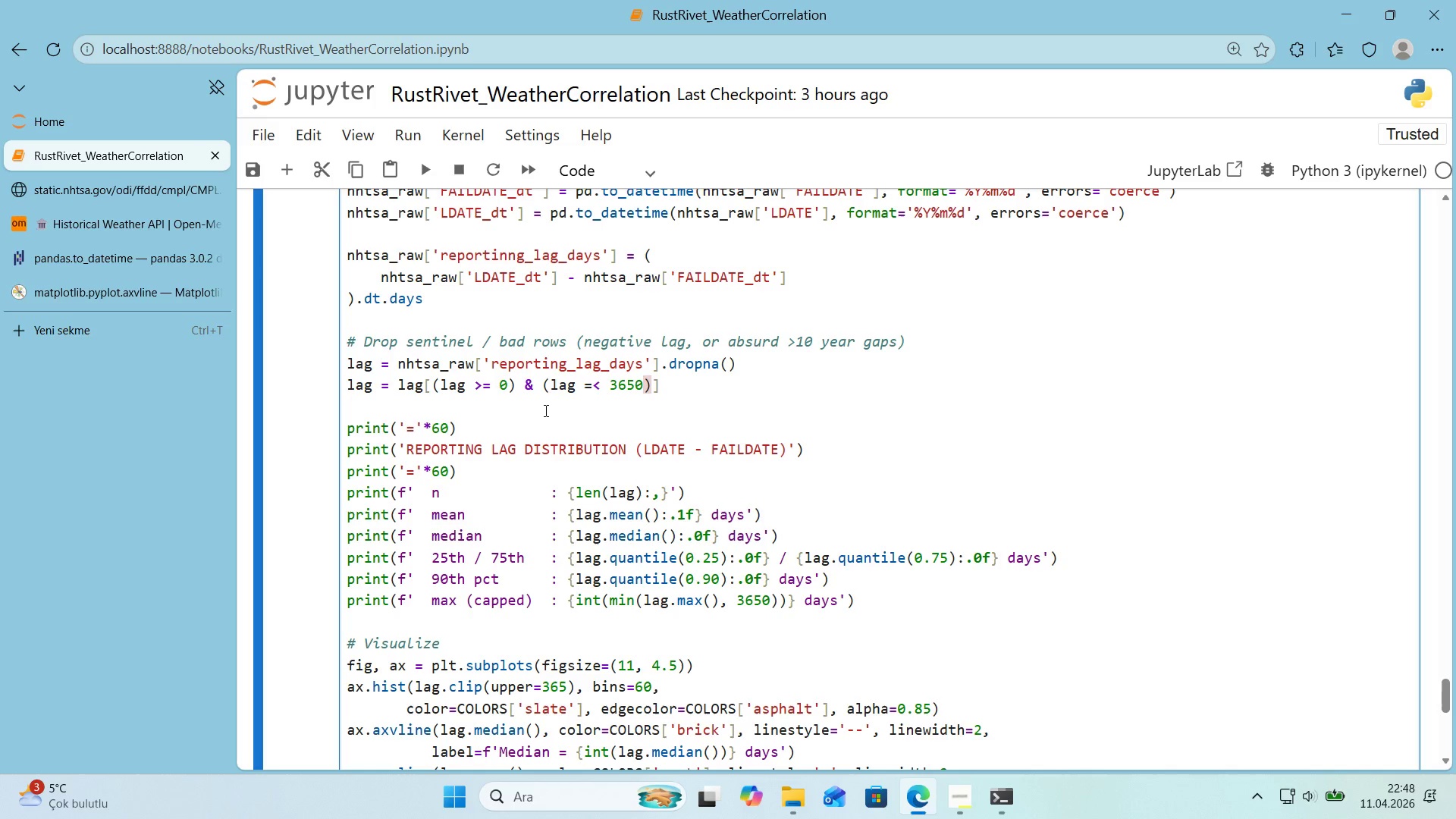 
left_click([436, 387])
 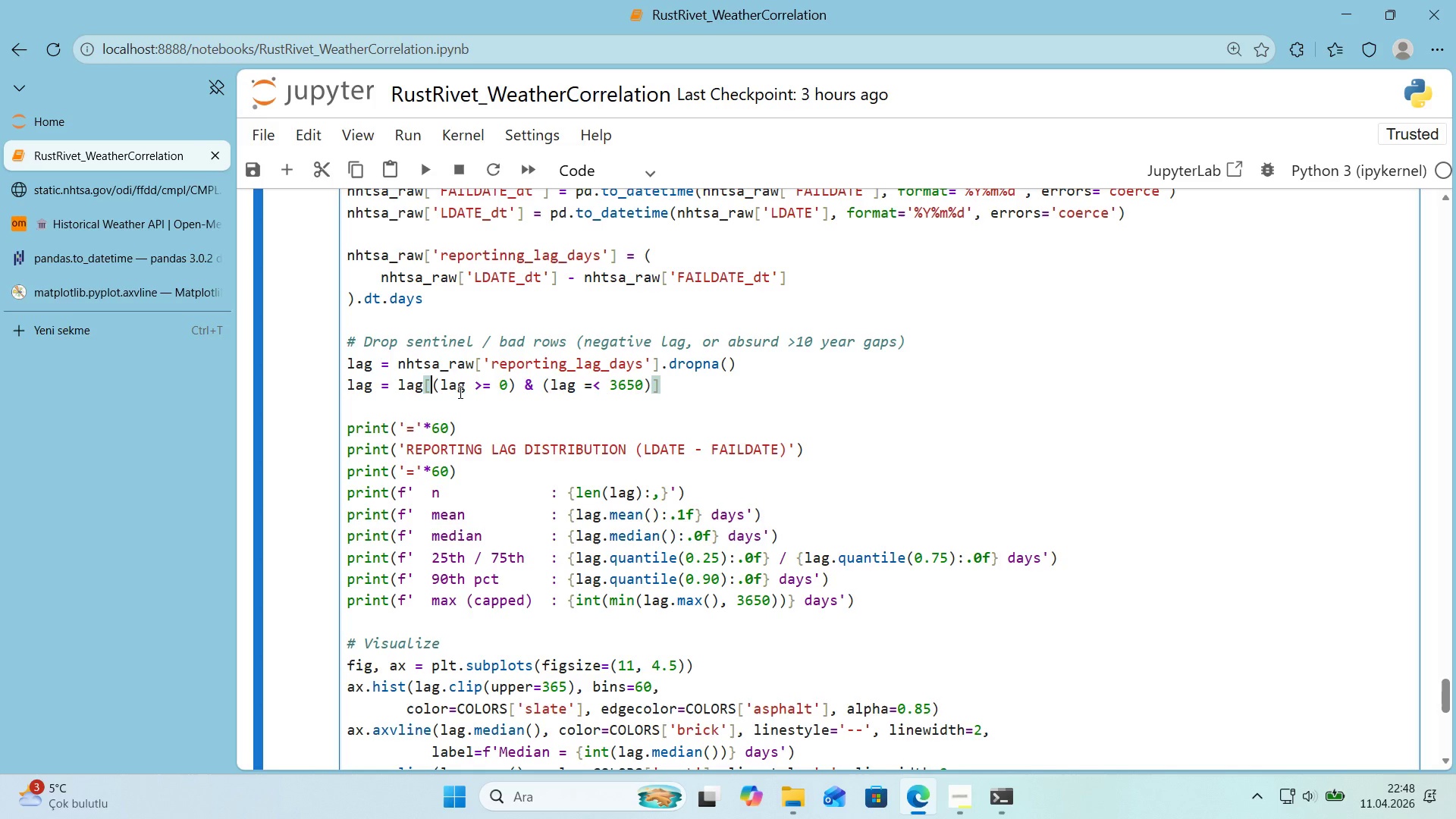 
left_click([442, 388])
 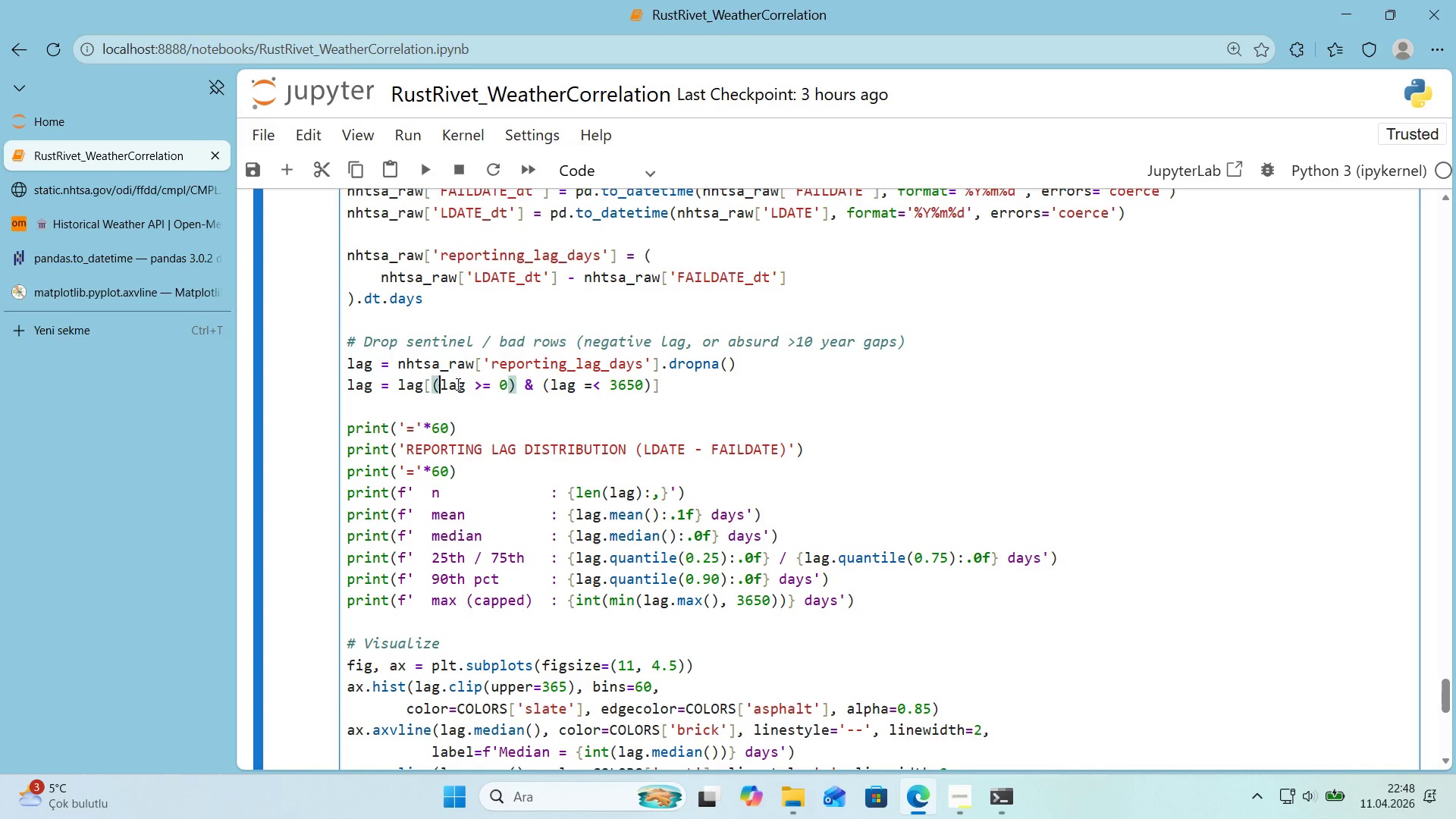 
wait(8.84)
 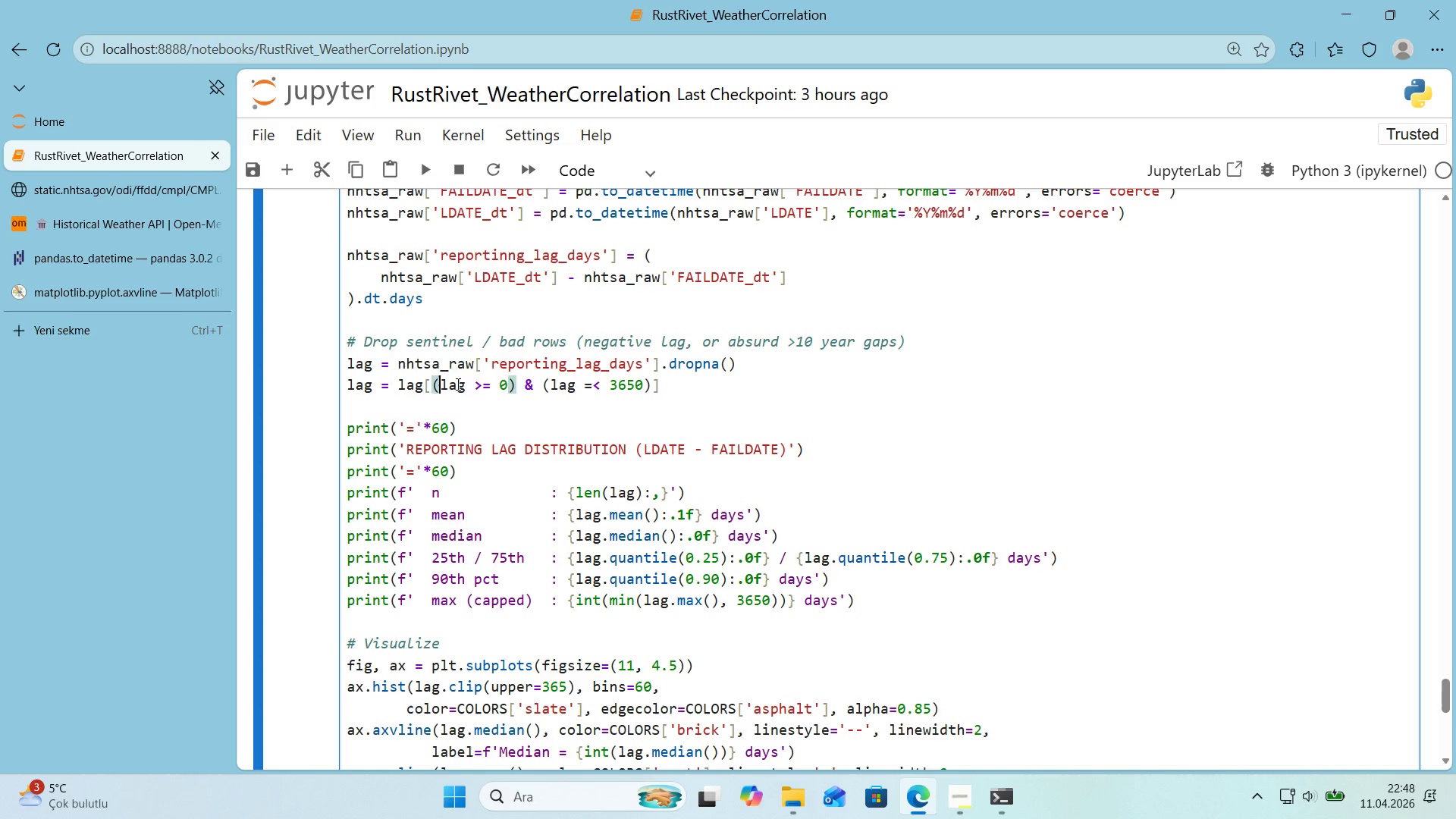 
left_click([551, 390])
 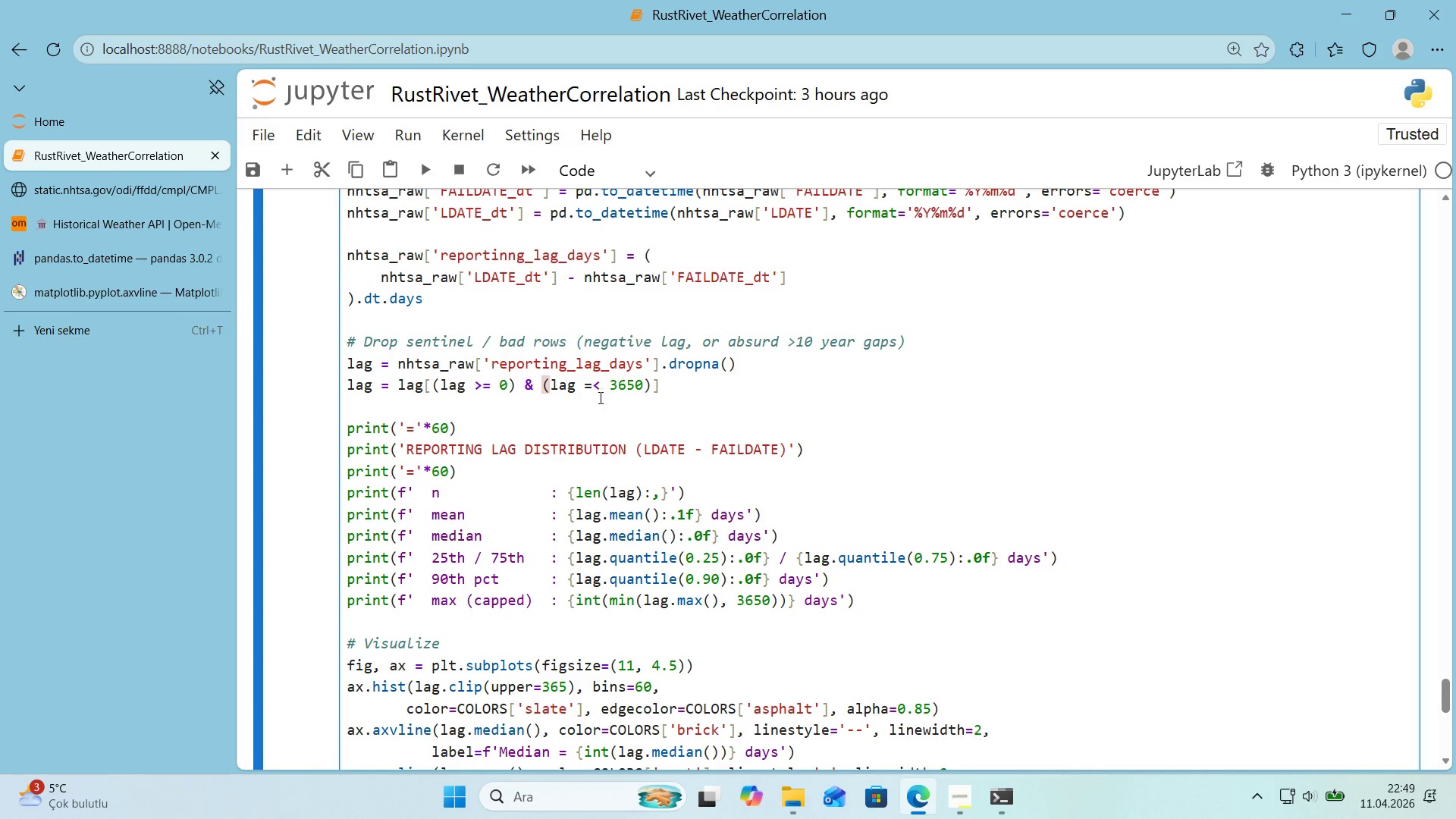 
wait(5.95)
 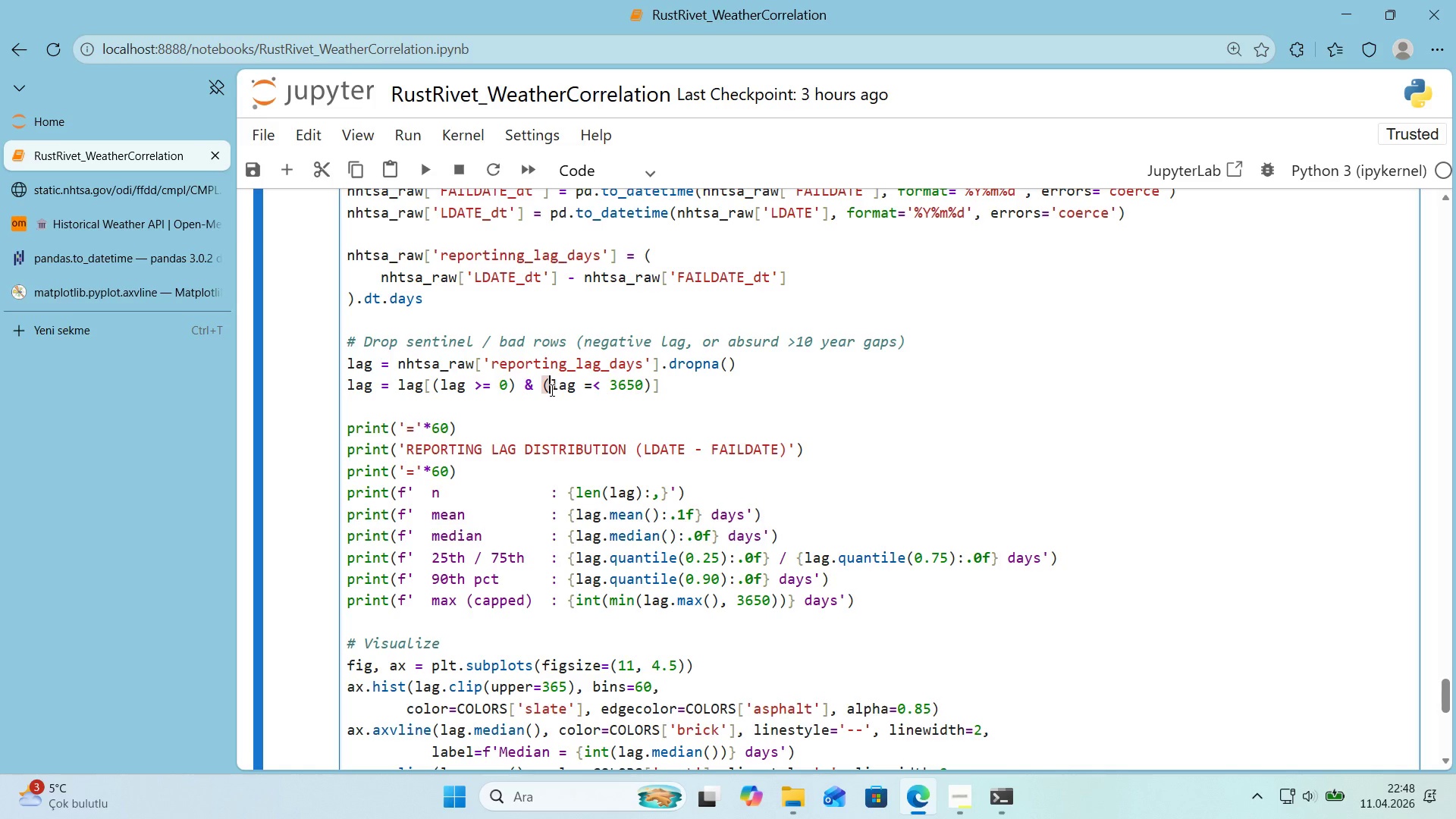 
left_click([660, 388])
 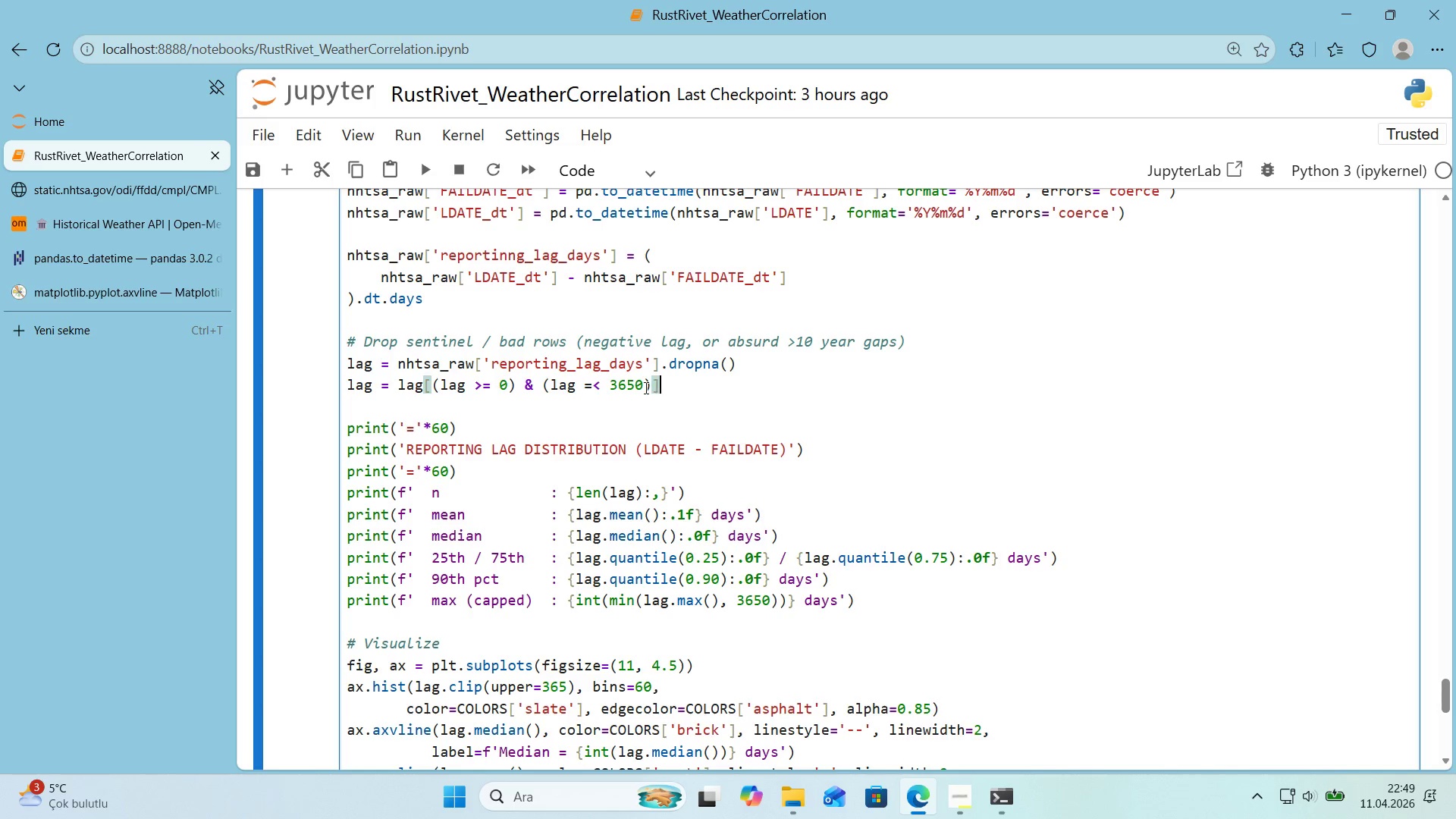 
left_click([556, 388])
 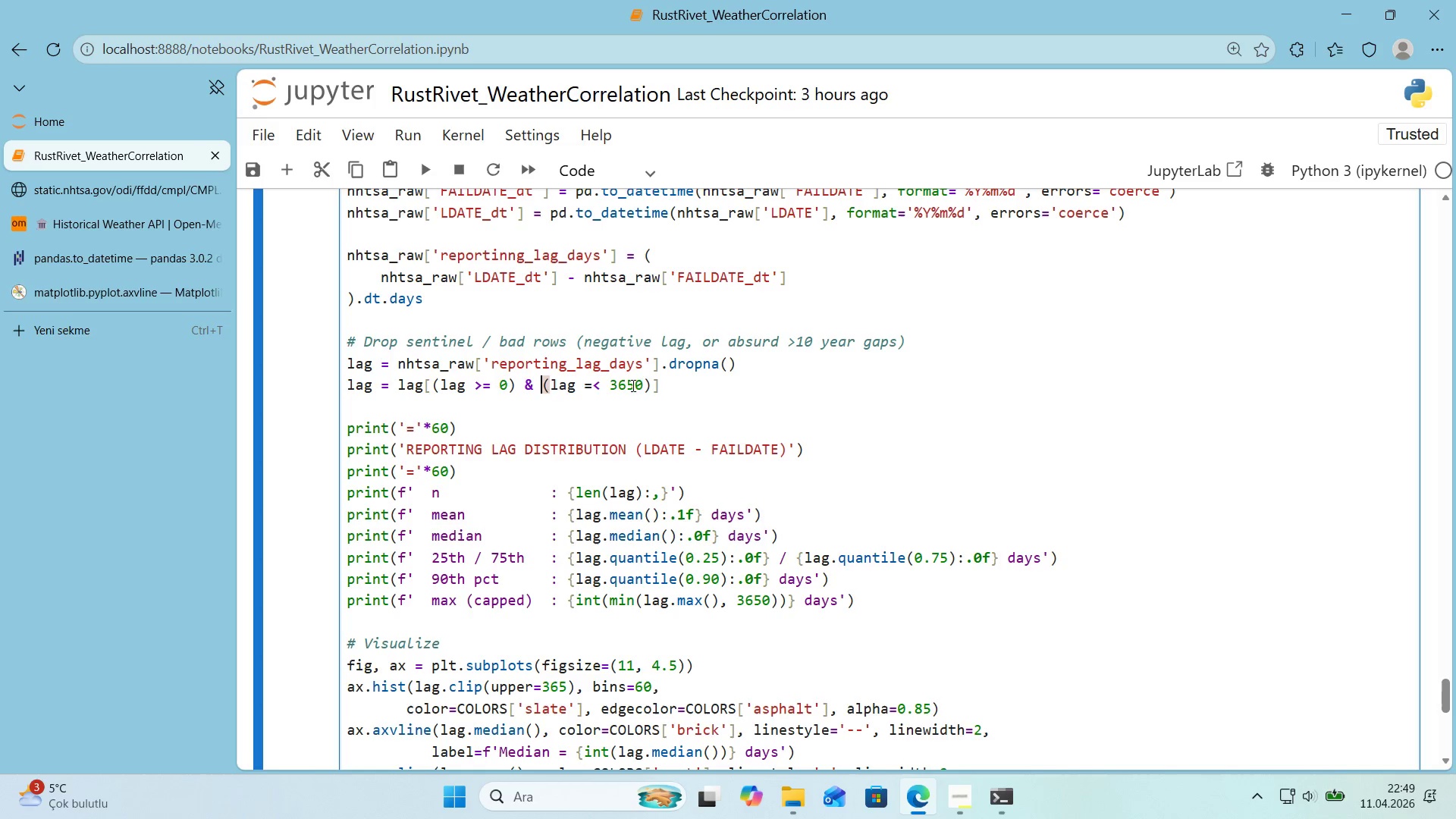 
left_click([654, 384])
 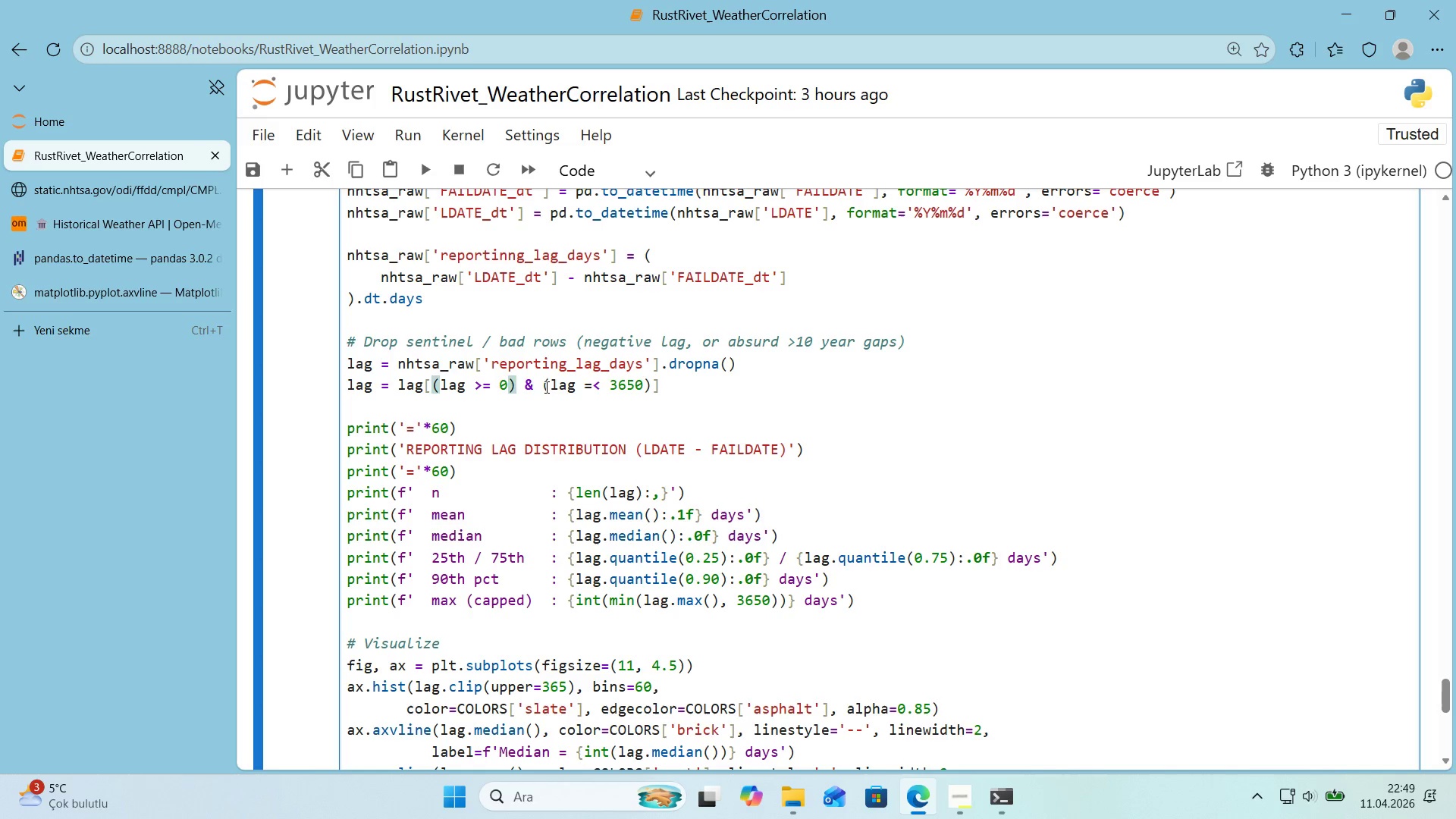 
left_click_drag(start_coordinate=[544, 388], to_coordinate=[652, 388])
 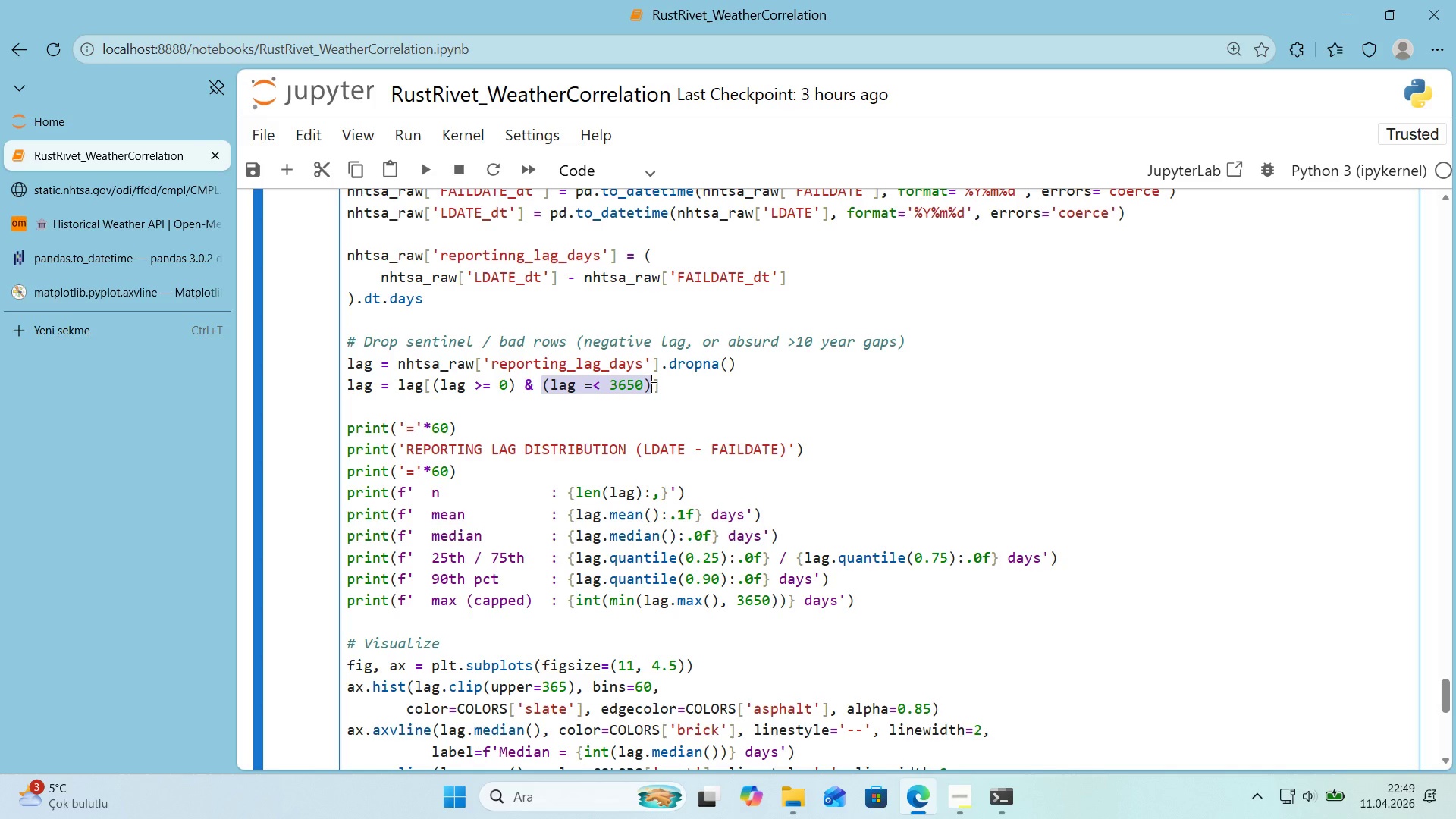 
type(*()
 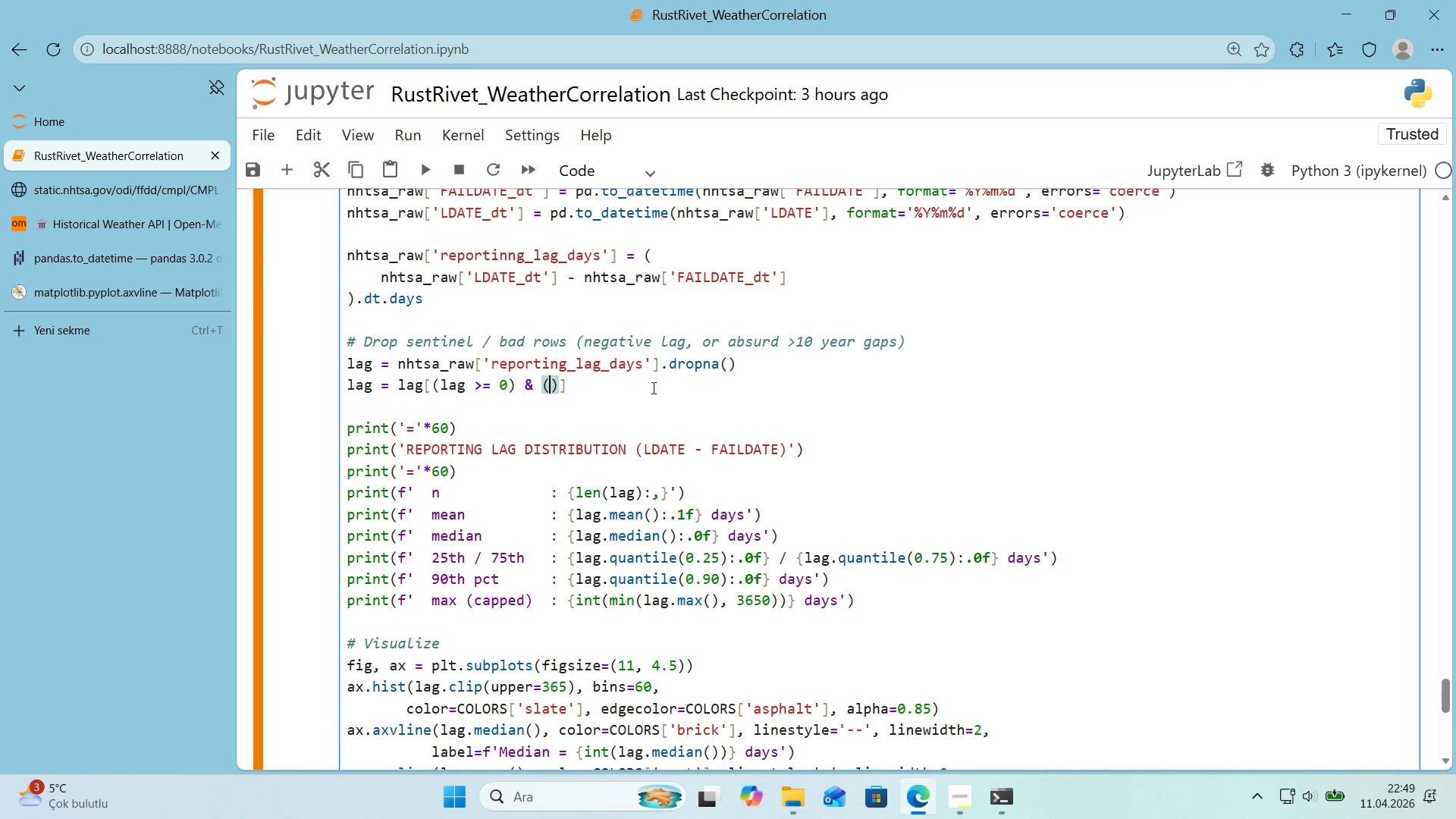 
key(ArrowLeft)
 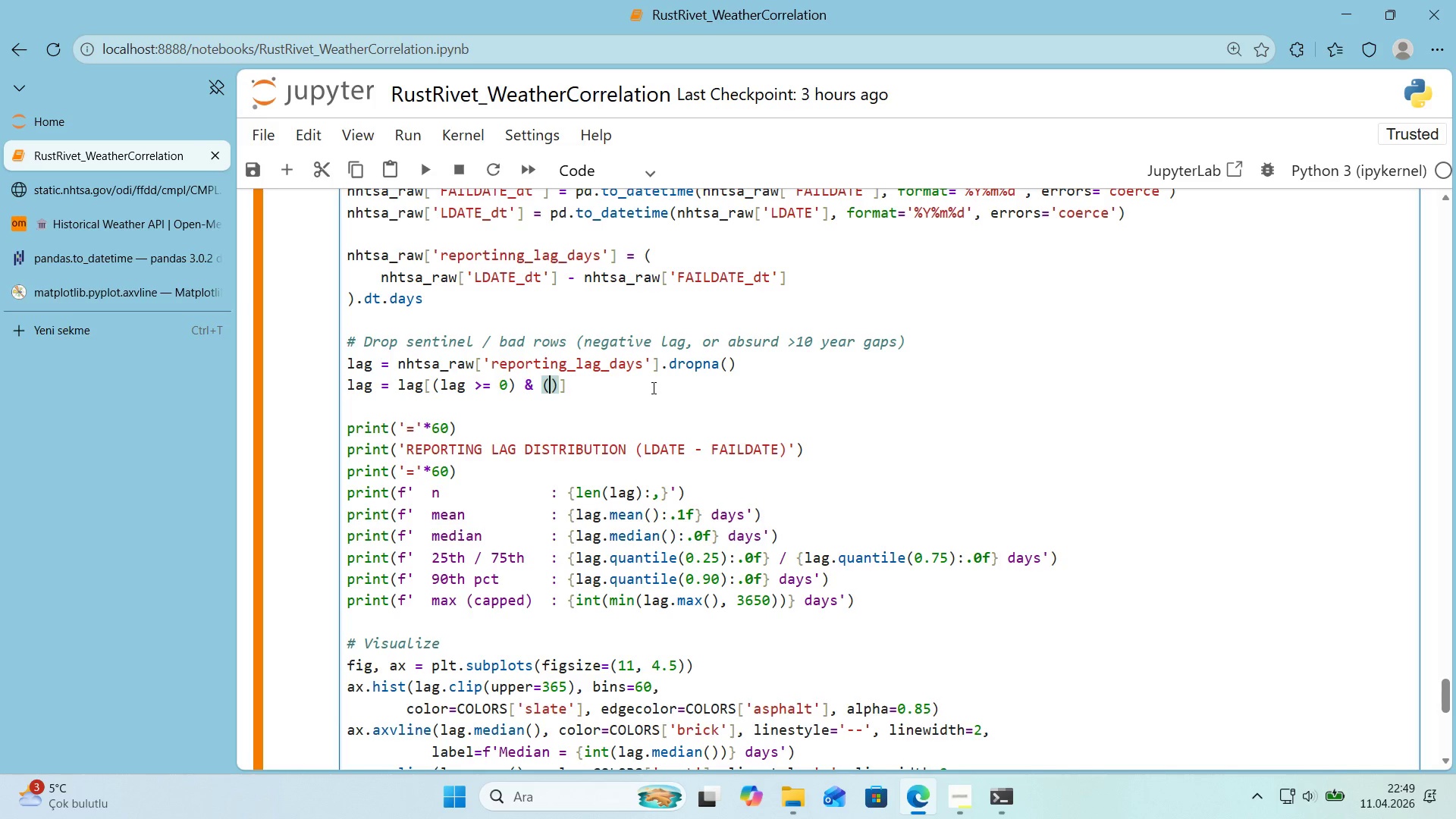 
type(lag )[Break])
key(Backspace)
type([Break] 3650)
 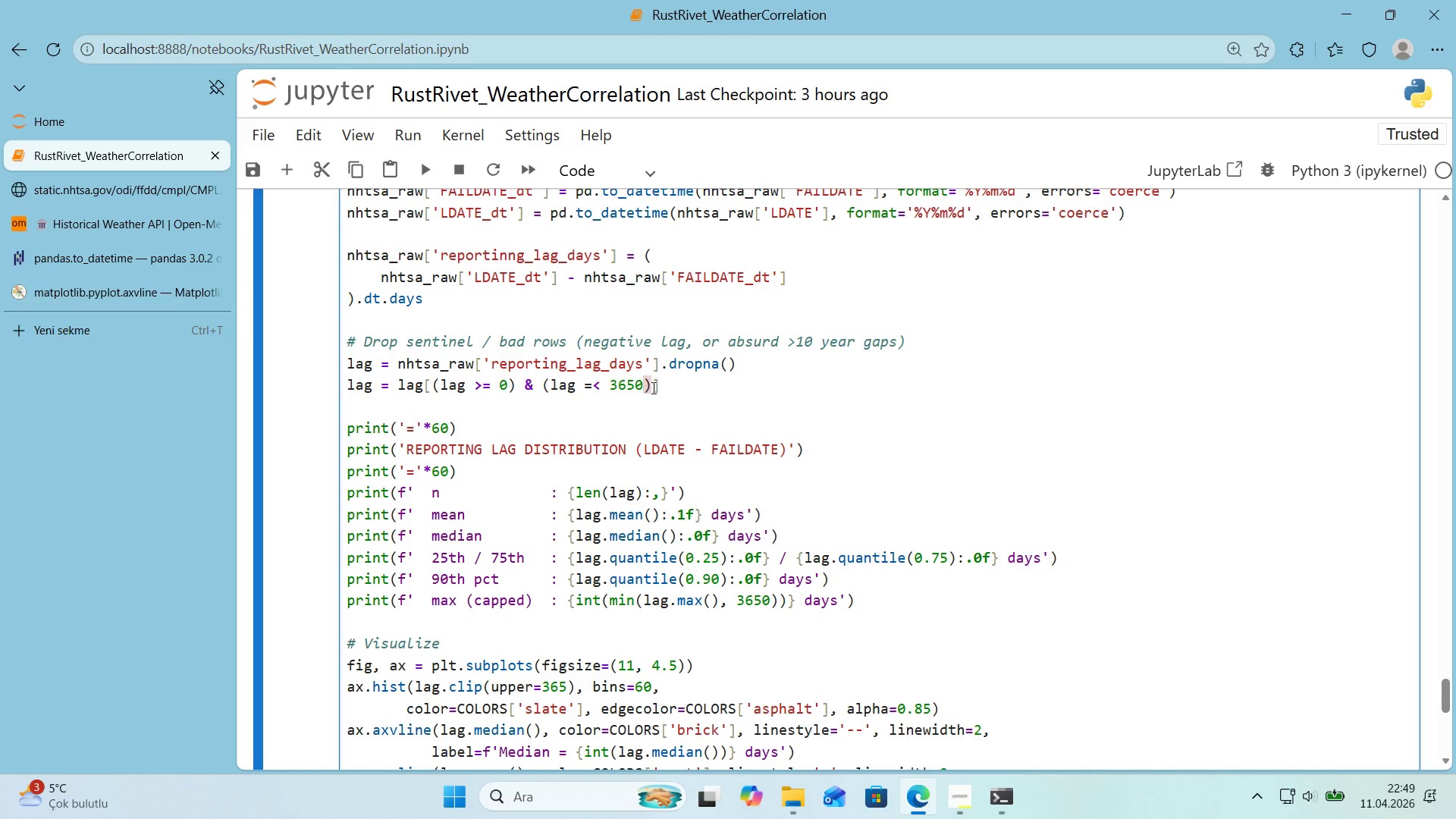 
key(Space)
 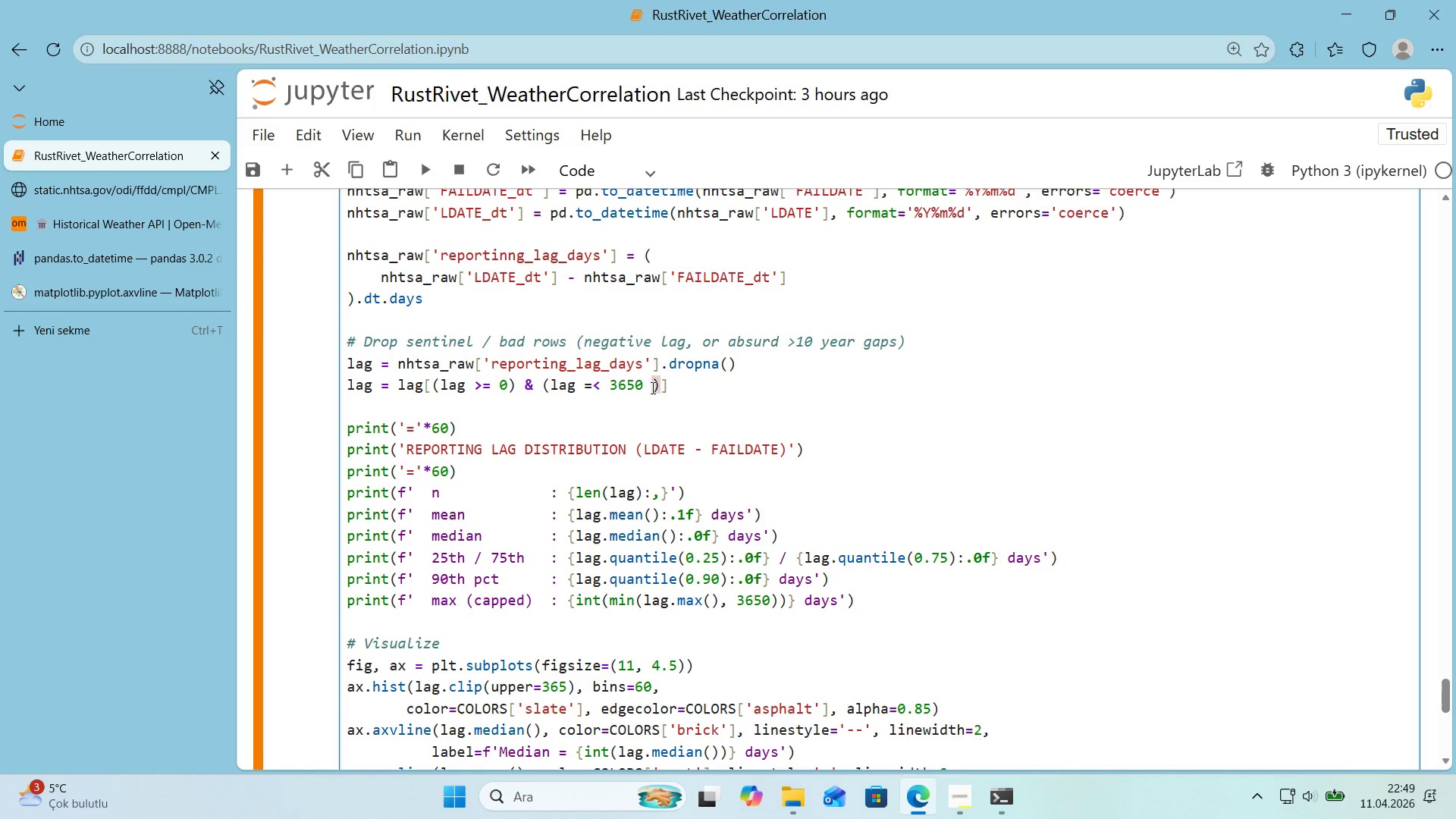 
key(Backspace)
 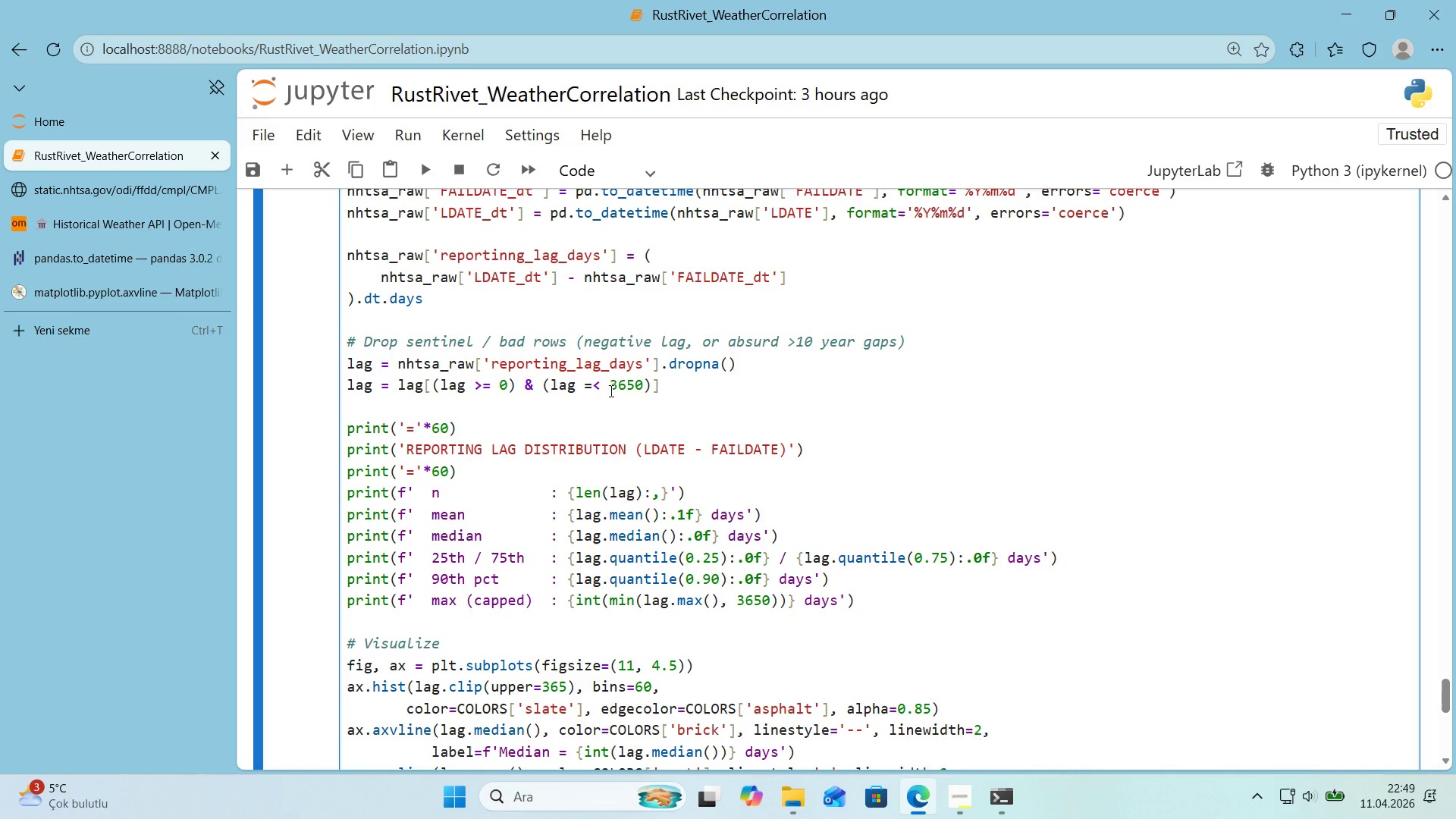 
key(Backspace)
 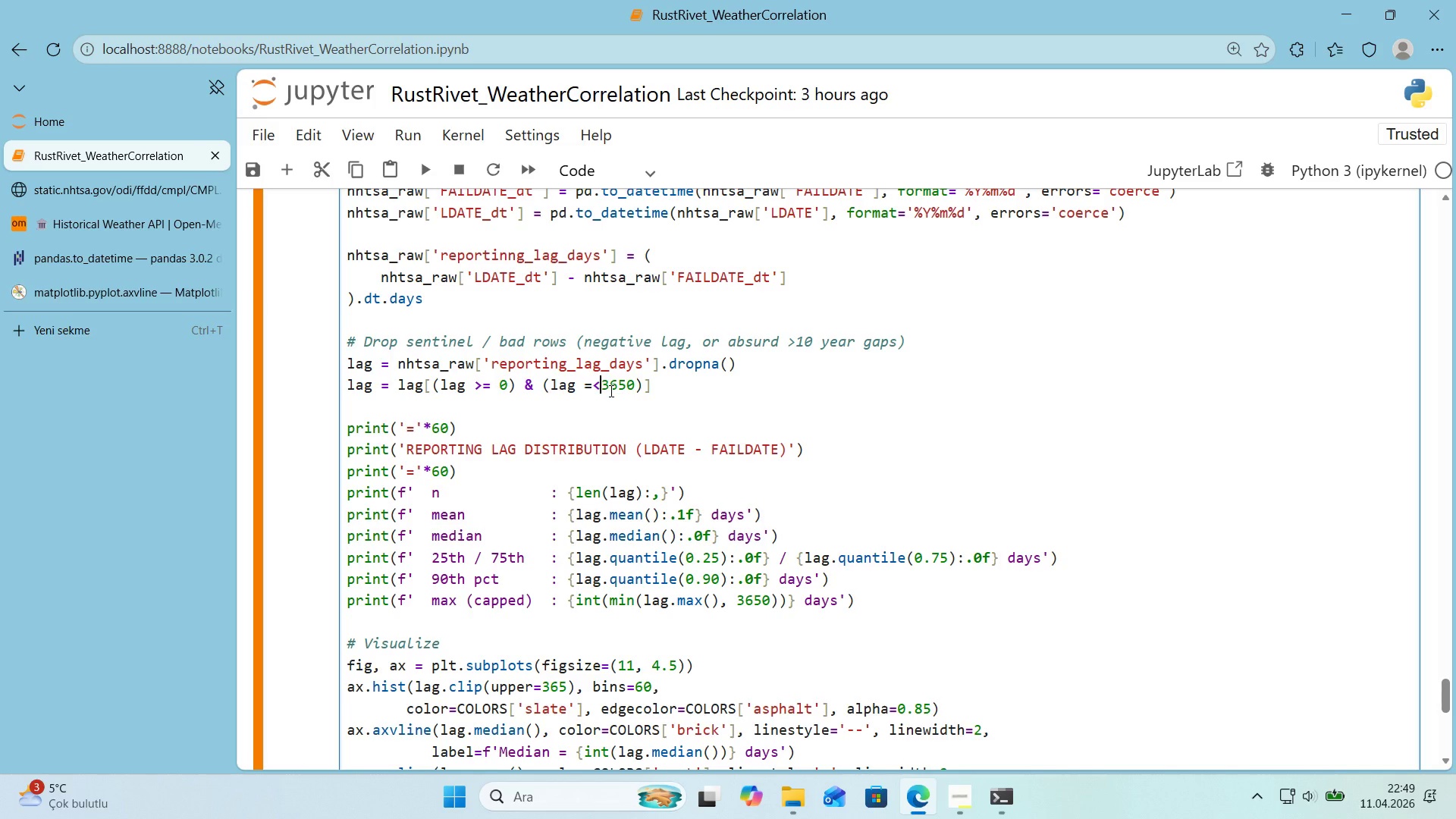 
key(Space)
 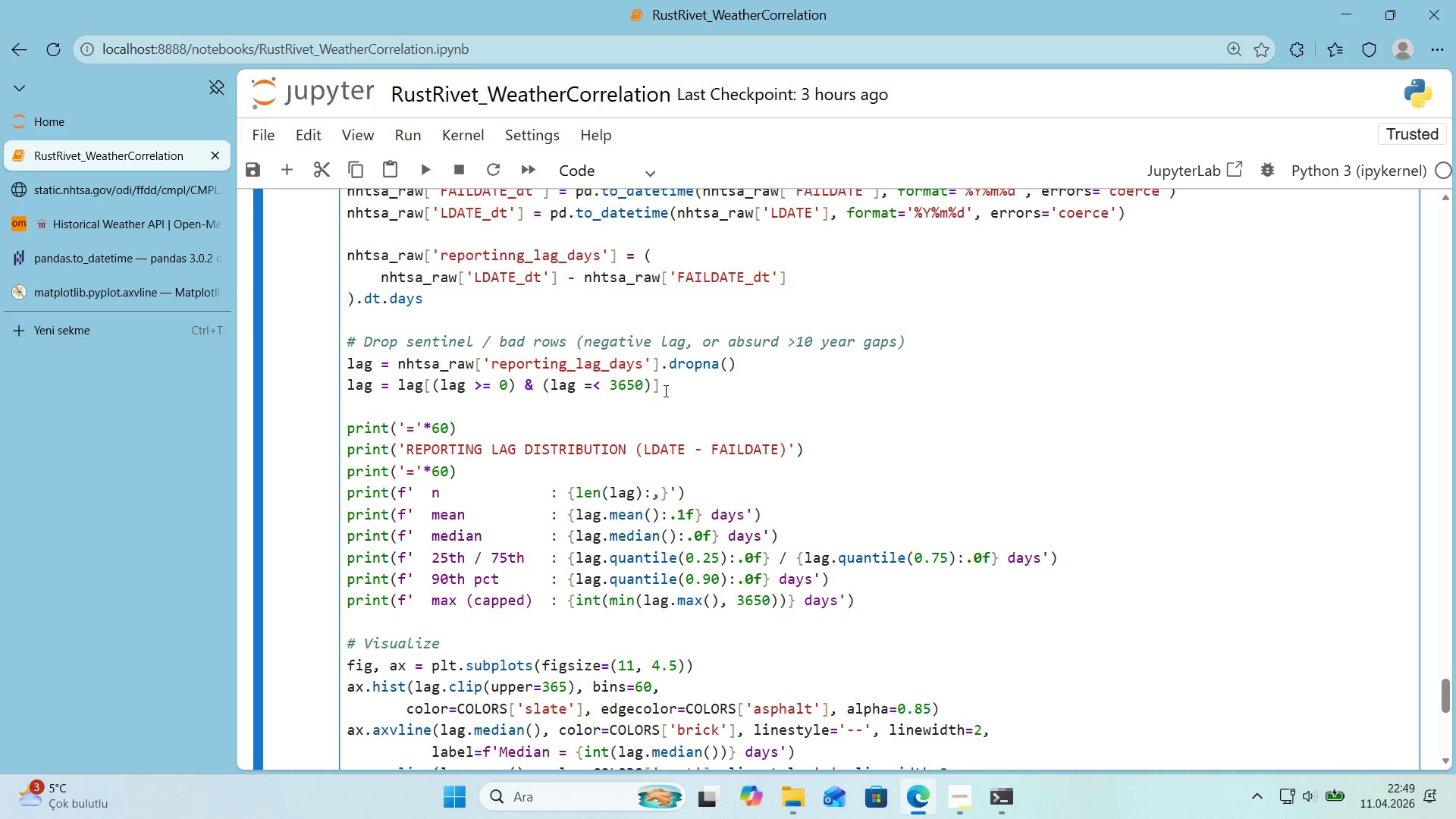 
left_click([671, 388])
 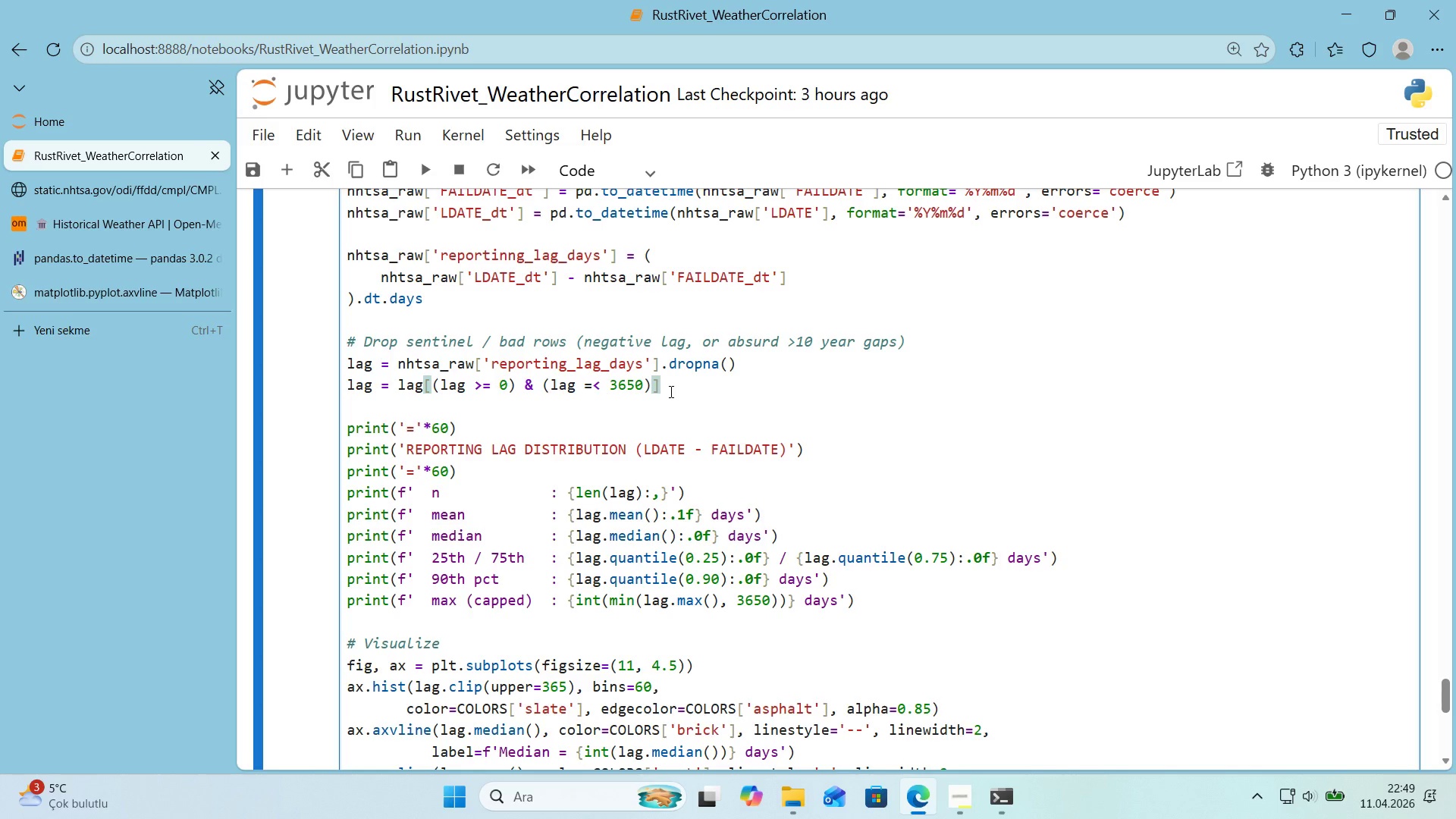 
wait(5.73)
 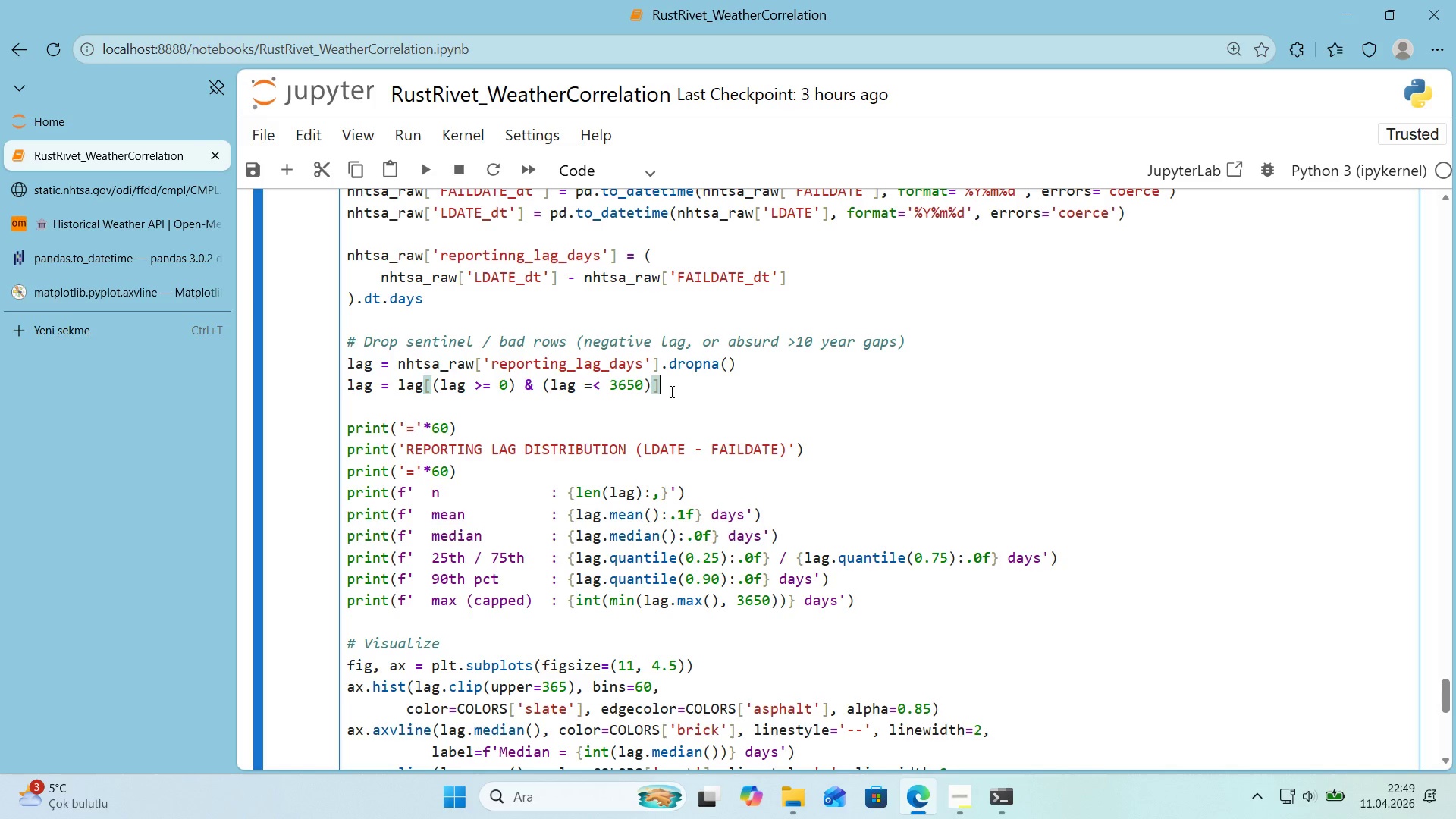 
left_click([701, 395])
 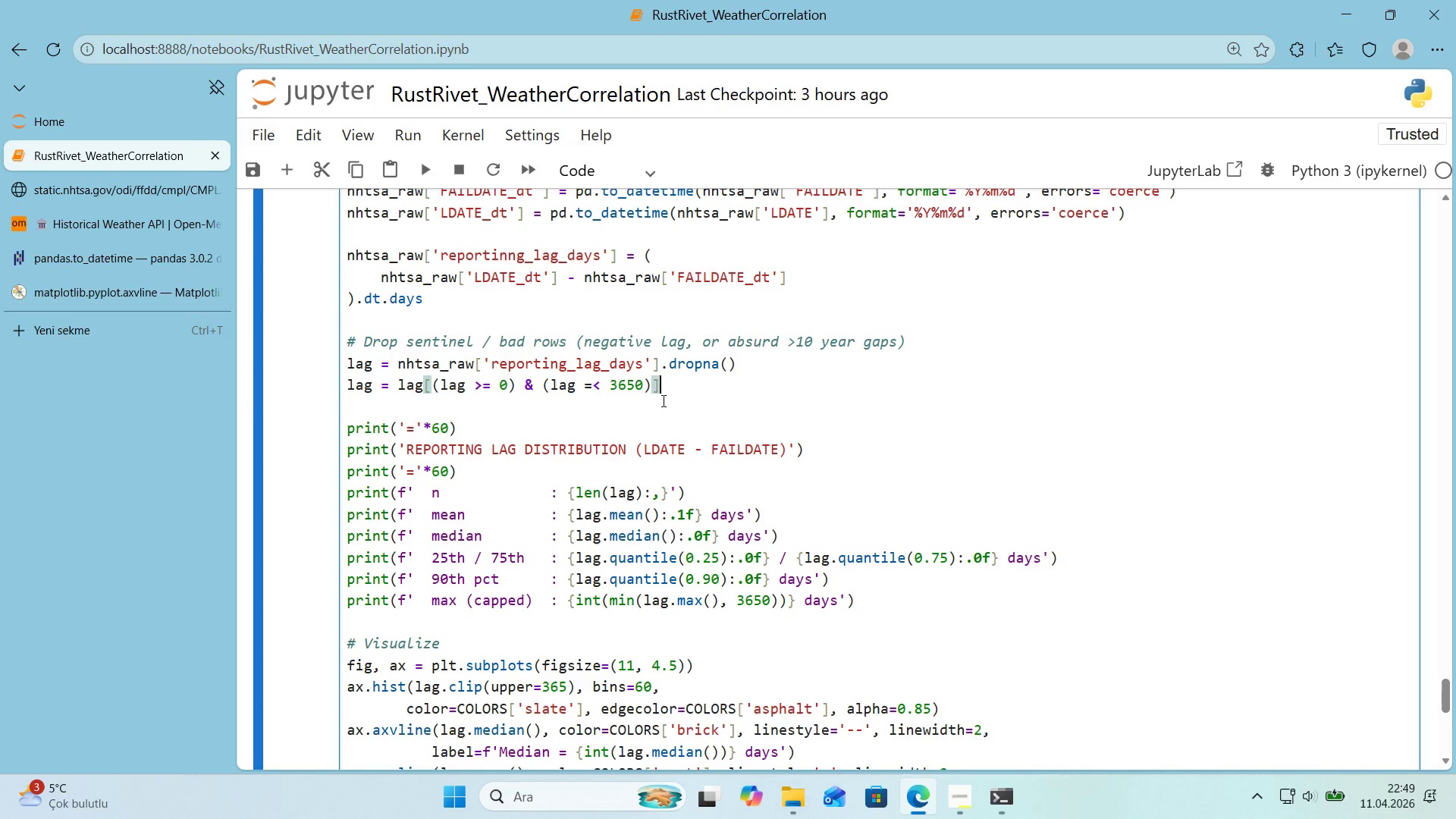 
left_click([662, 400])
 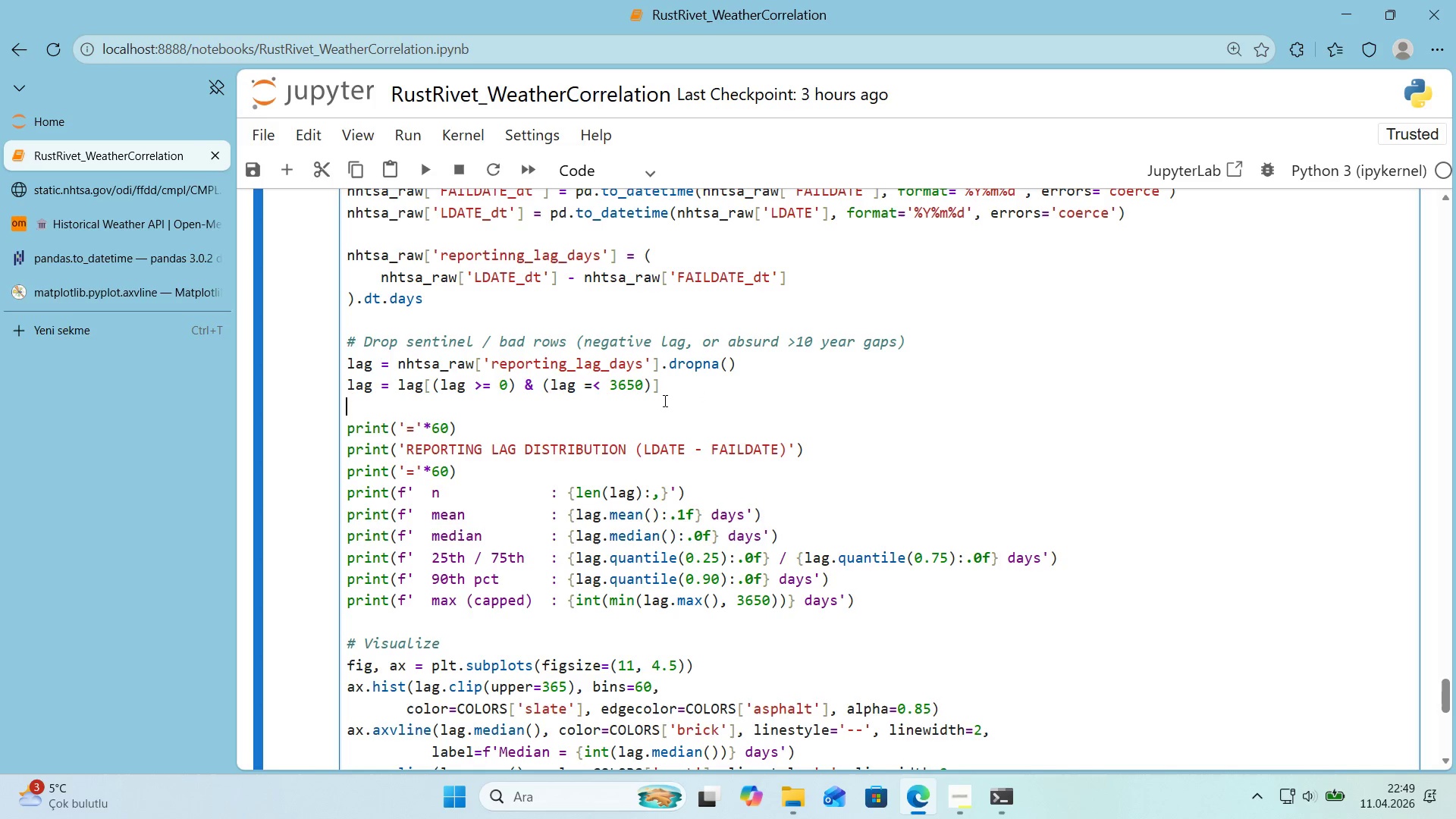 
key(Shift+Enter)
 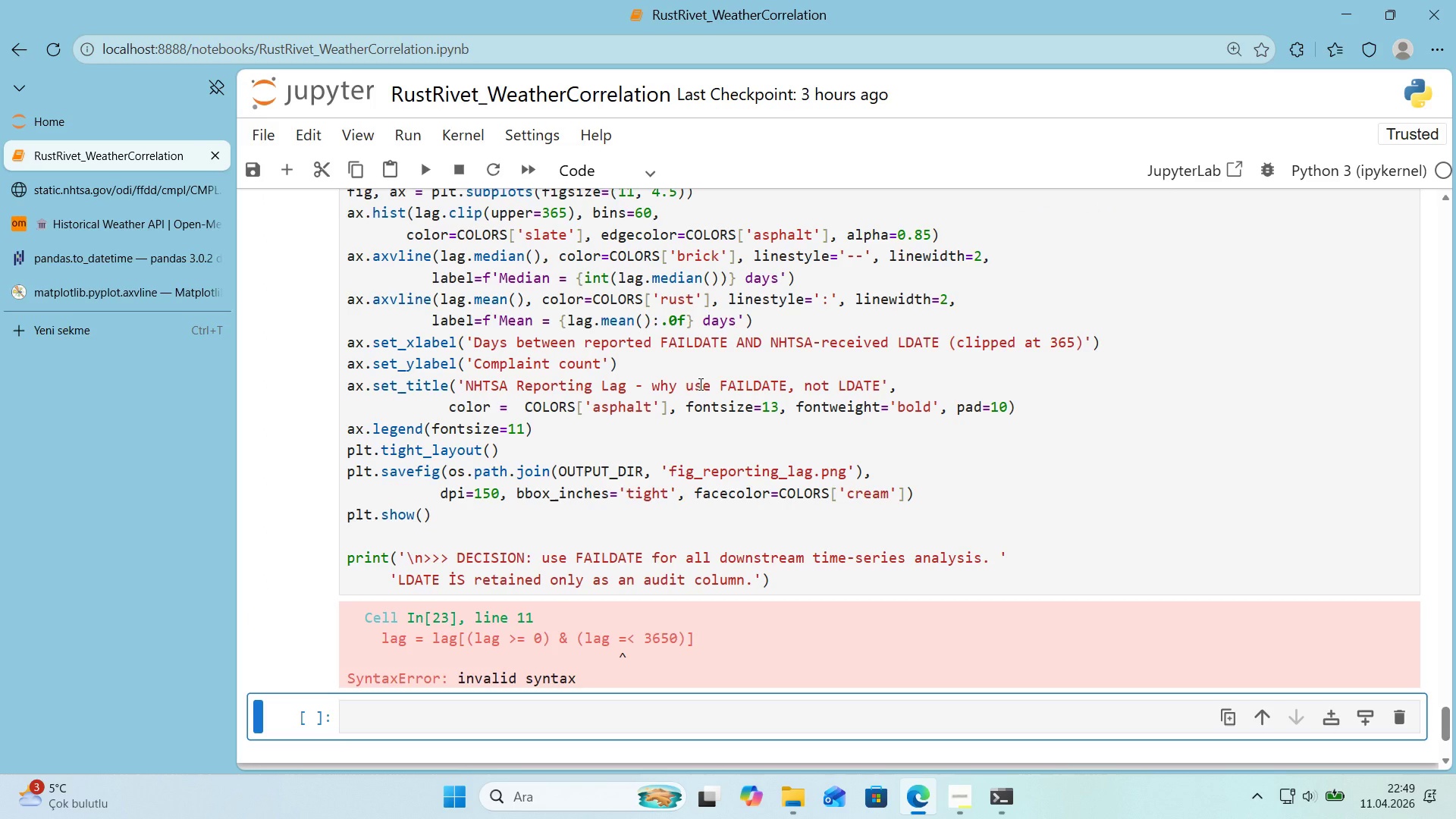 
scroll: coordinate [696, 382], scroll_direction: up, amount: 6.0
 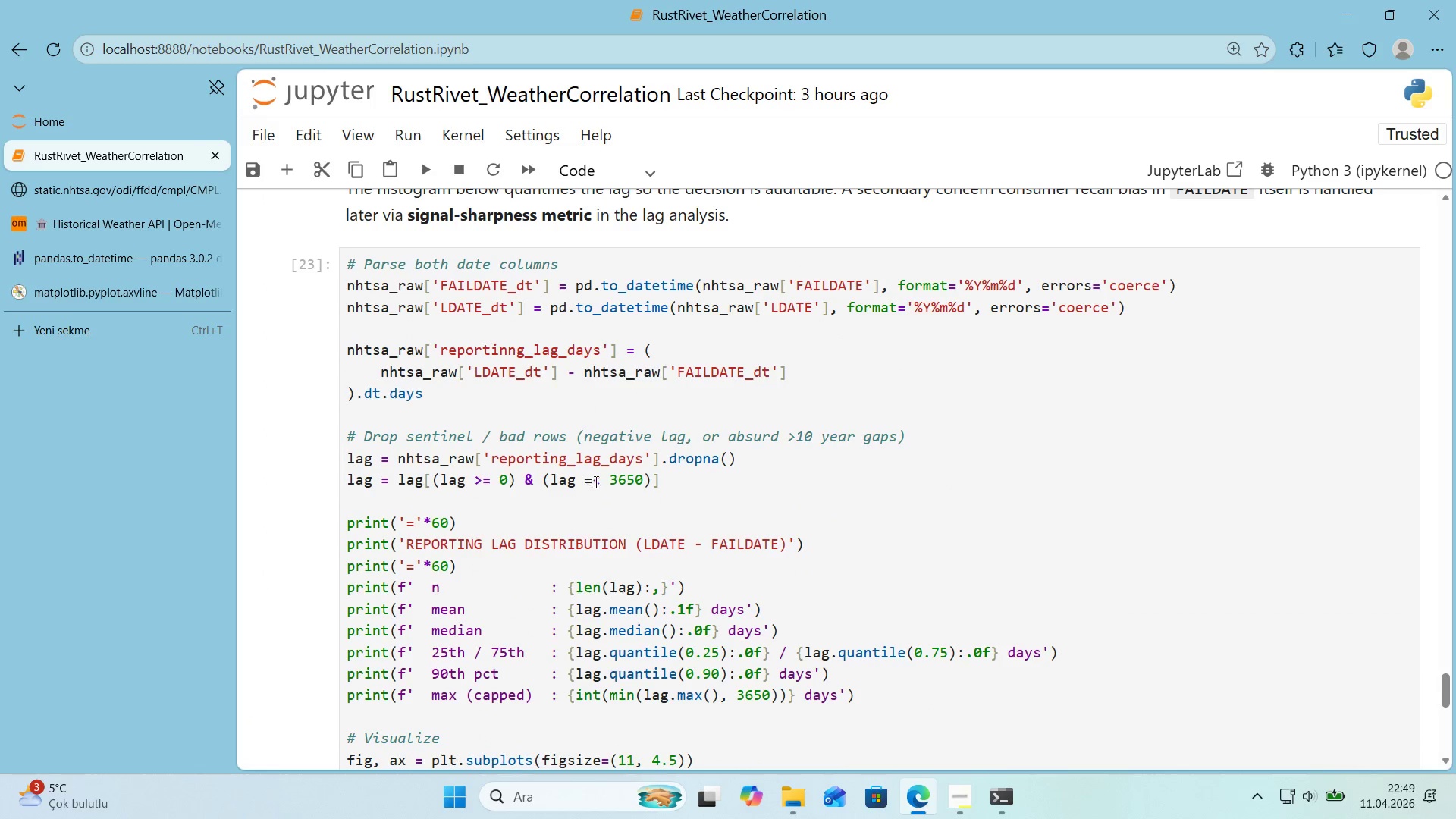 
left_click([595, 482])
 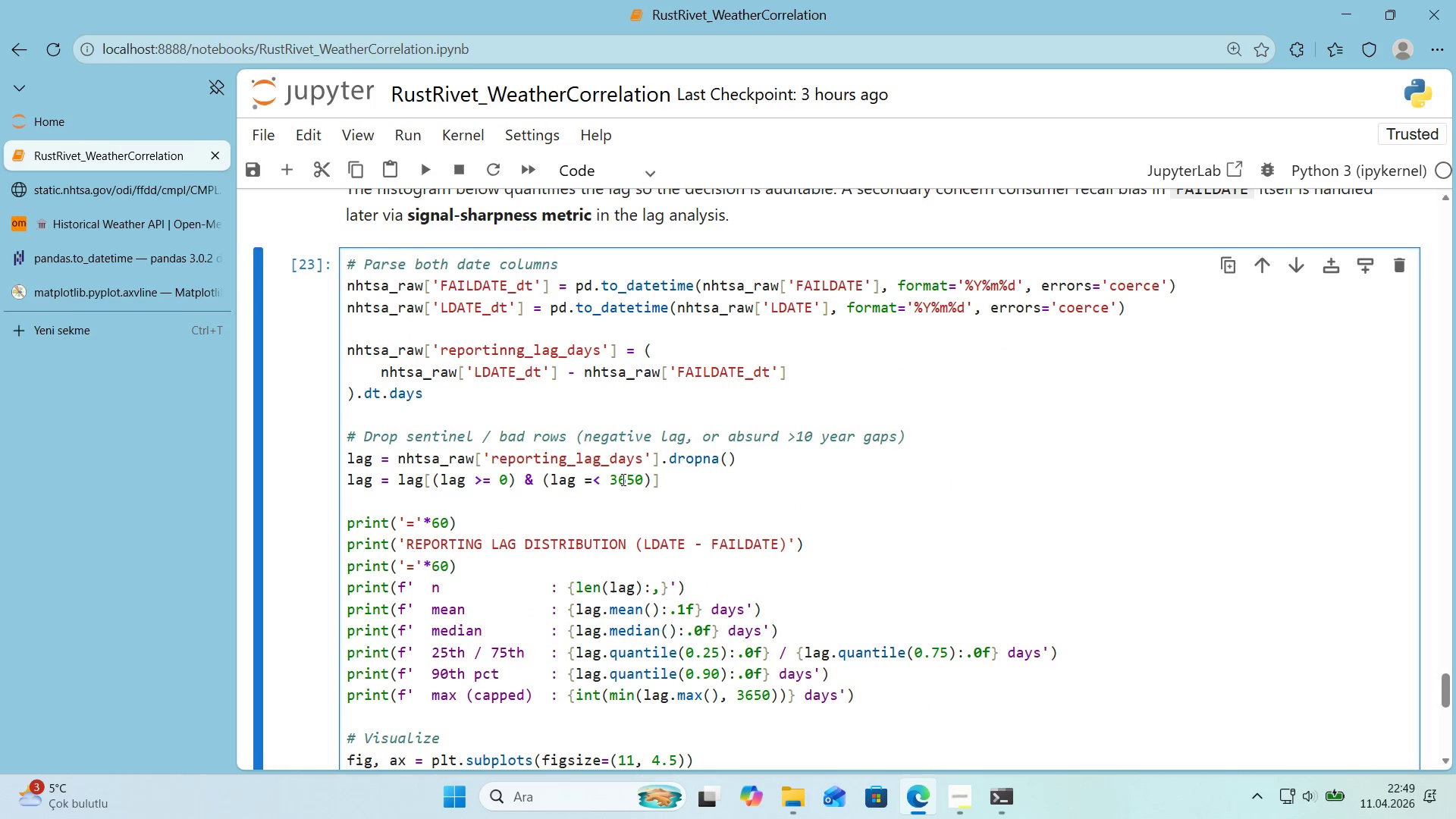 
key(Backspace)
 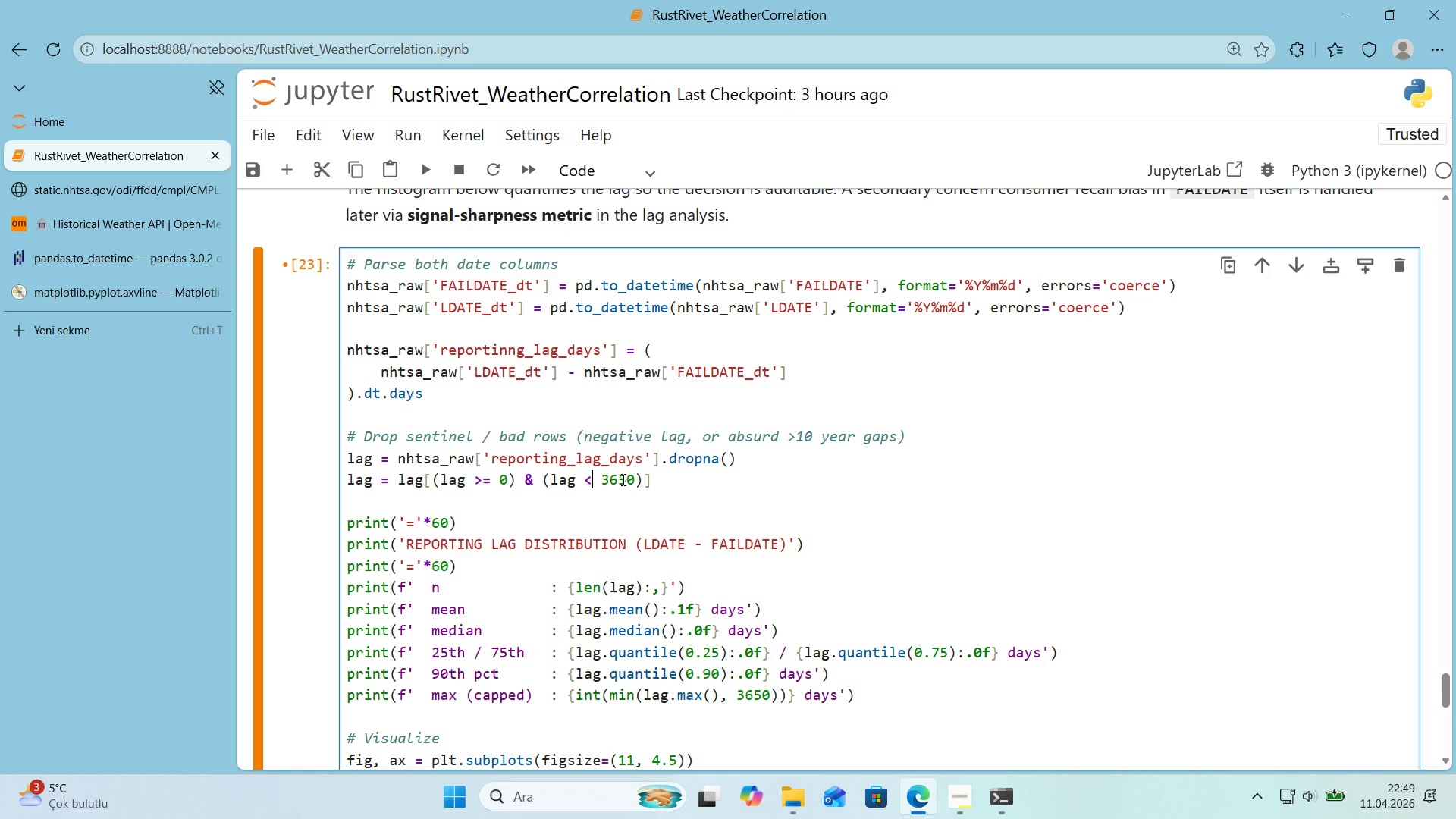 
key(ArrowRight)
 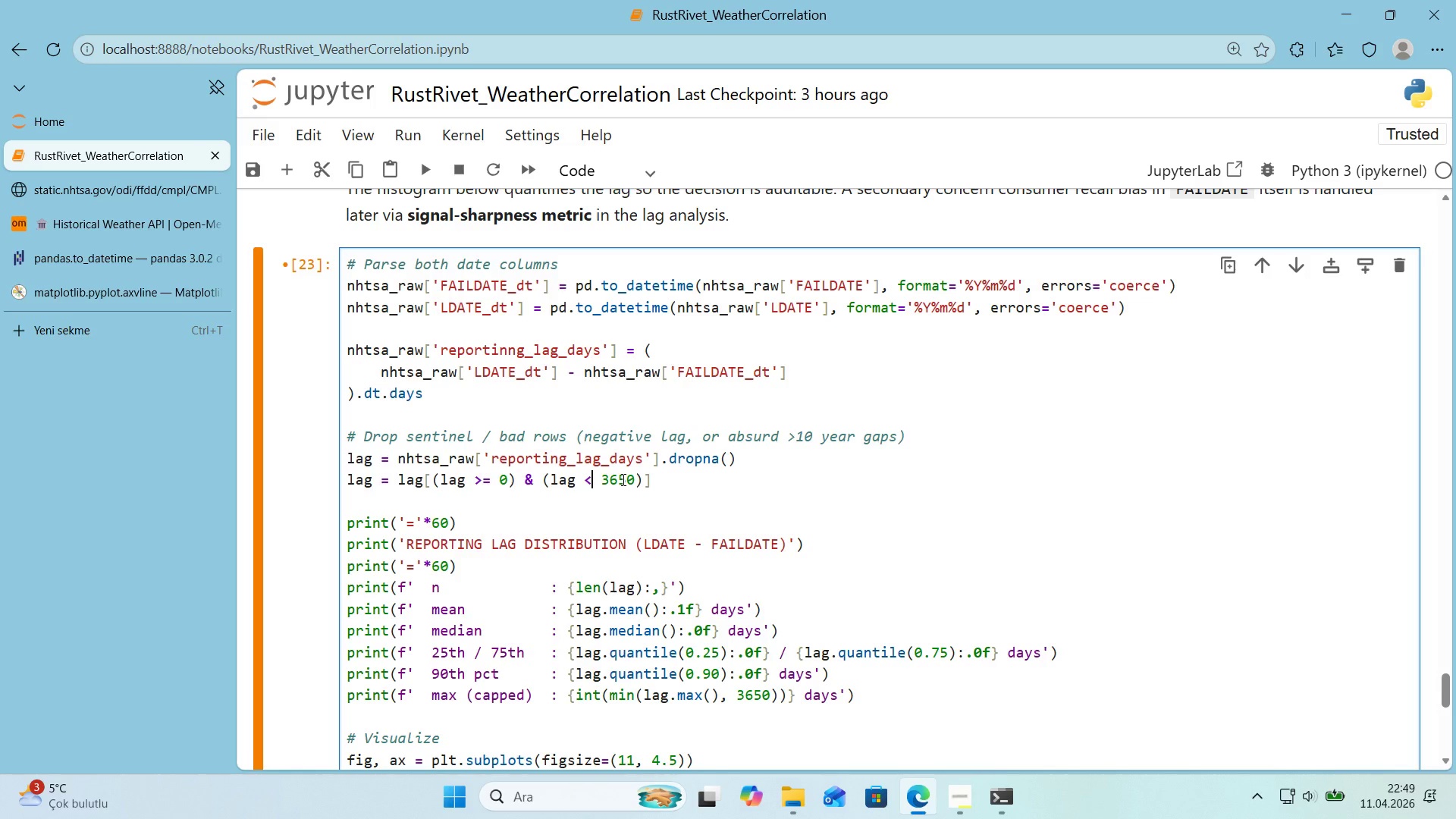 
key(Shift+0)
 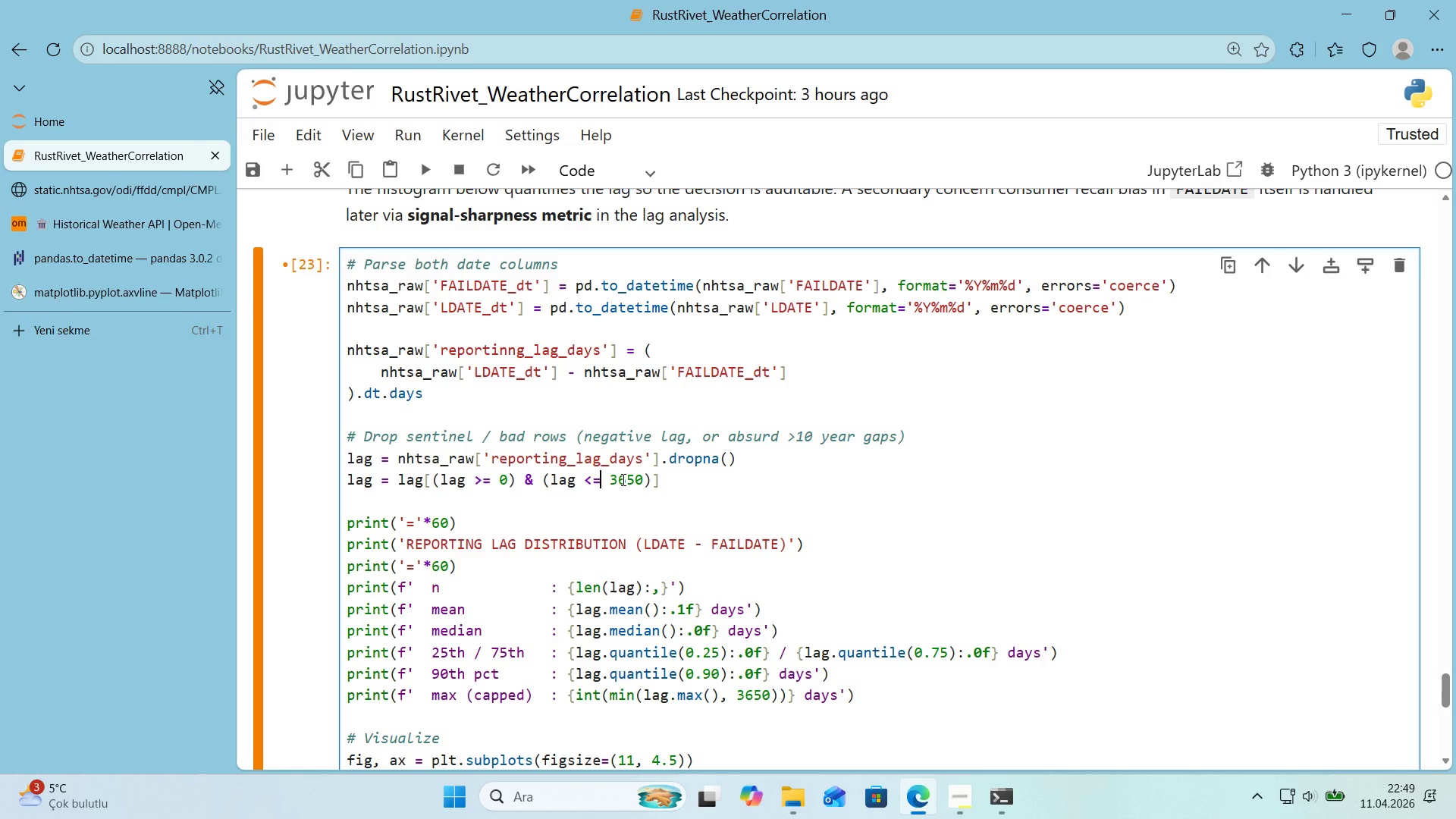 
key(Shift+ShiftLeft)
 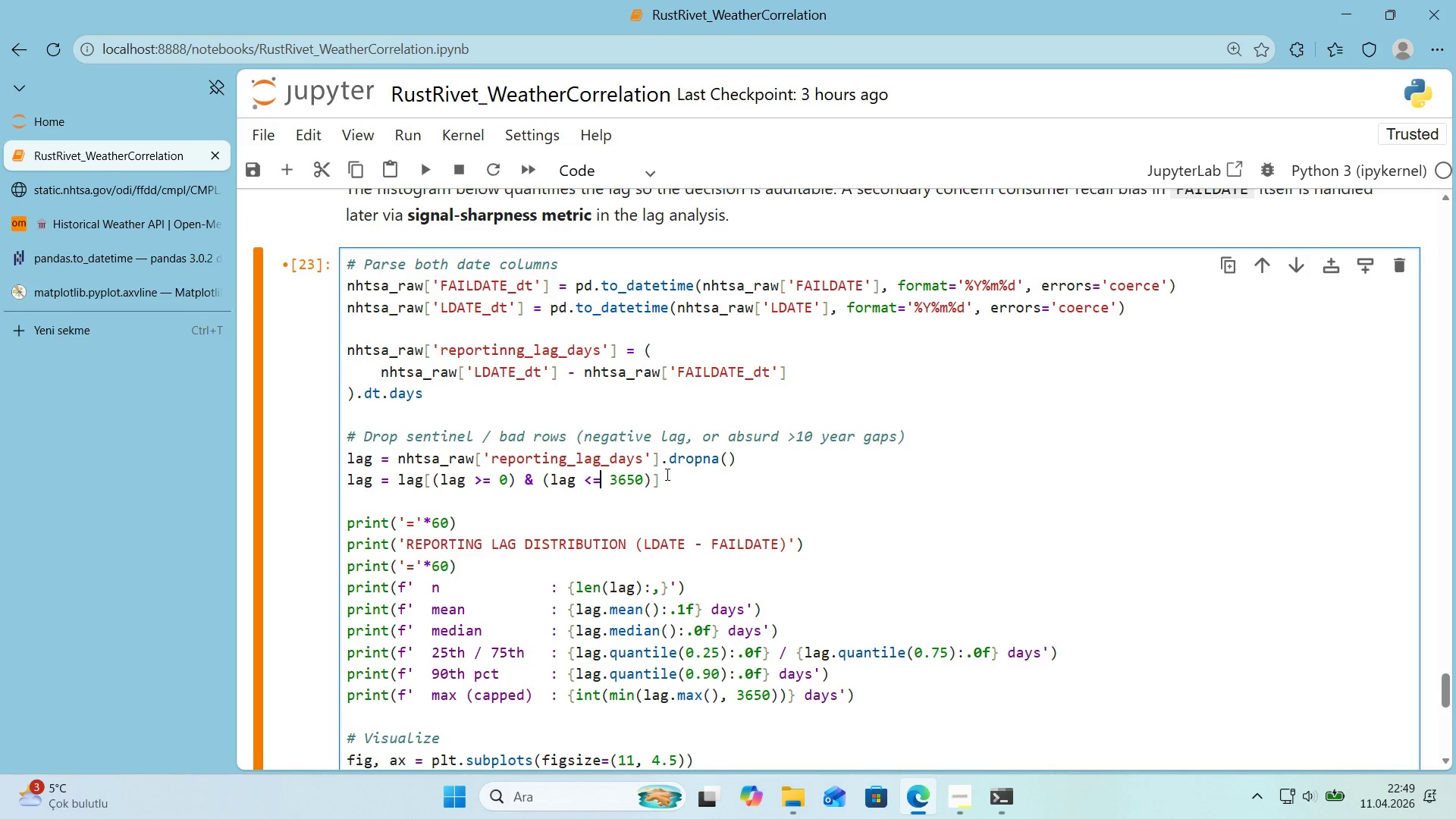 
left_click([651, 485])
 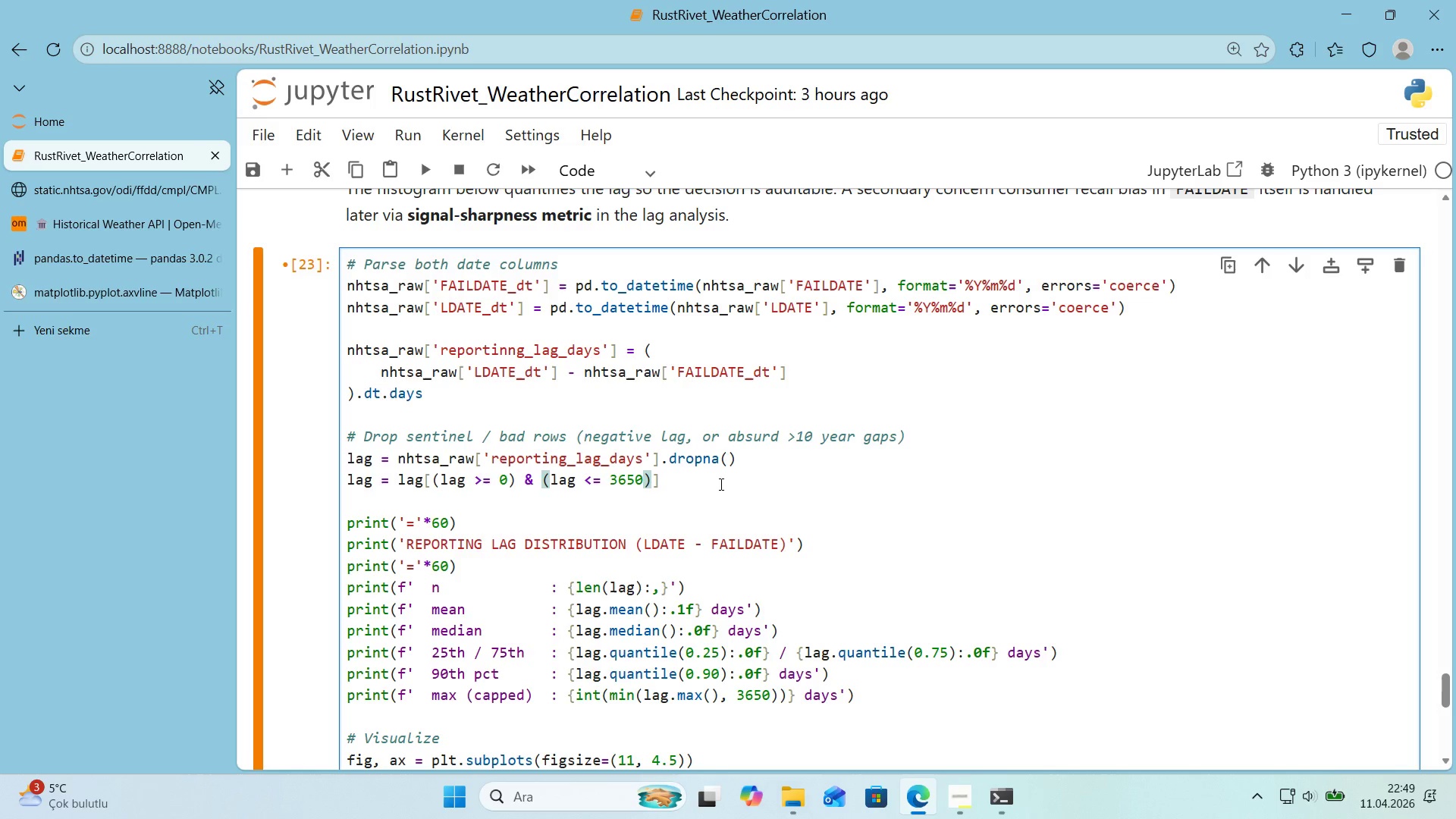 
key(Shift+Enter)
 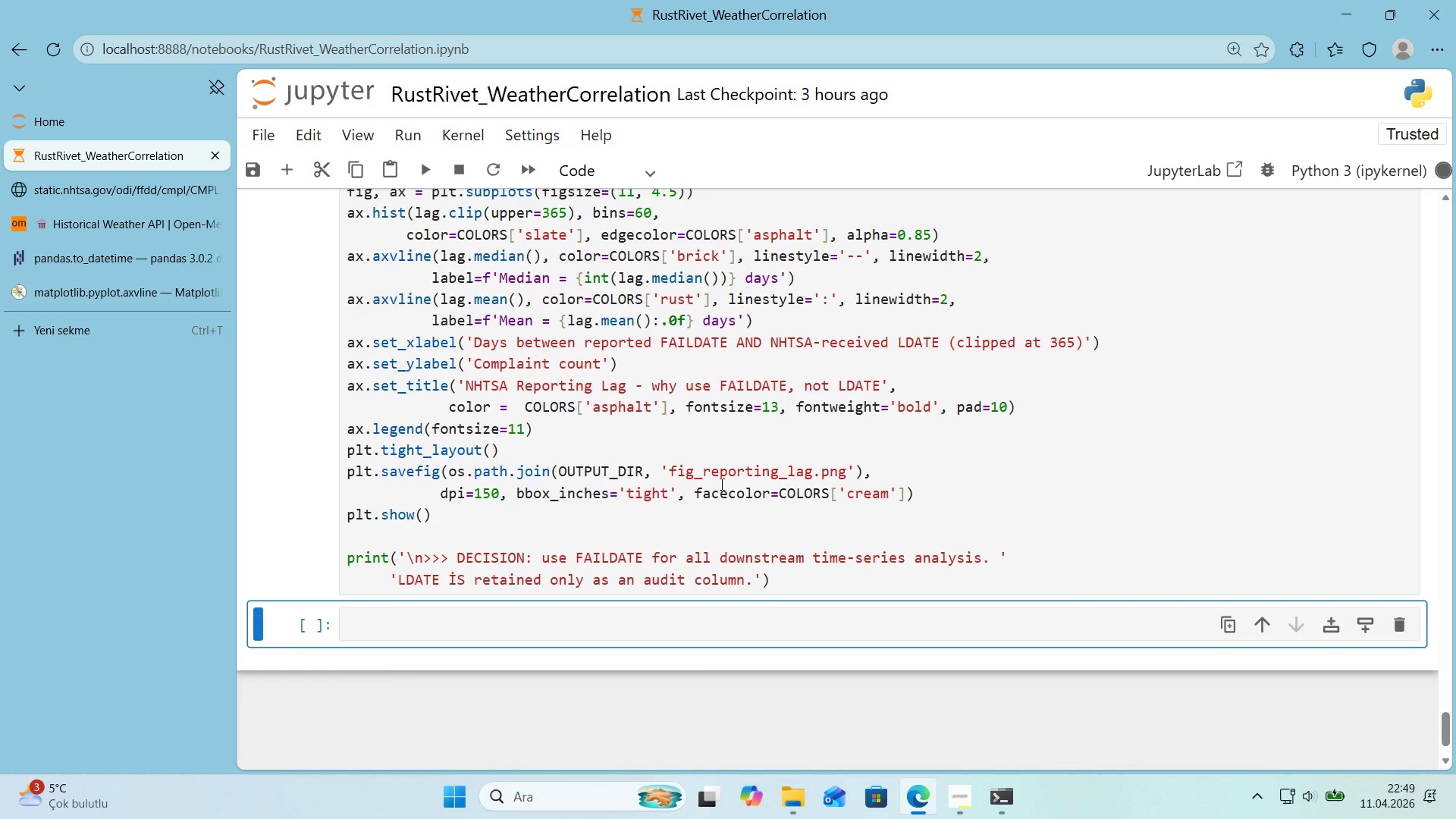 
scroll: coordinate [719, 484], scroll_direction: down, amount: 11.0
 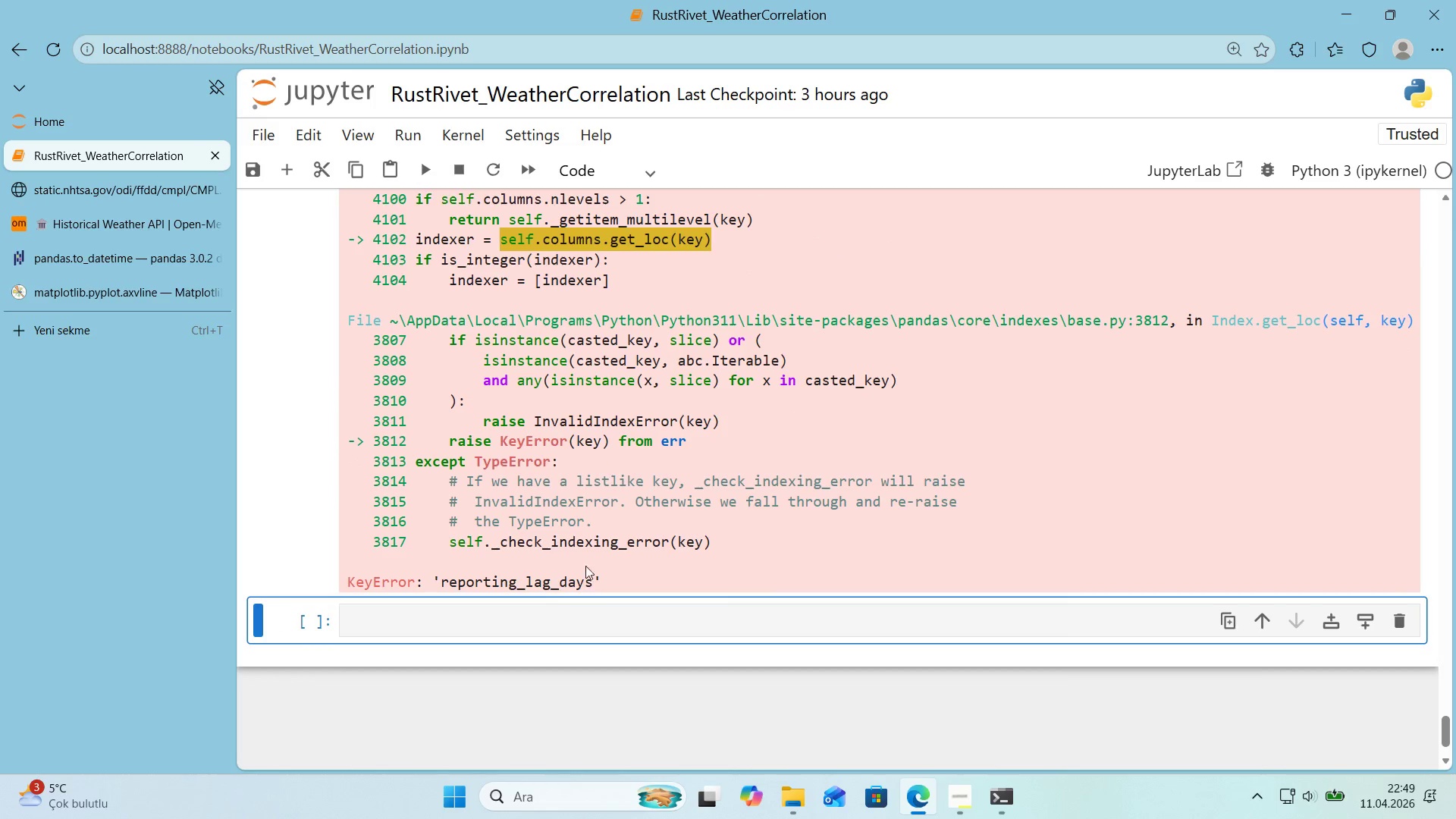 
double_click([522, 579])
 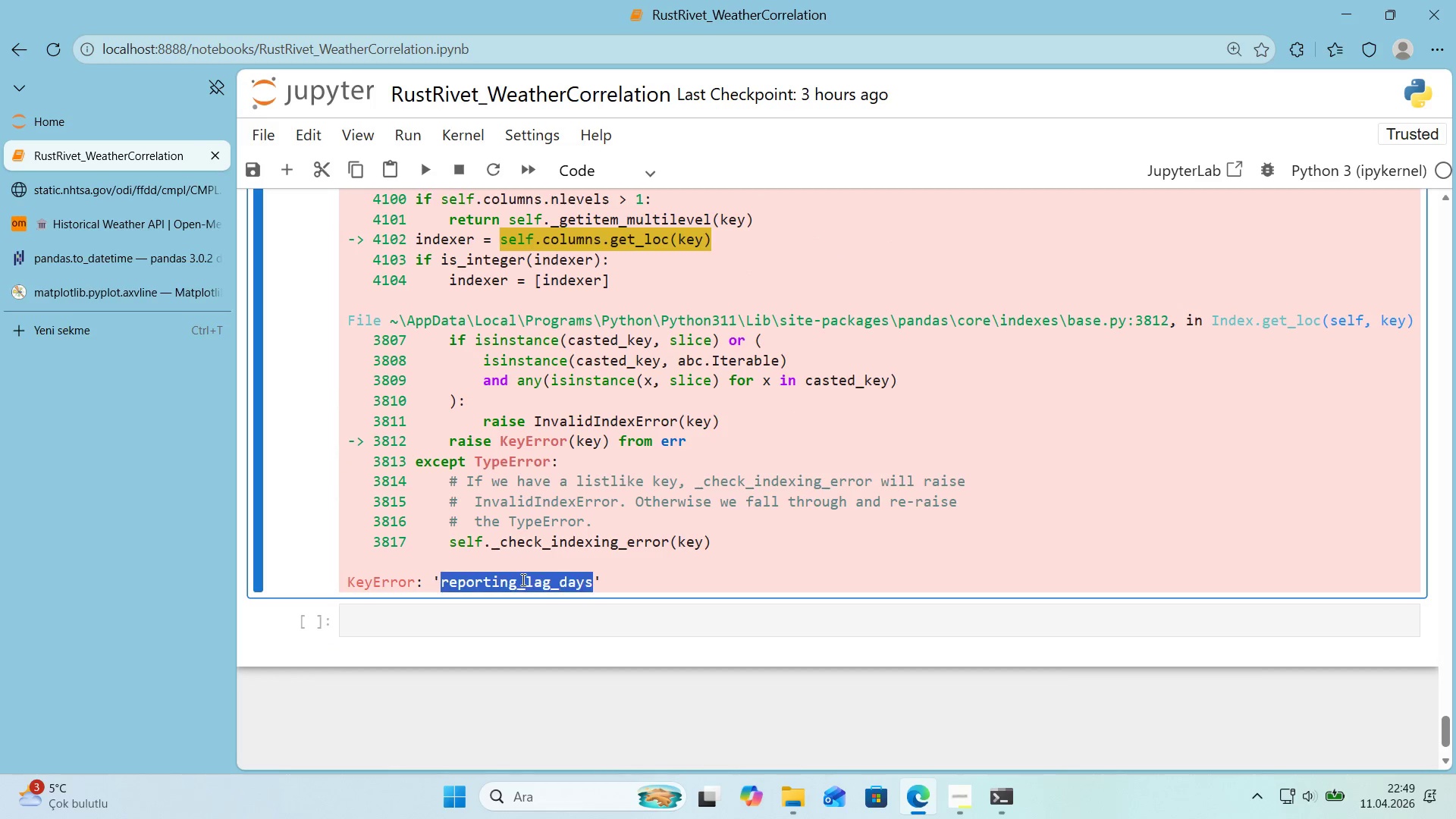 
key(Control+ControlLeft)
 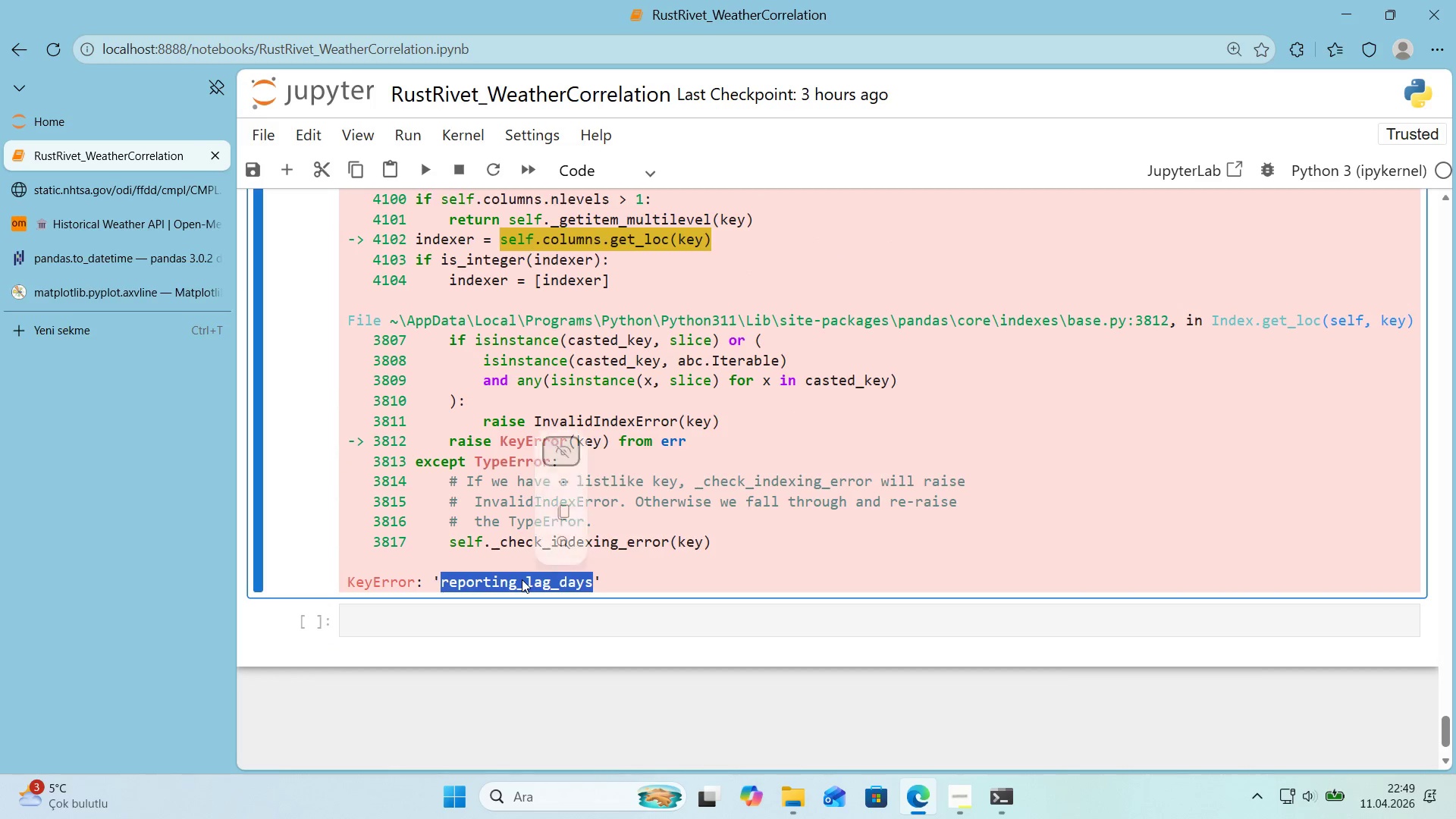 
key(C)
 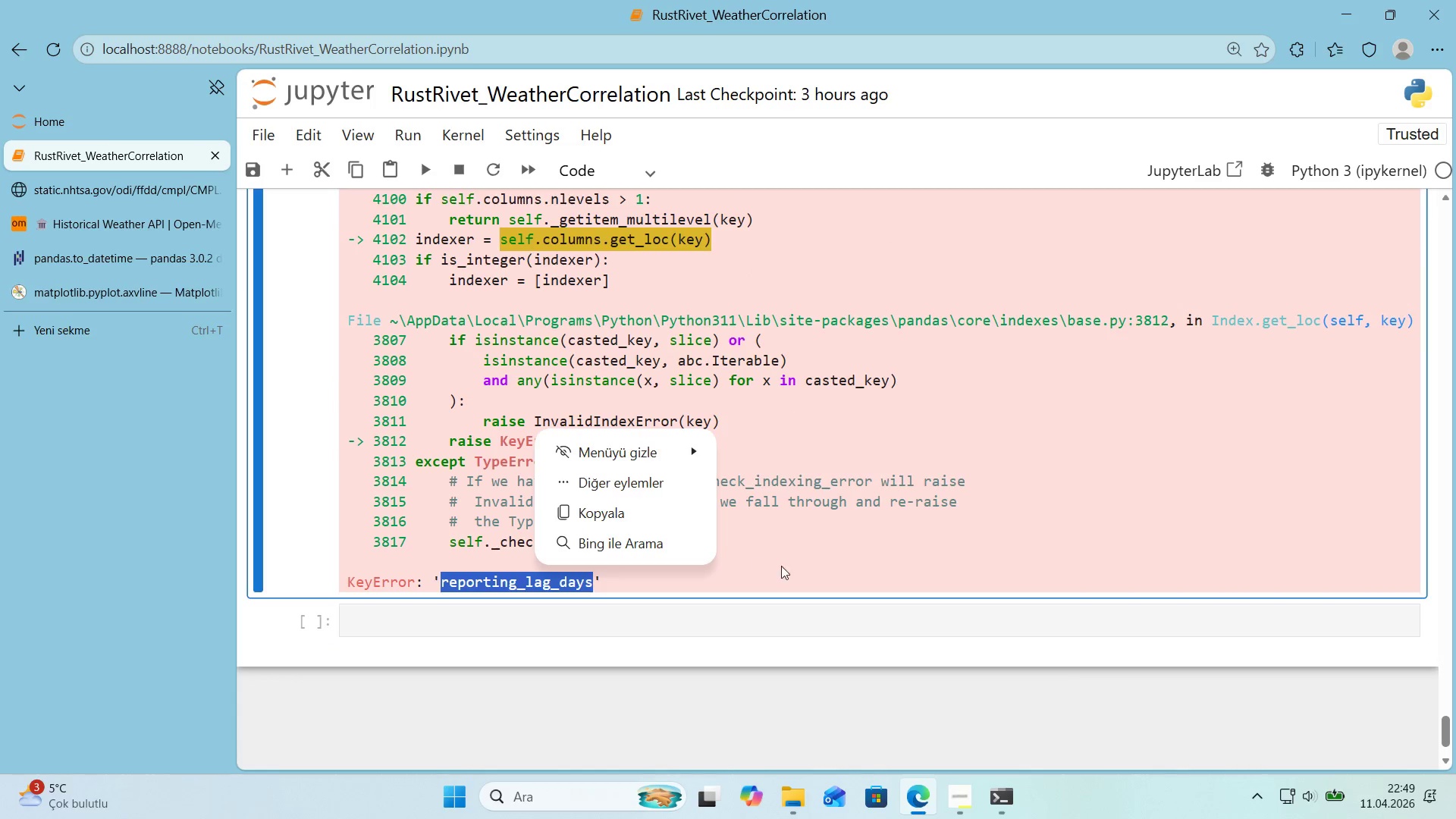 
left_click([811, 567])
 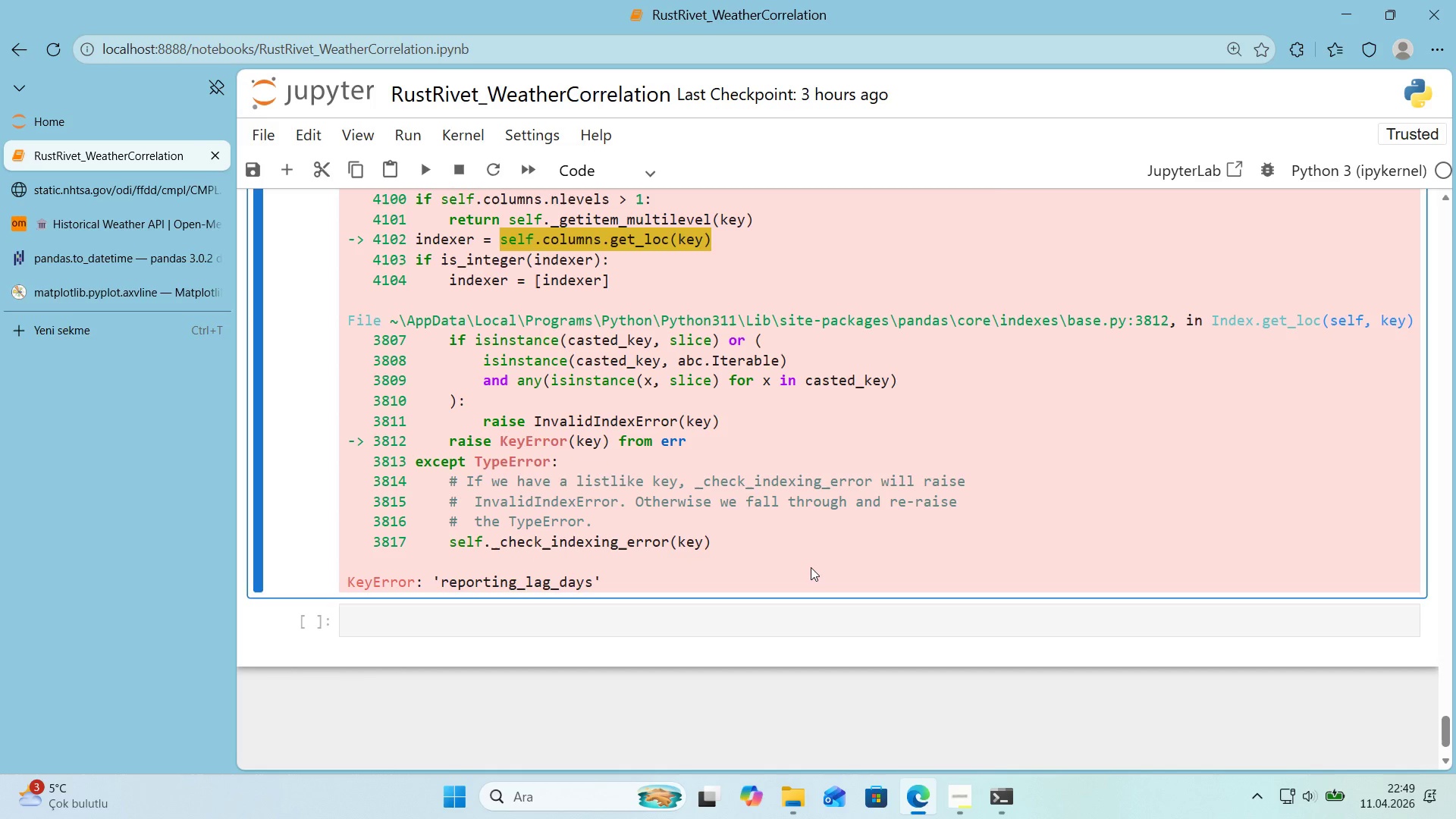 
key(Control+ControlLeft)
 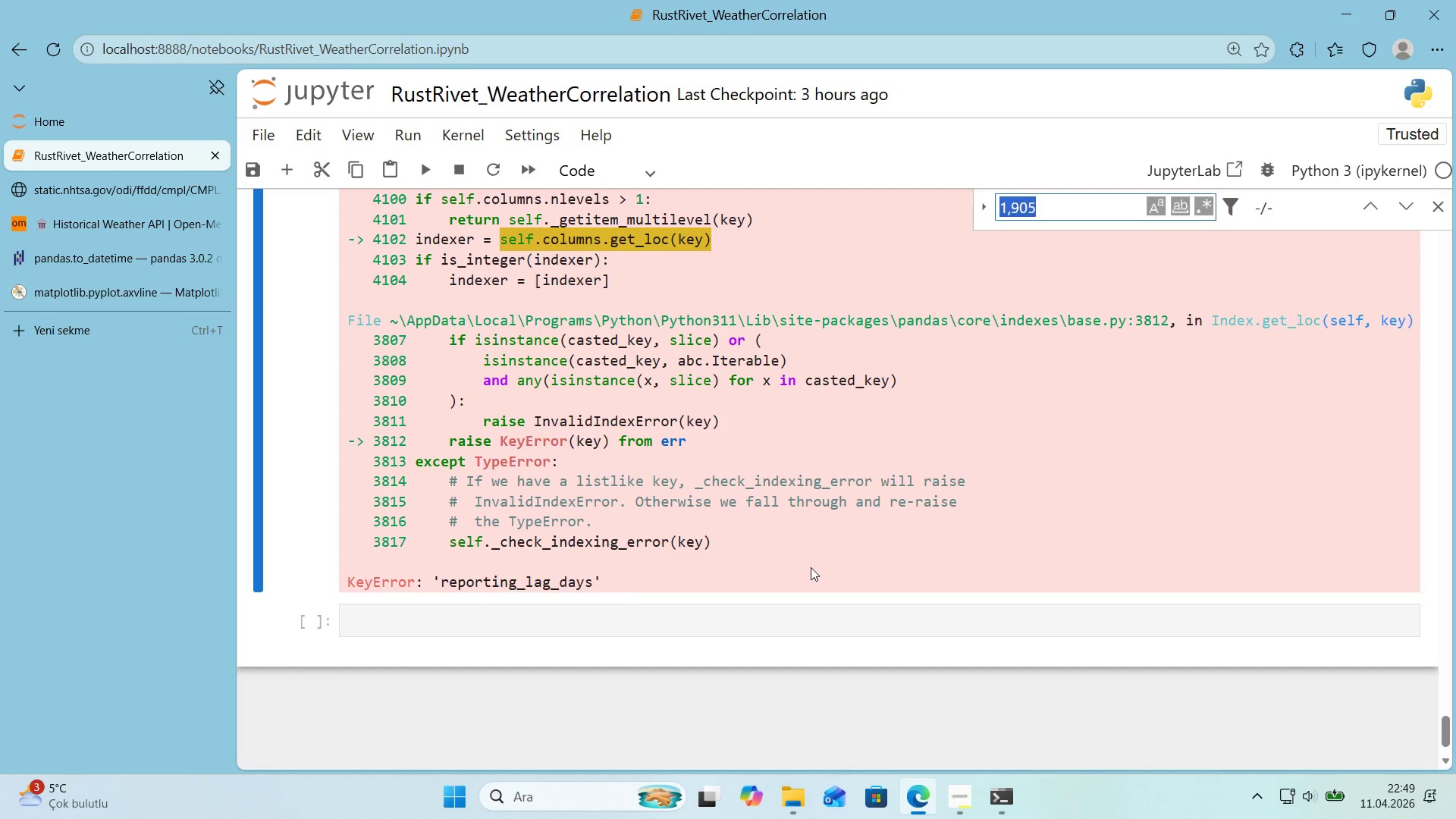 
key(Control+F)
 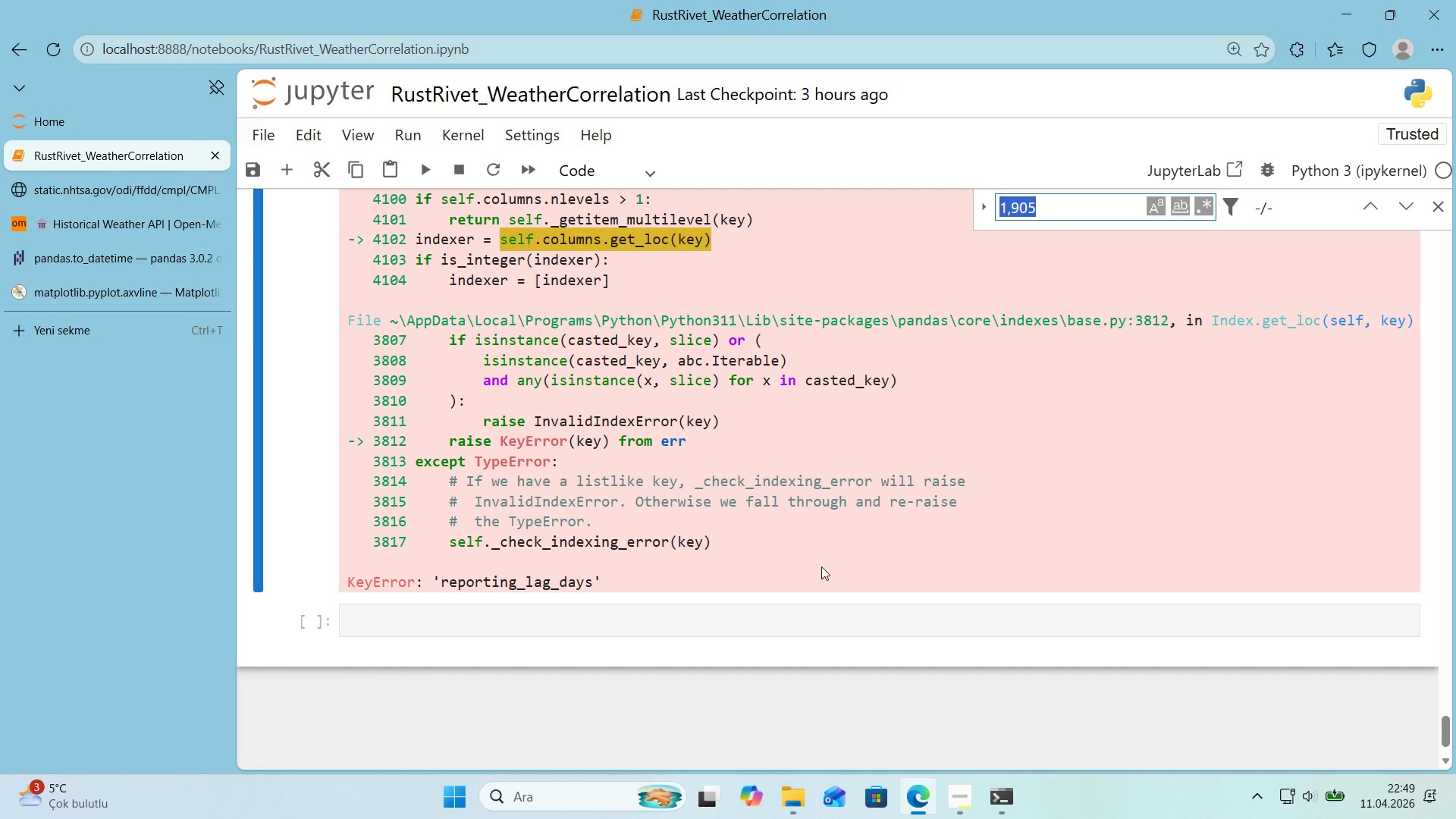 
key(Control+ControlLeft)
 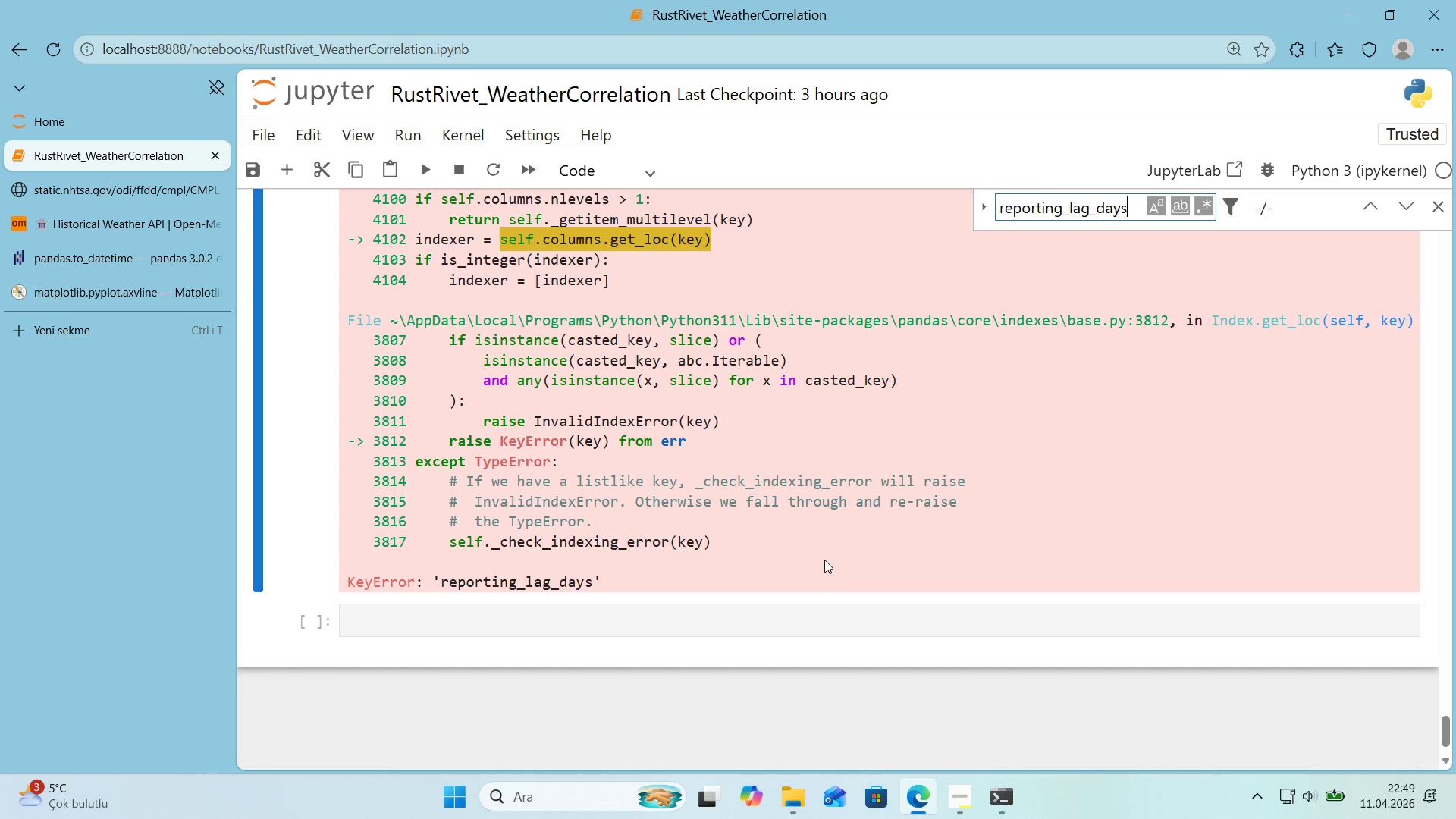 
key(Control+V)
 